 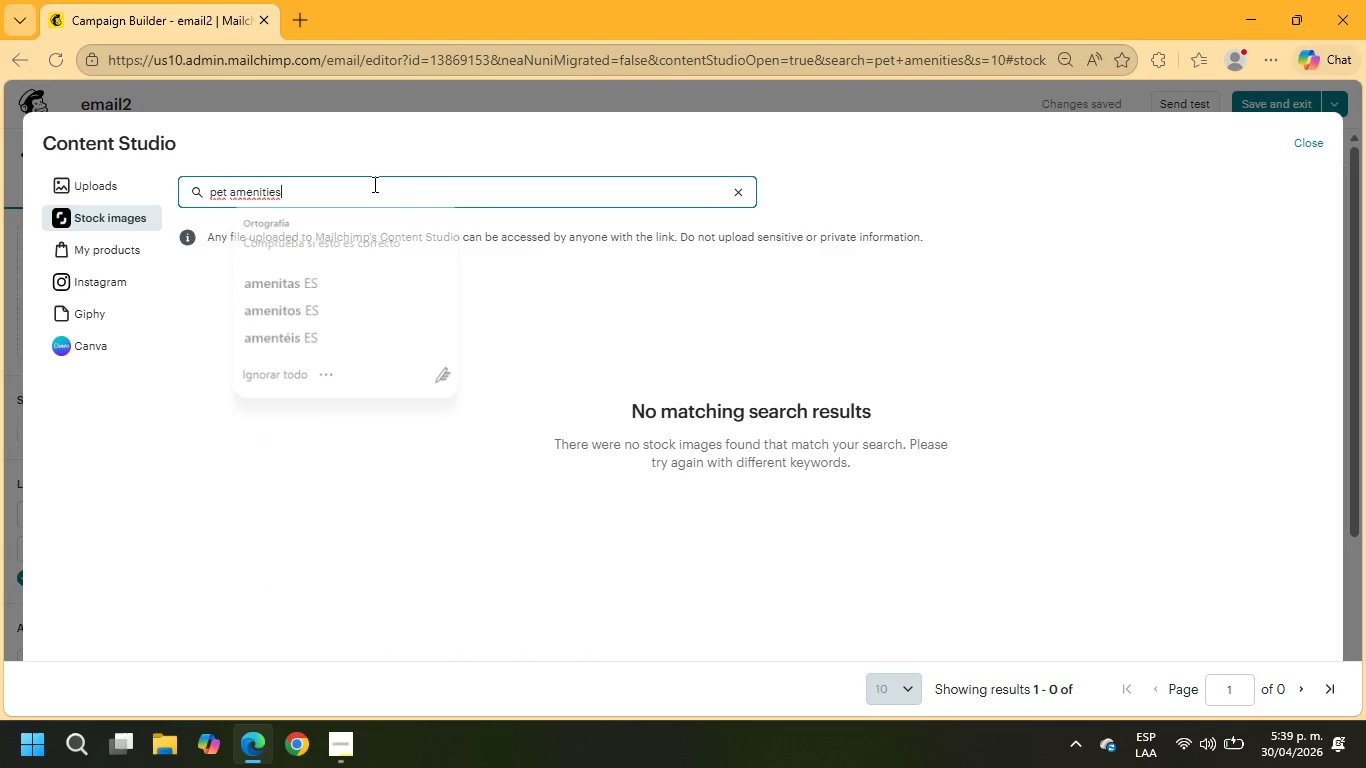 
key(Backspace)
key(Backspace)
key(Backspace)
key(Backspace)
key(Backspace)
key(Backspace)
key(Backspace)
key(Backspace)
key(Backspace)
type(bakery)
 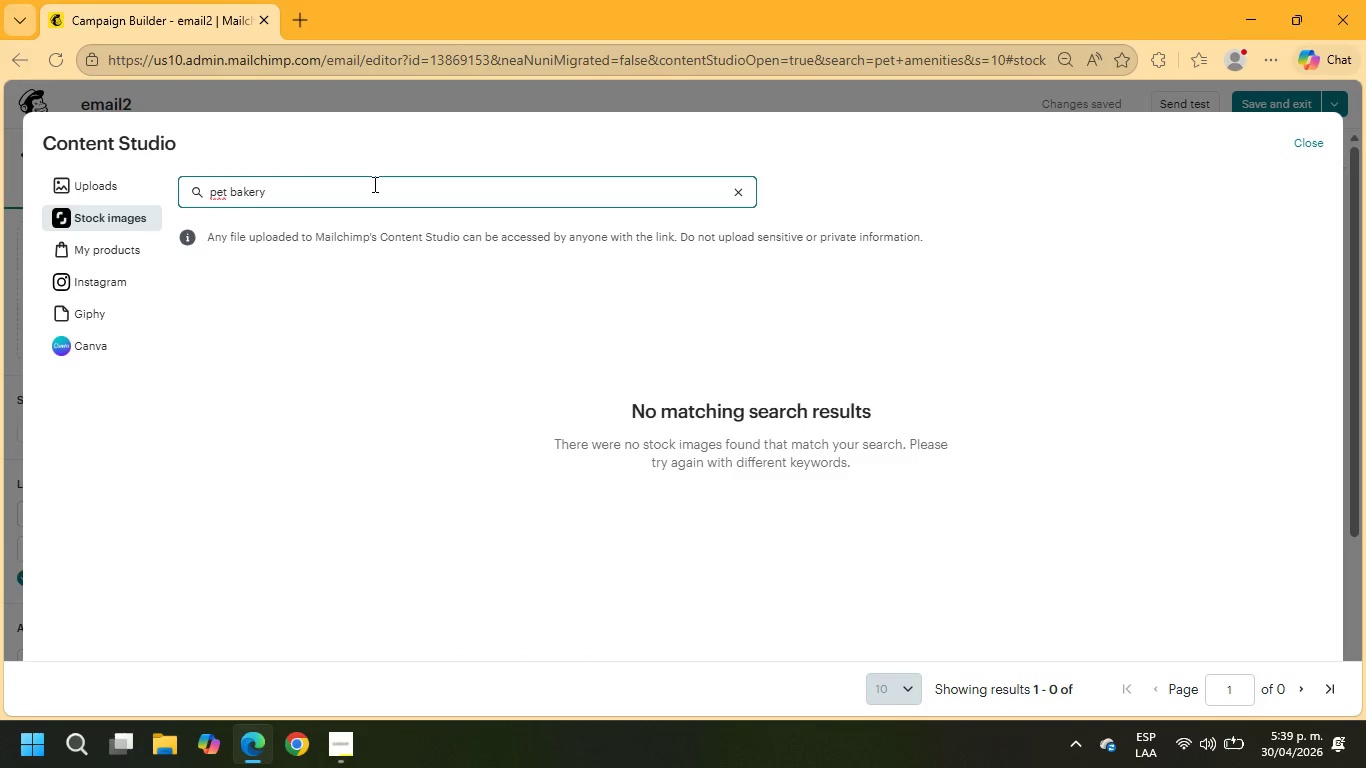 
key(Enter)
 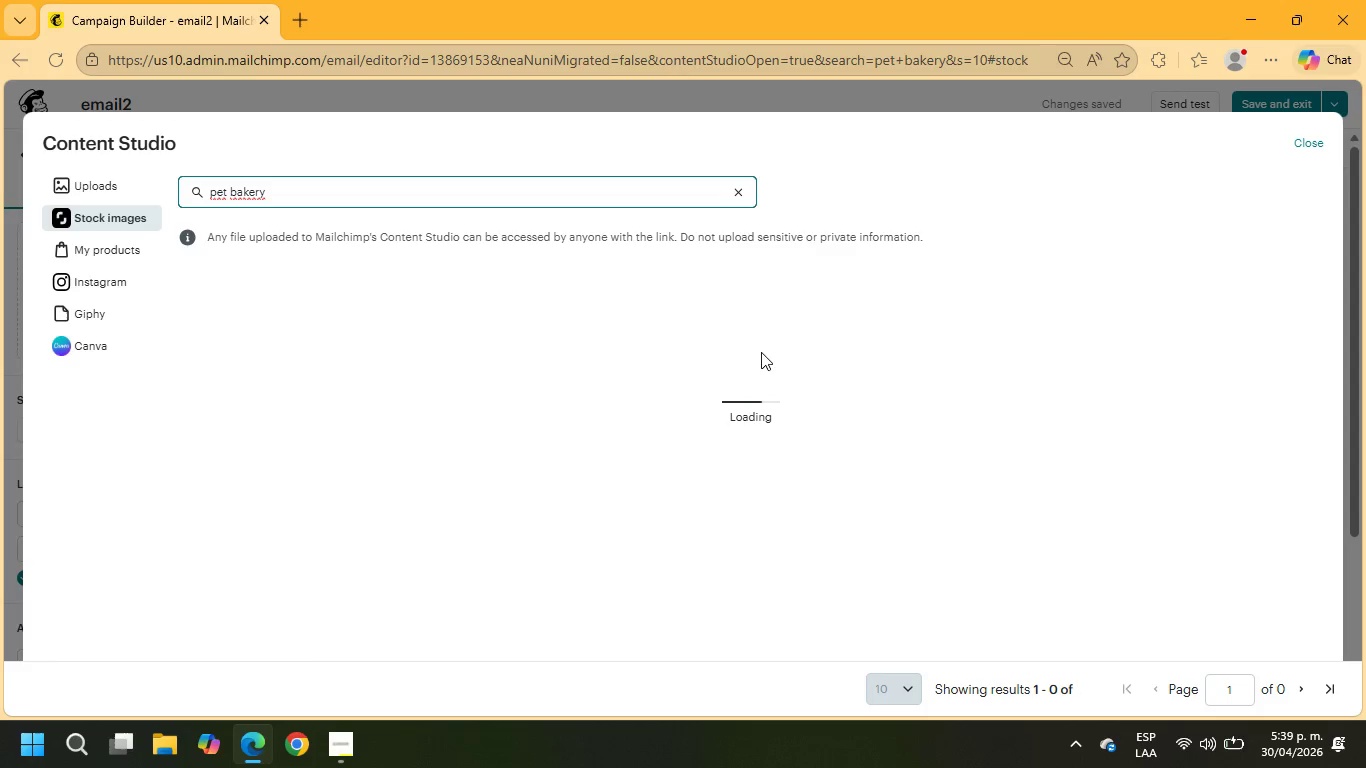 
wait(11.31)
 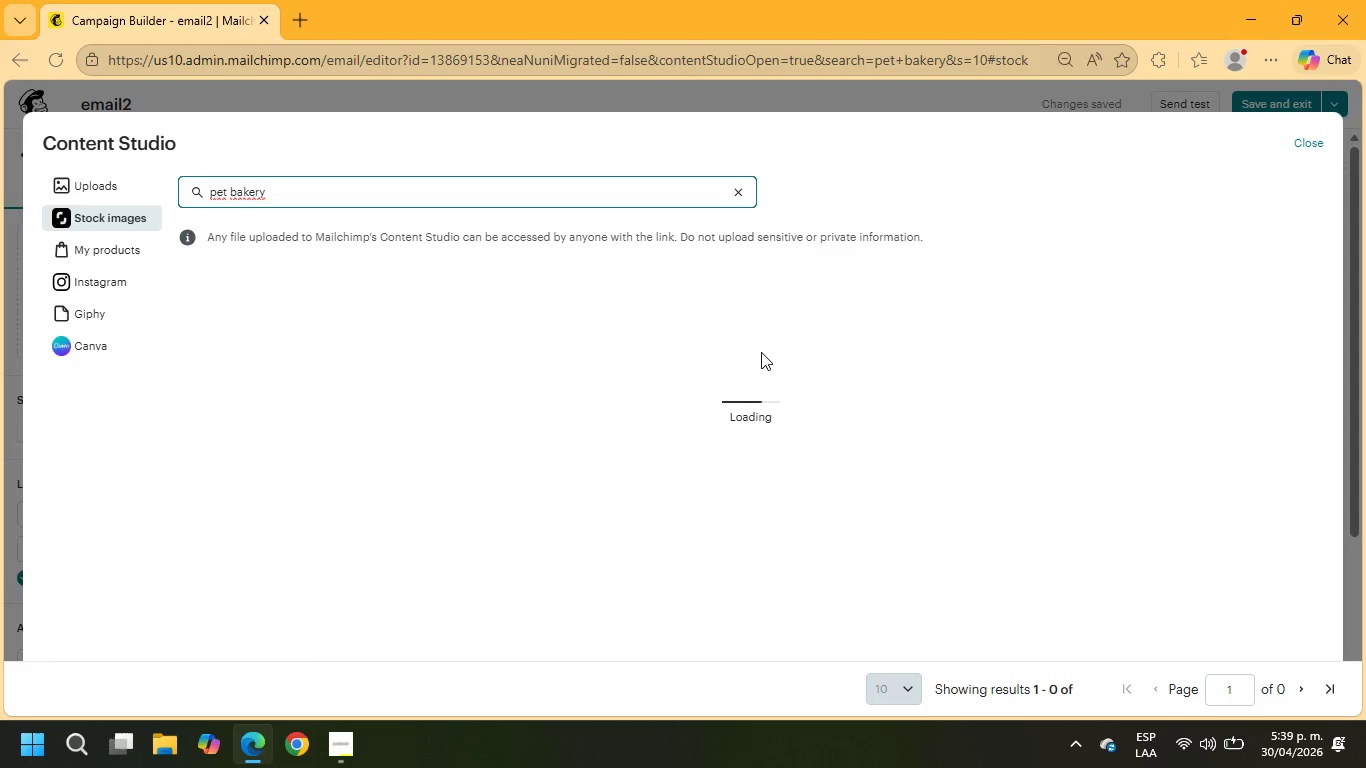 
scroll: coordinate [762, 454], scroll_direction: down, amount: 4.0
 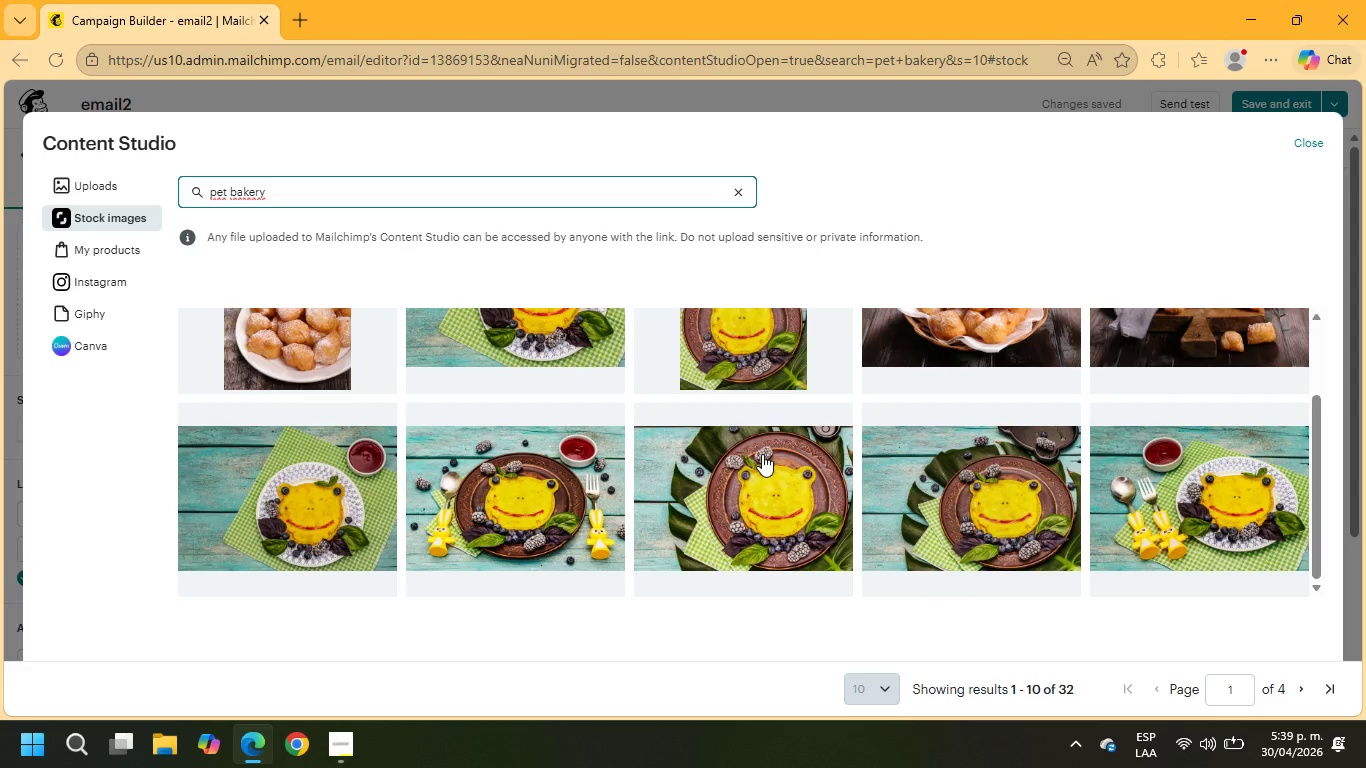 
scroll: coordinate [762, 454], scroll_direction: up, amount: 3.0
 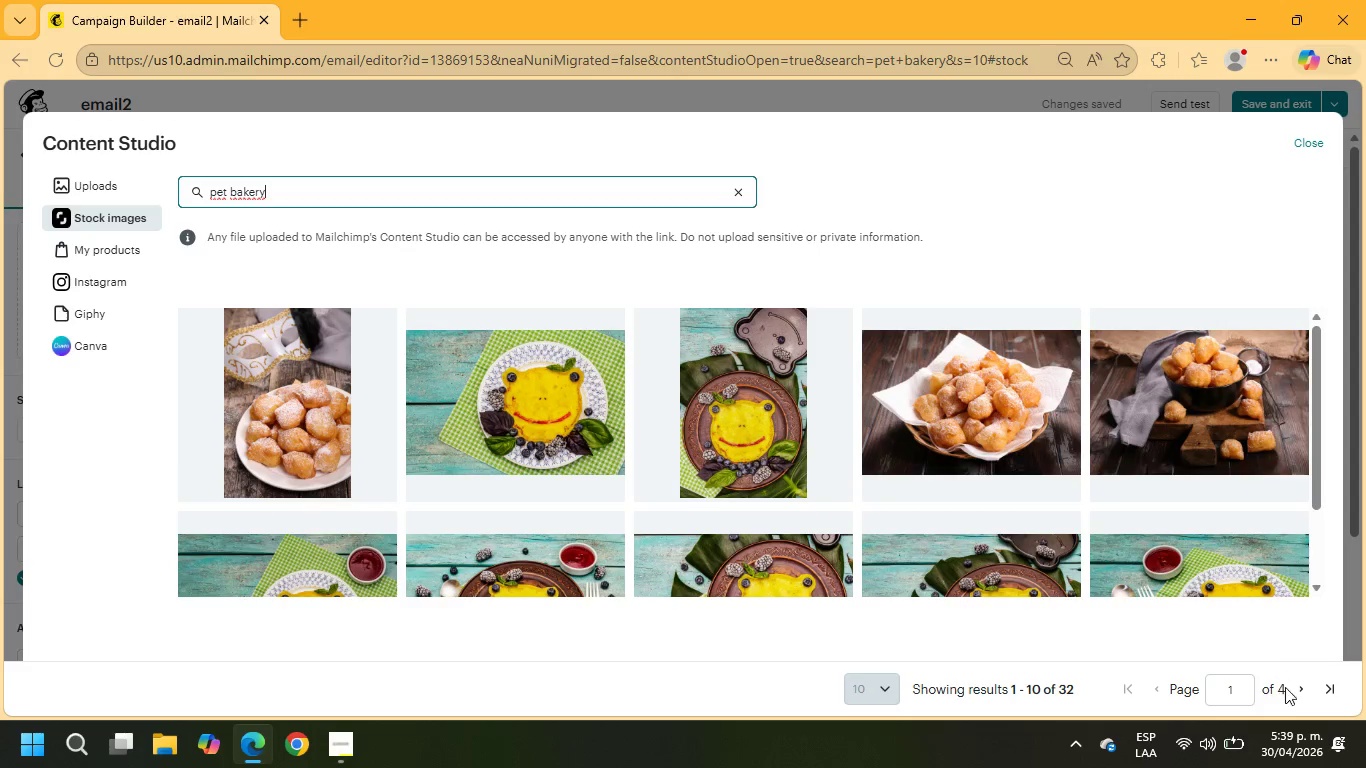 
left_click([1296, 690])
 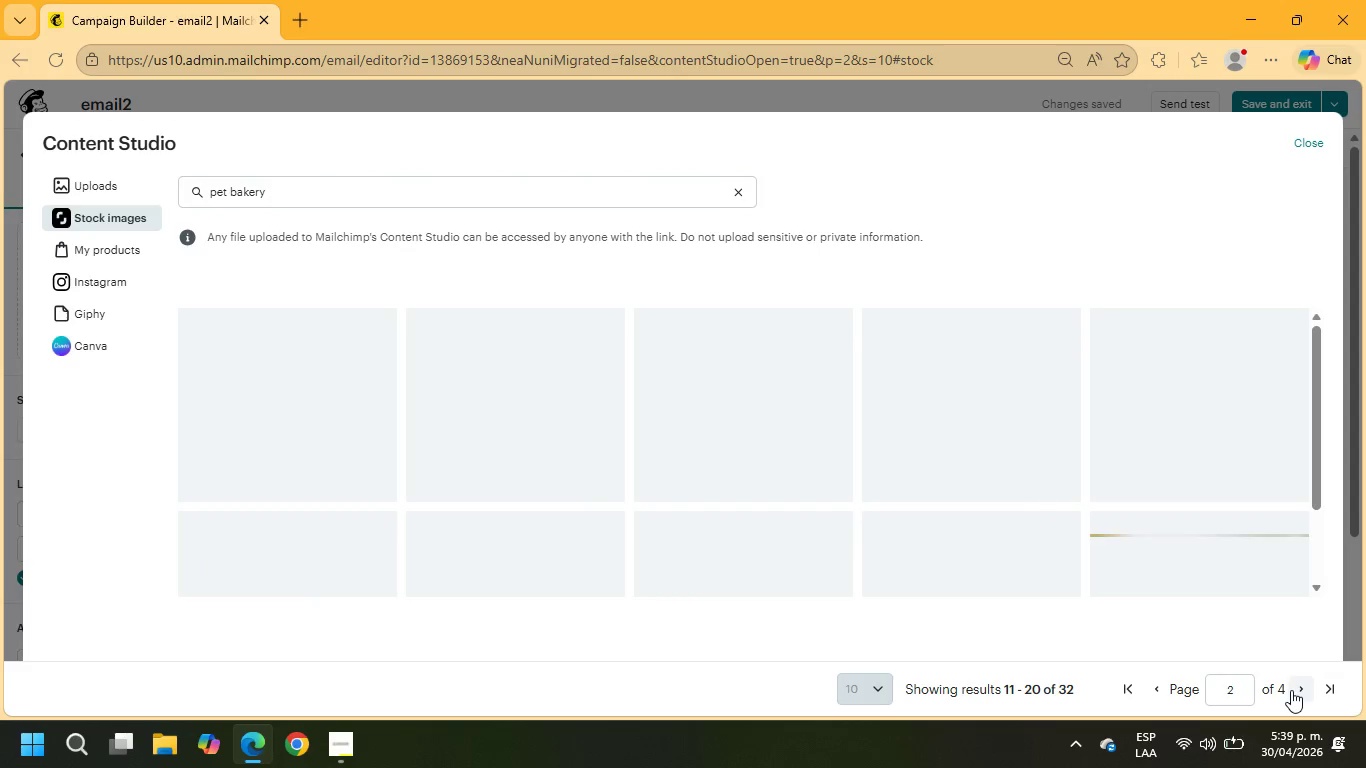 
wait(7.76)
 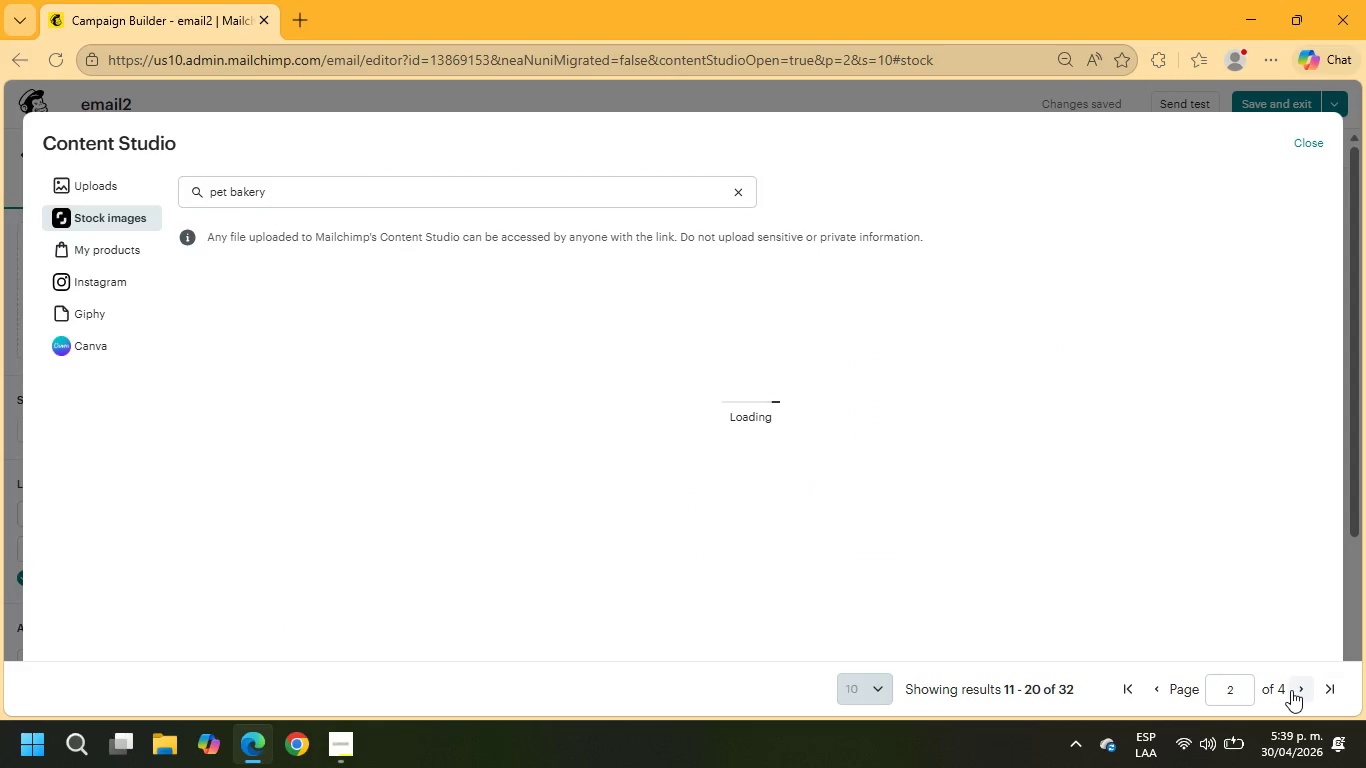 
scroll: coordinate [1158, 569], scroll_direction: down, amount: 3.0
 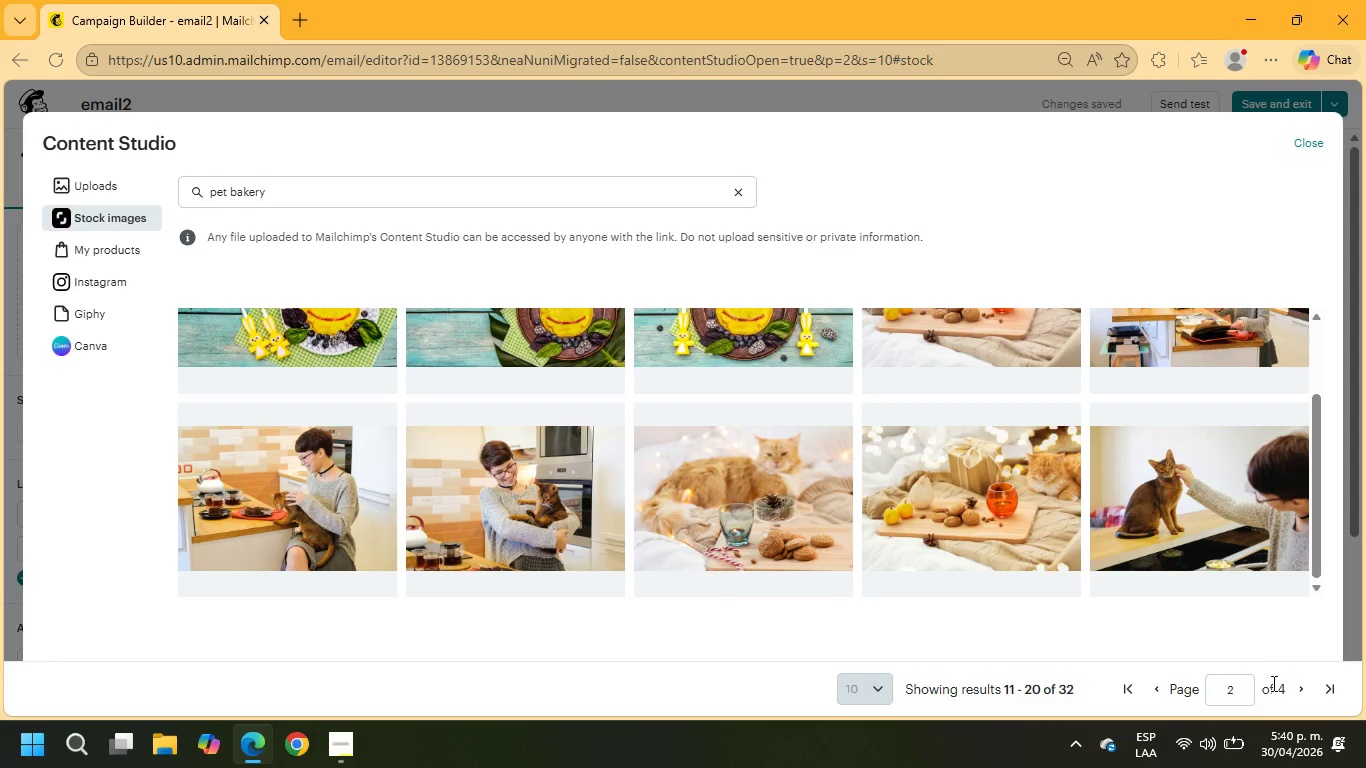 
left_click([1299, 690])
 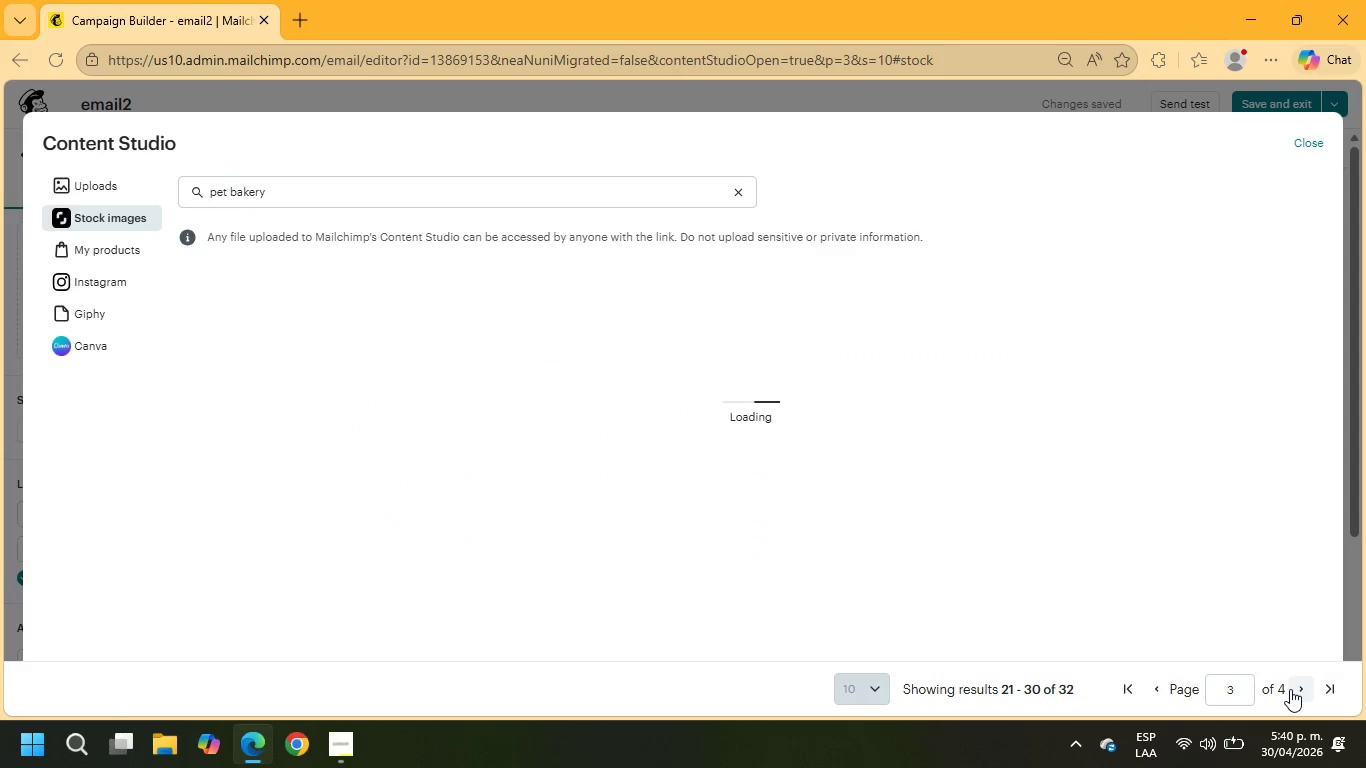 
wait(8.62)
 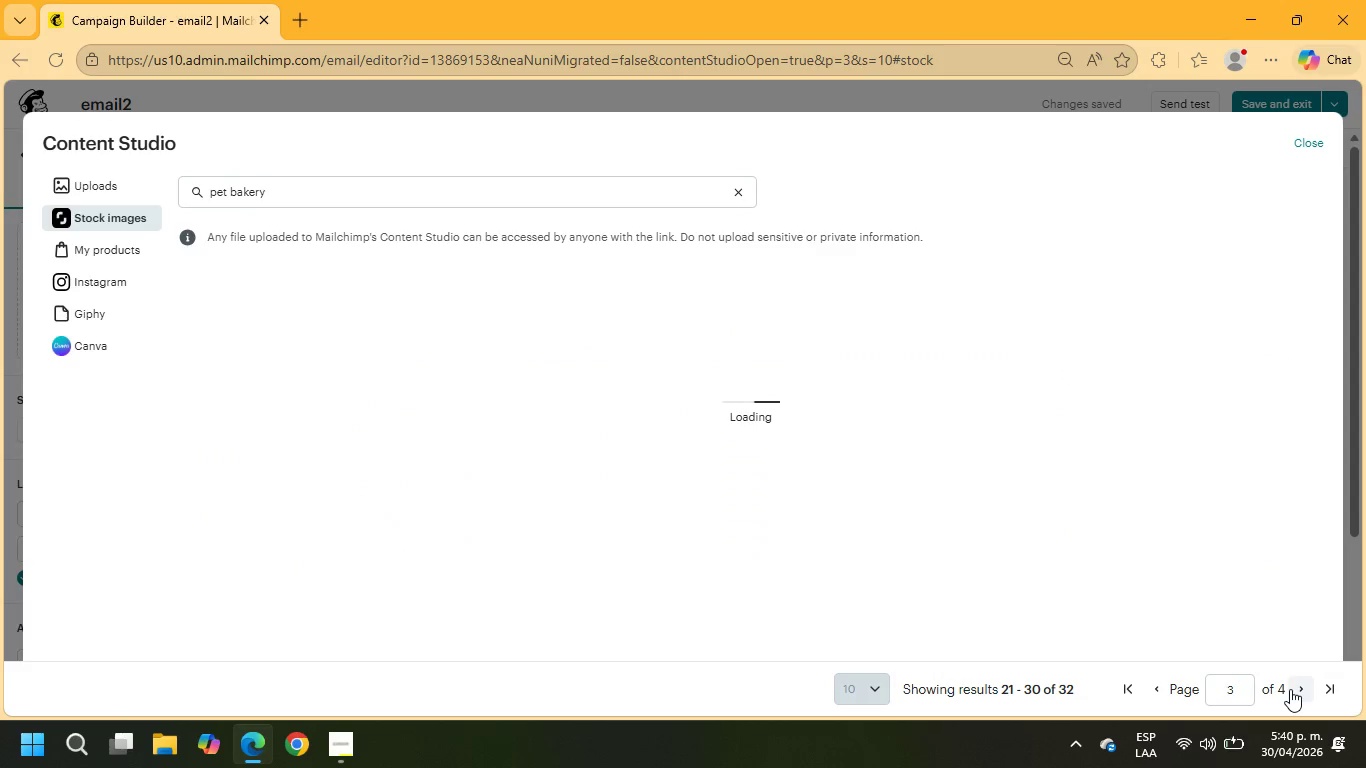 
scroll: coordinate [1045, 445], scroll_direction: down, amount: 13.0
 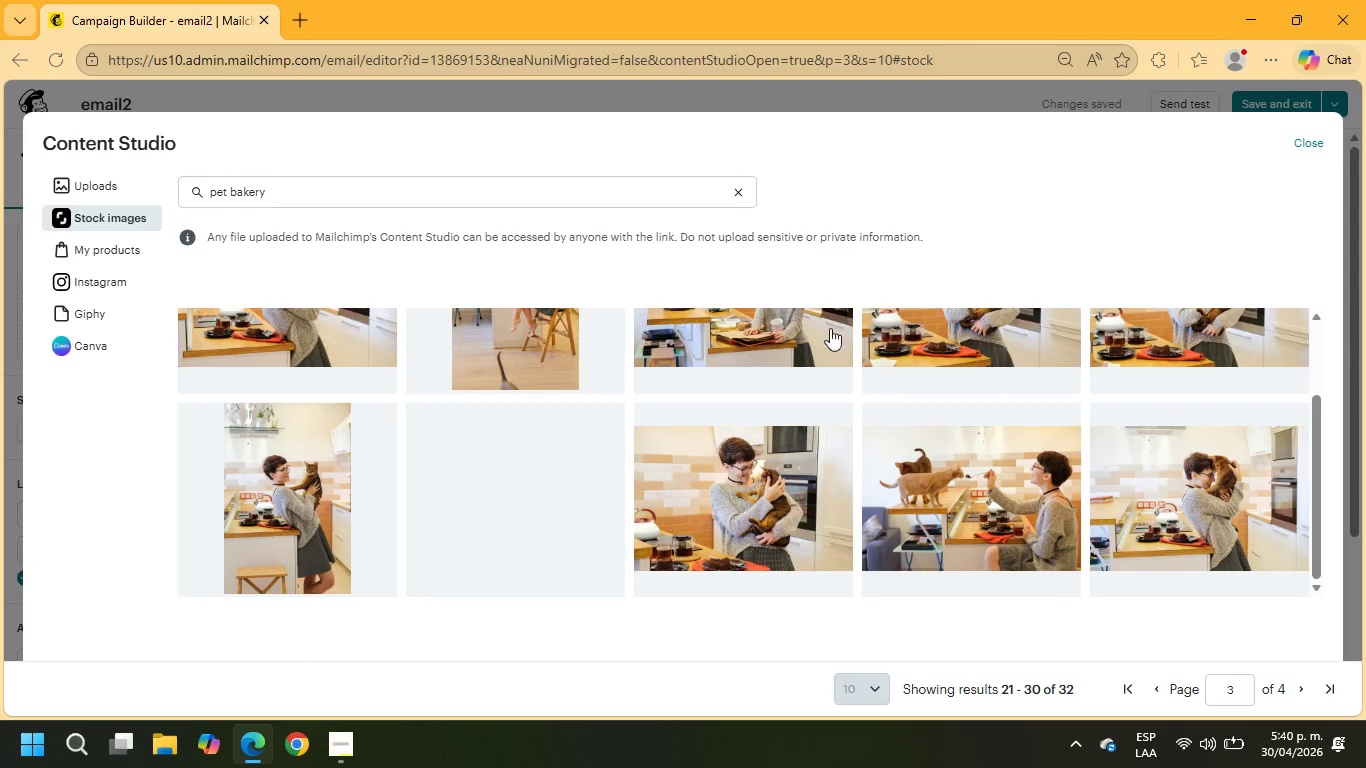 
scroll: coordinate [271, 210], scroll_direction: up, amount: 5.0
 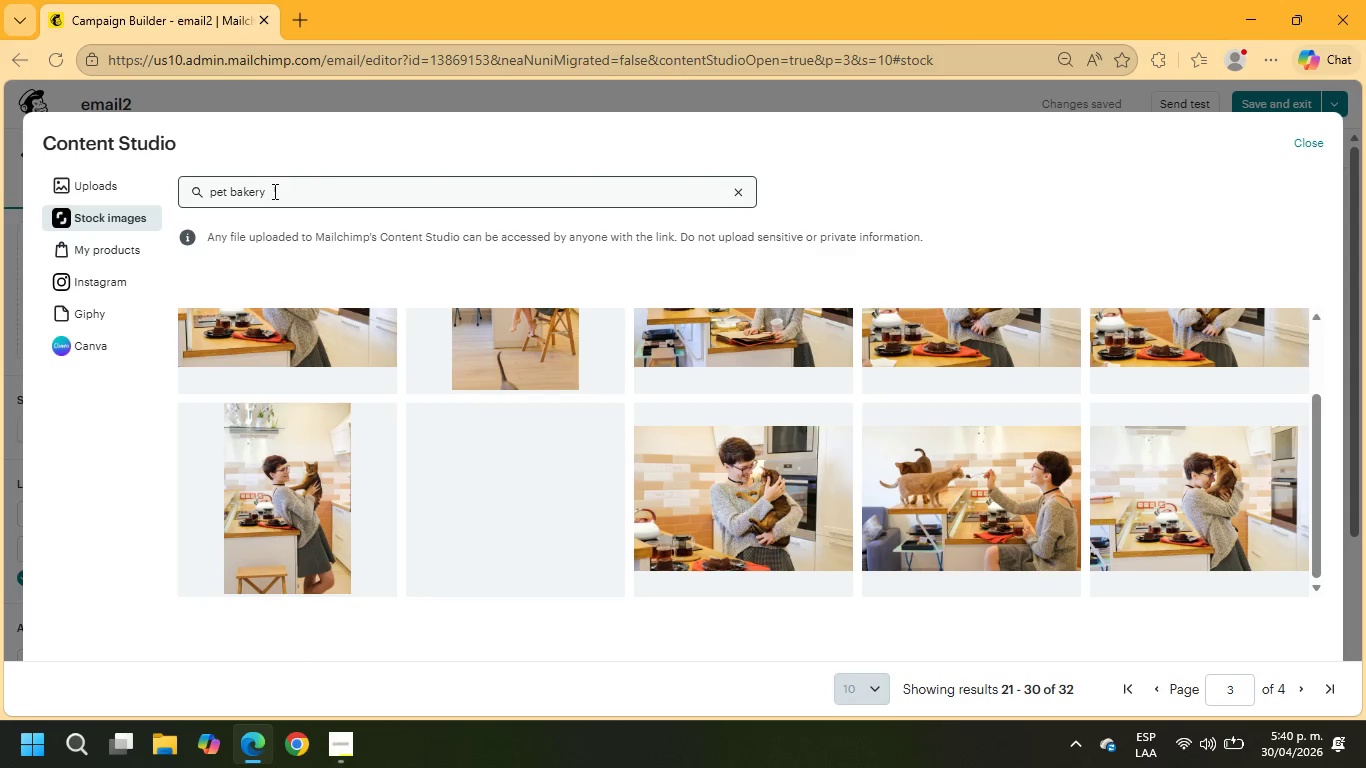 
left_click_drag(start_coordinate=[273, 191], to_coordinate=[230, 192])
 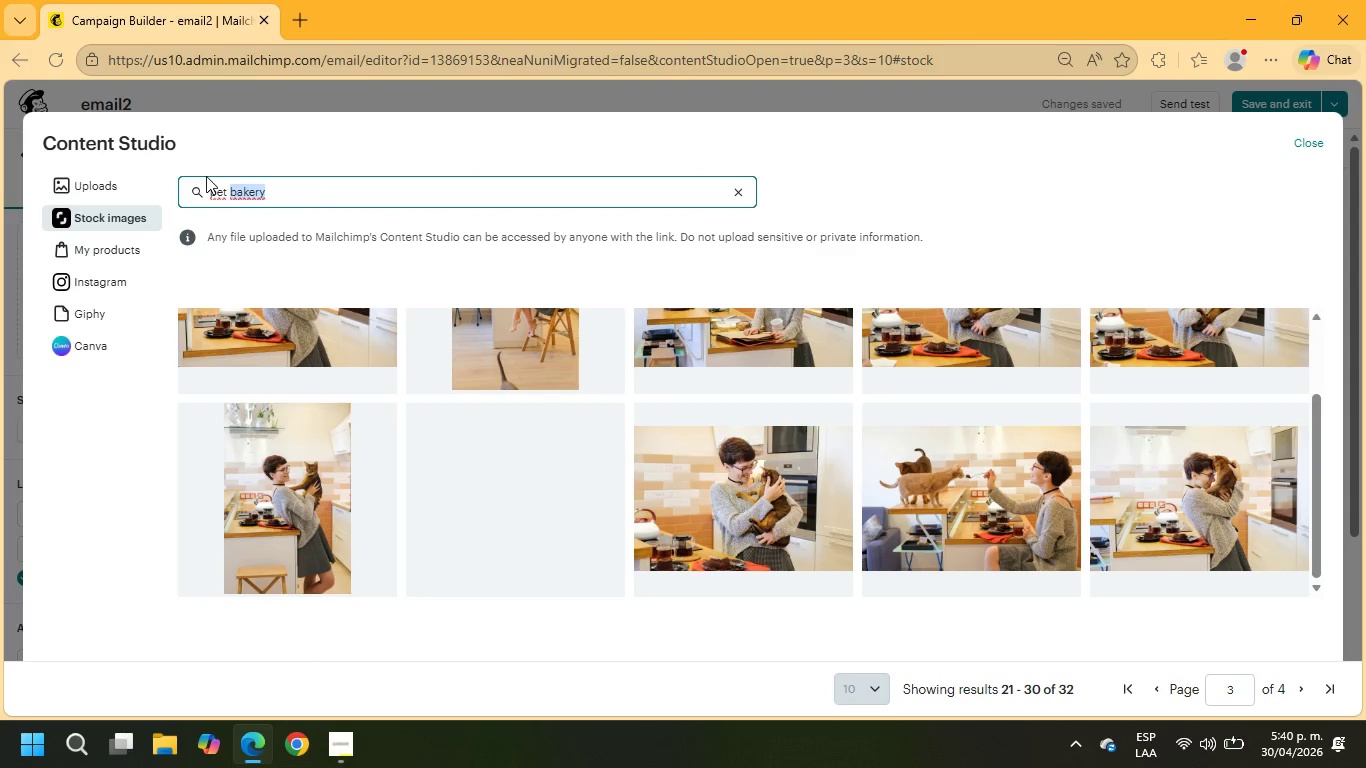 
type(treat)
 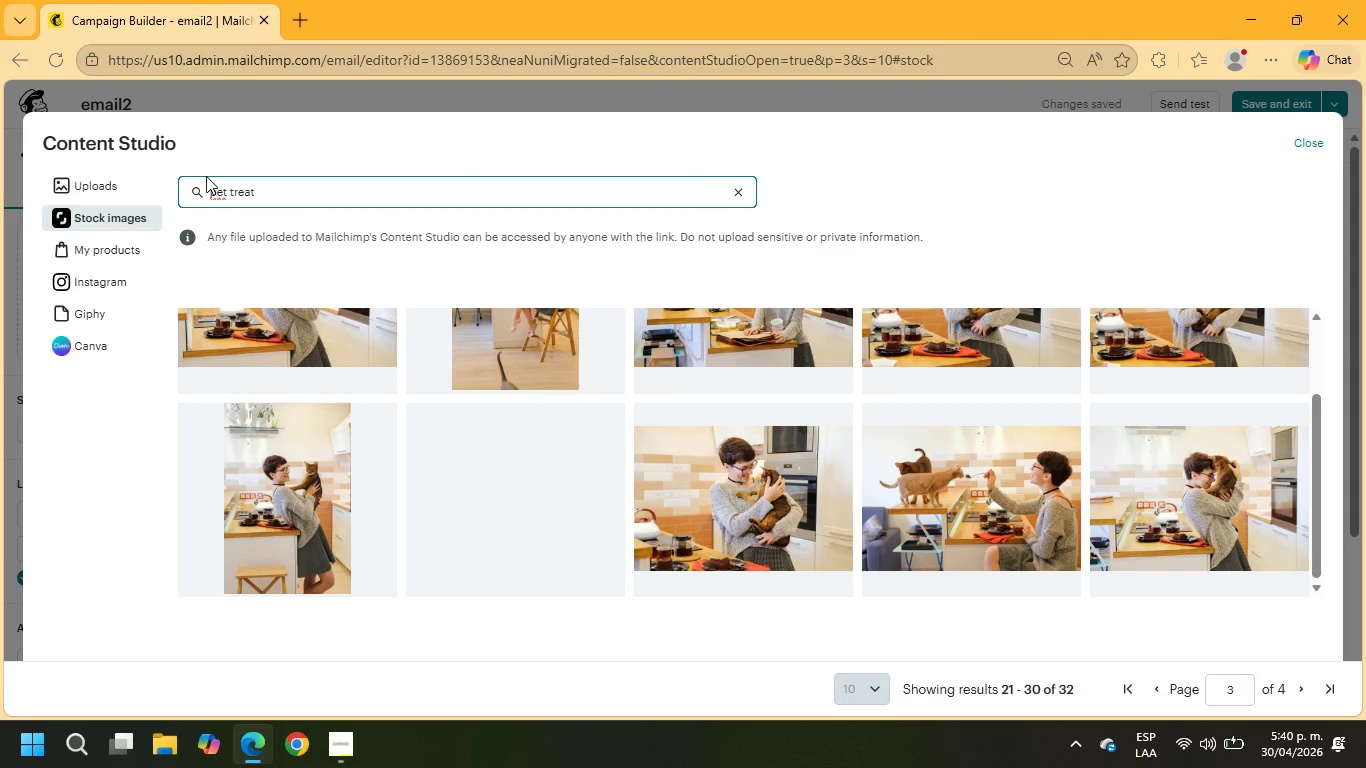 
key(Enter)
 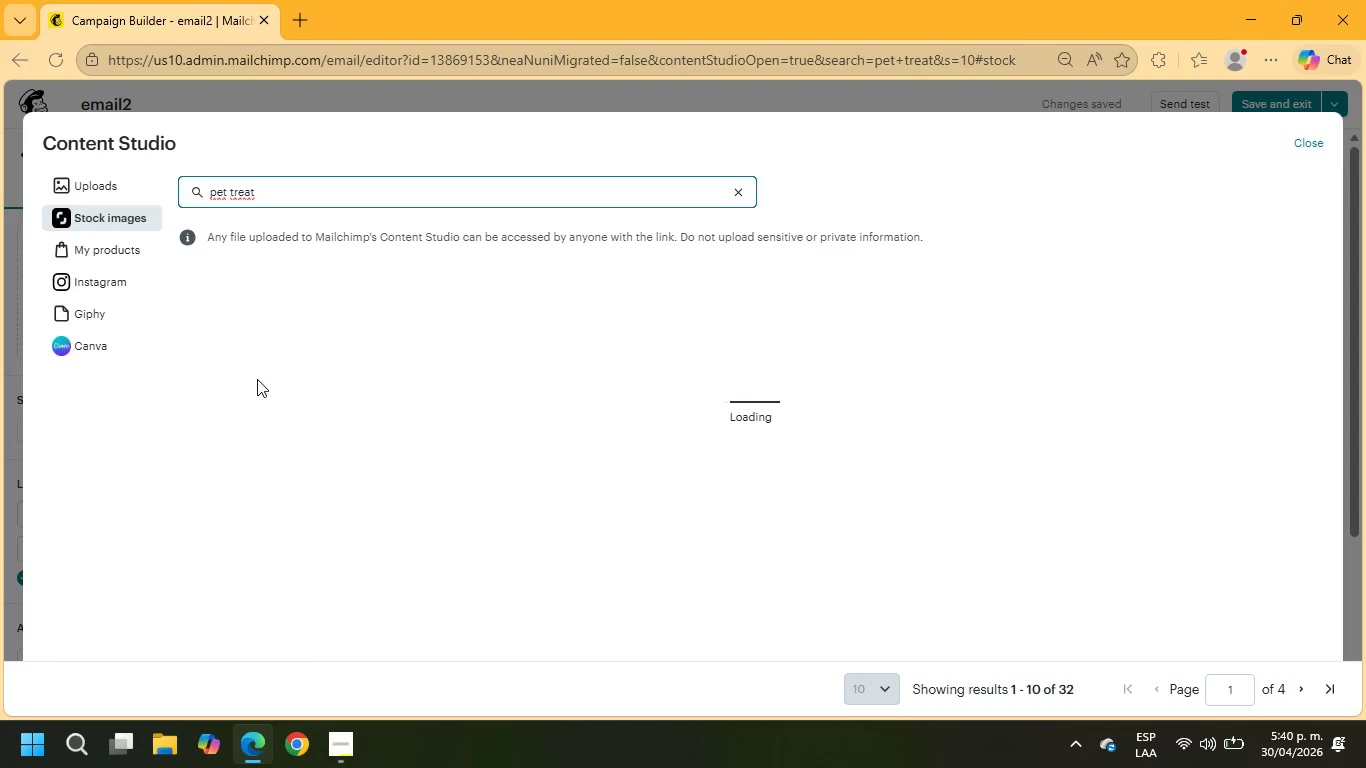 
wait(8.36)
 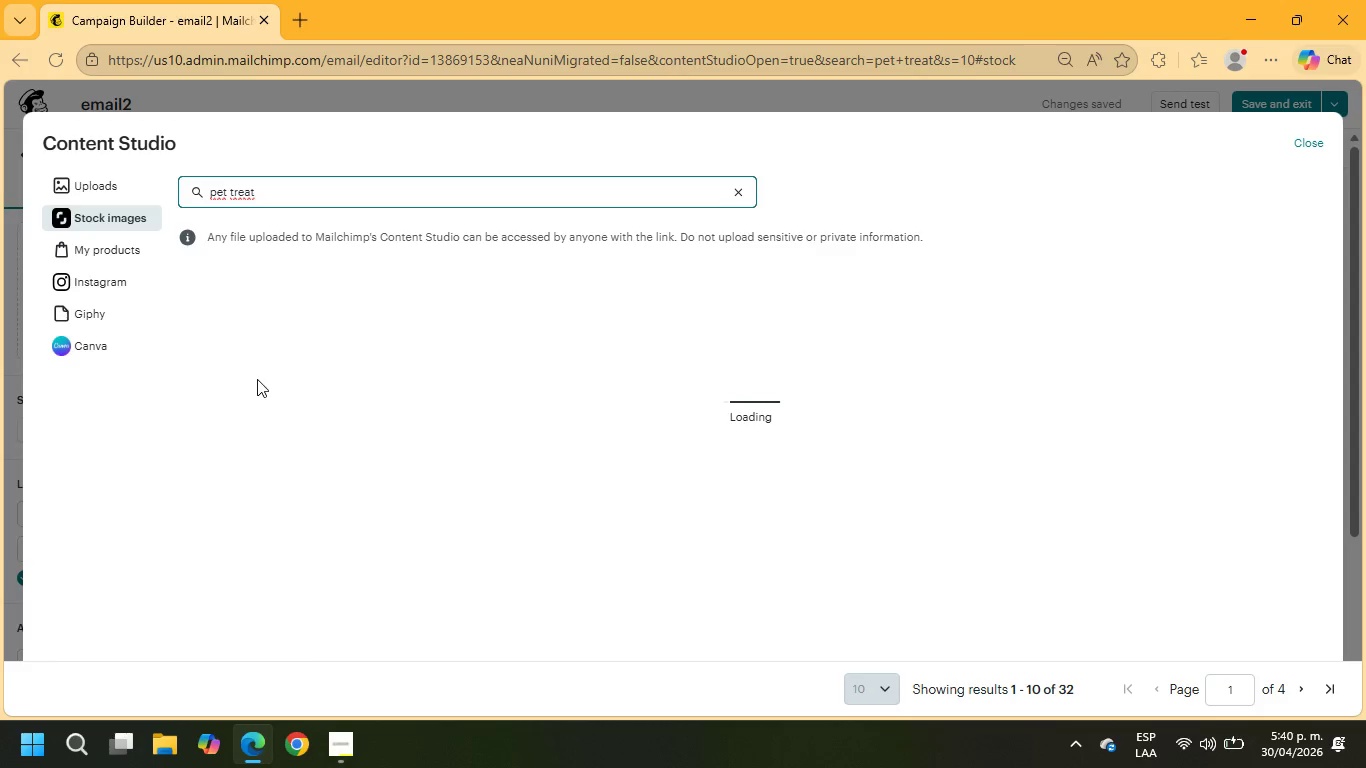 
scroll: coordinate [716, 531], scroll_direction: down, amount: 4.0
 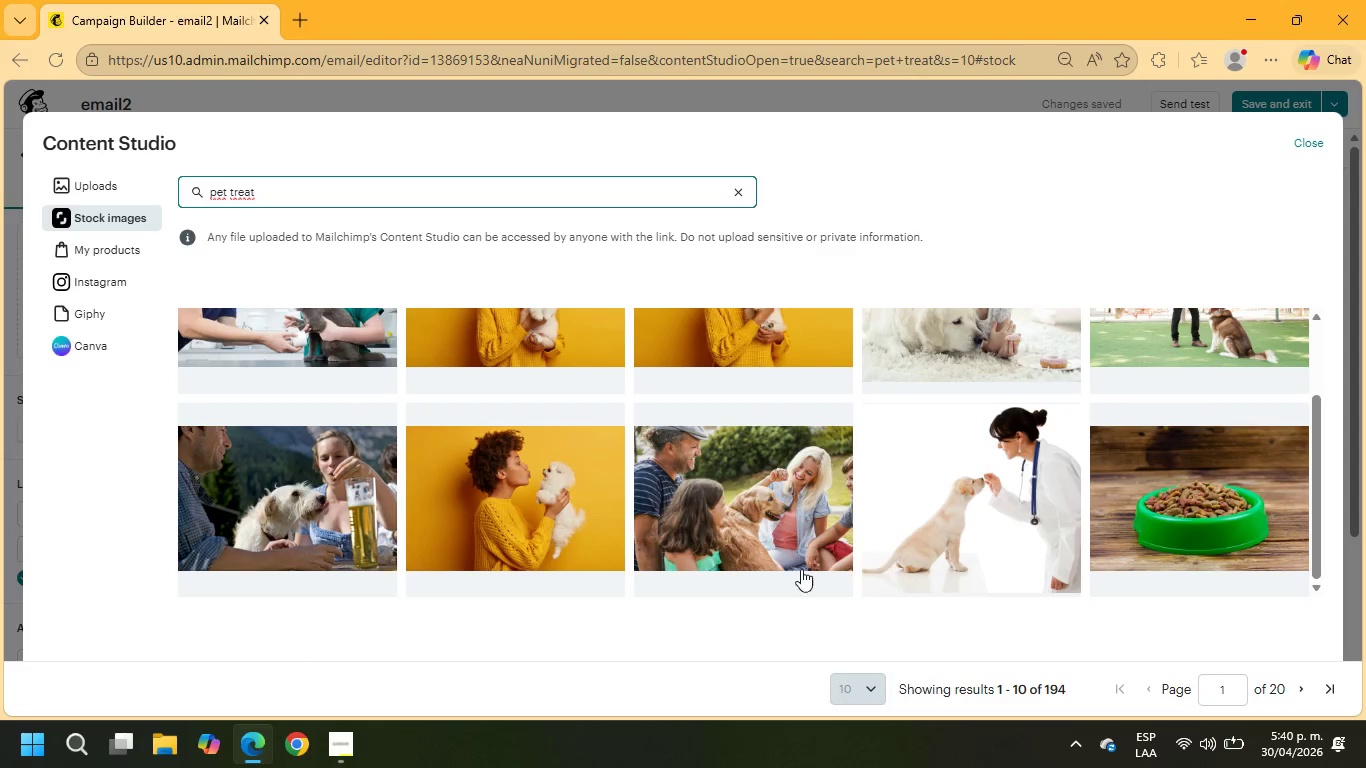 
scroll: coordinate [1040, 525], scroll_direction: up, amount: 2.0
 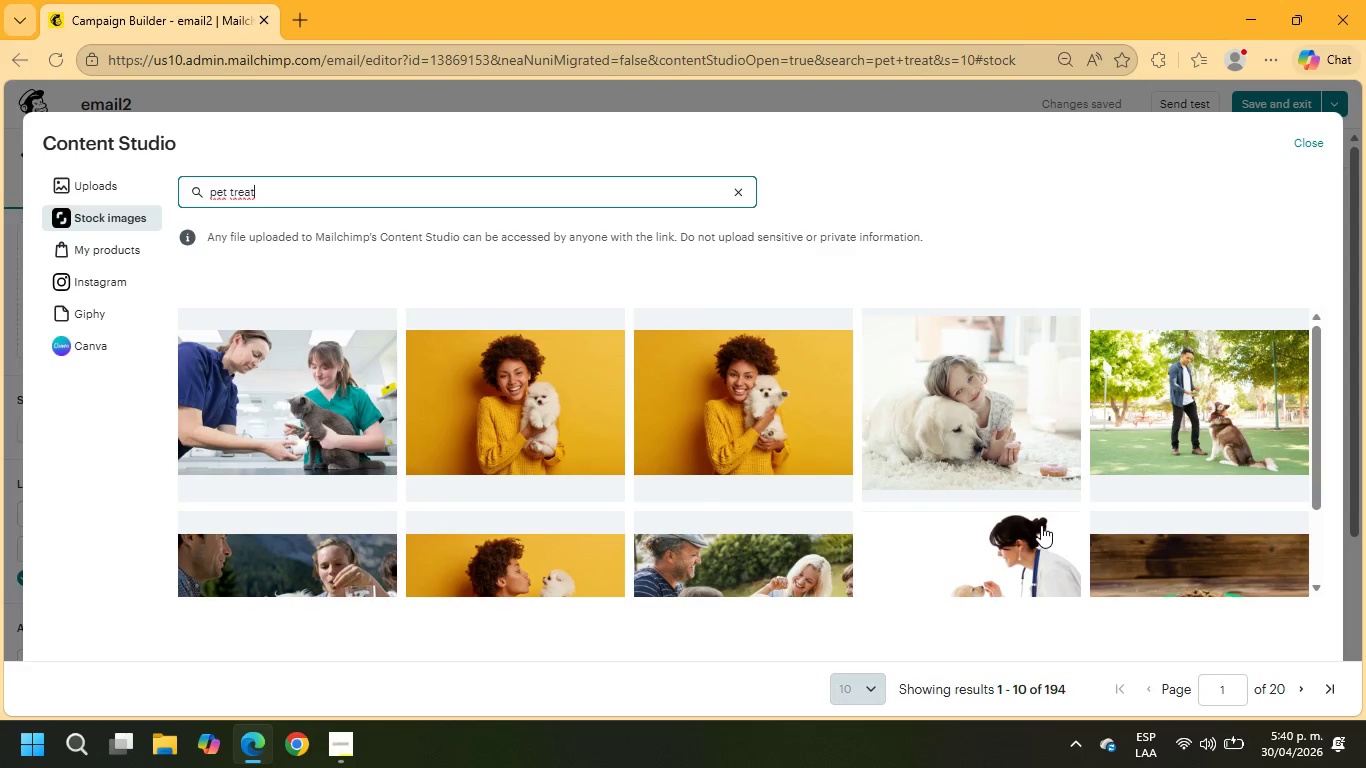 
scroll: coordinate [1042, 527], scroll_direction: down, amount: 4.0
 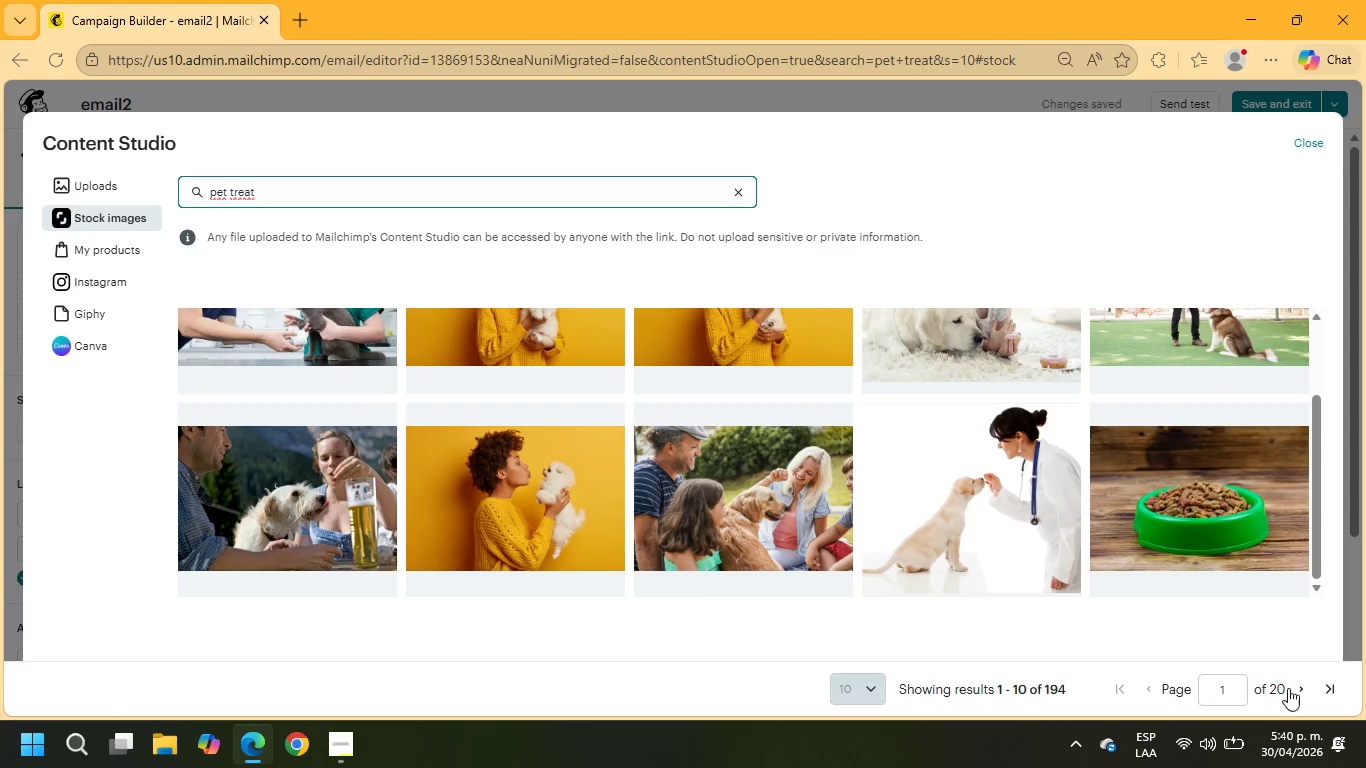 
left_click([1307, 684])
 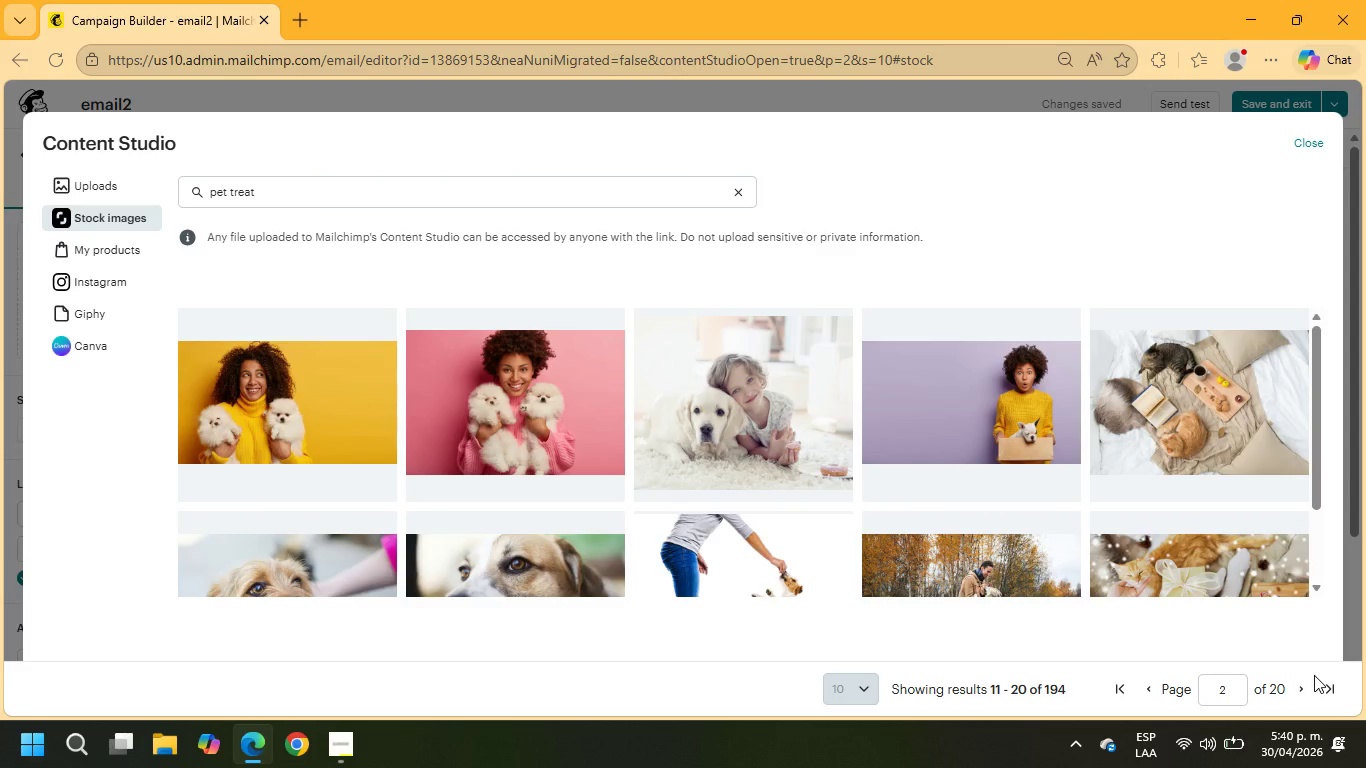 
wait(14.23)
 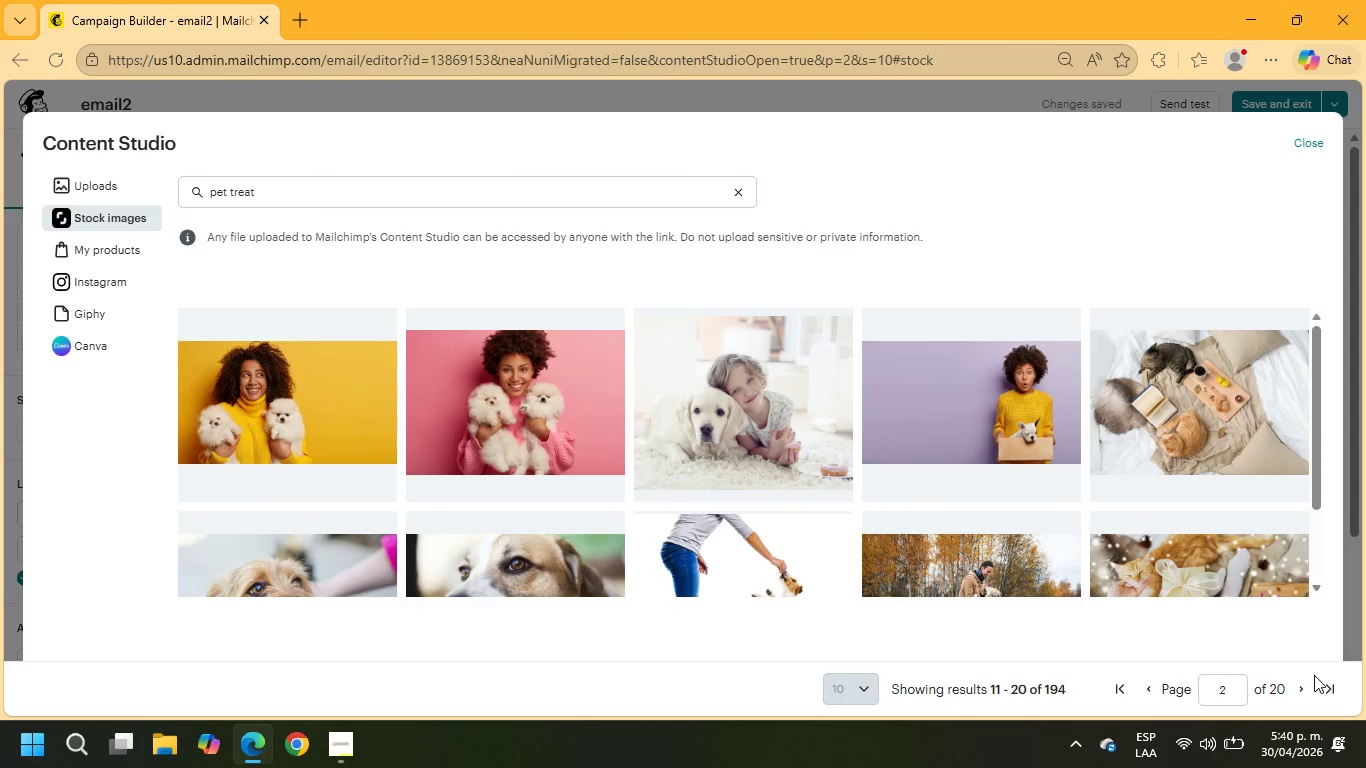 
scroll: coordinate [894, 392], scroll_direction: down, amount: 2.0
 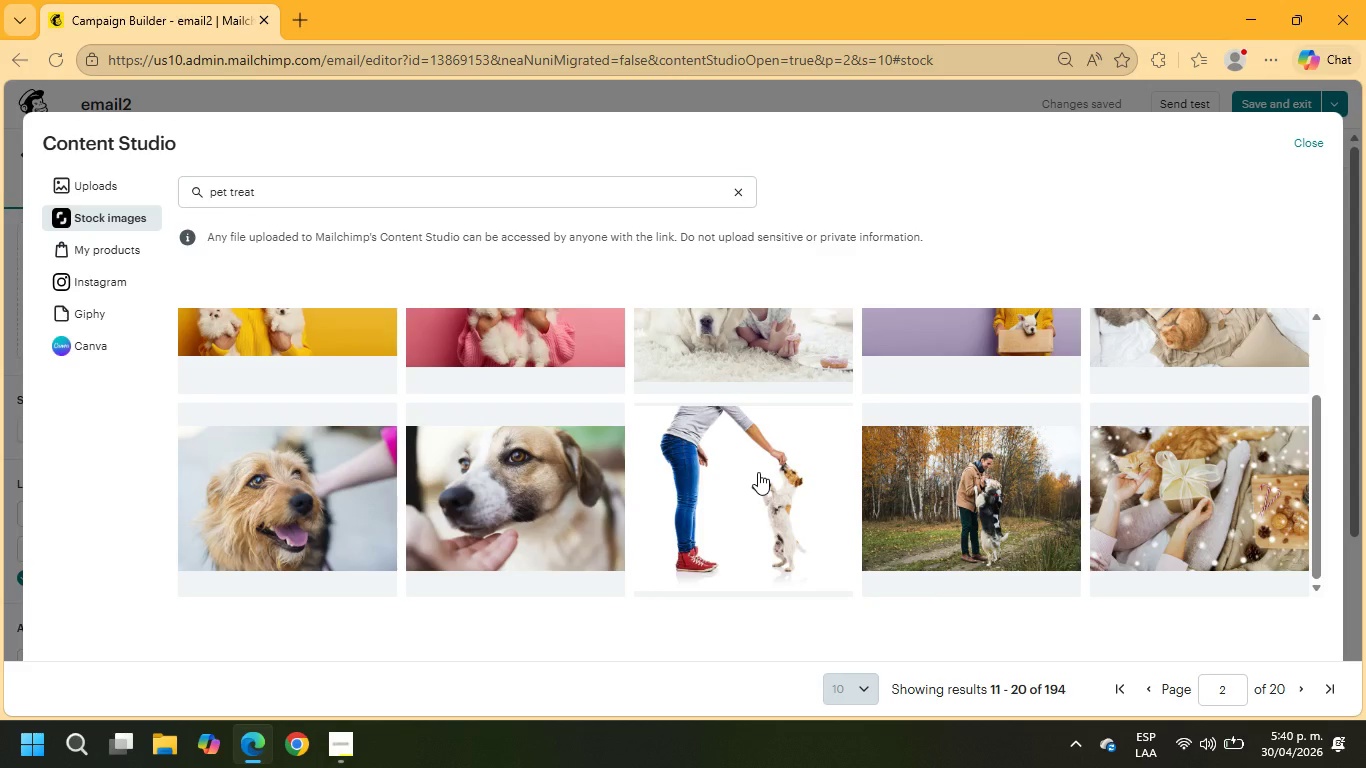 
left_click([758, 472])
 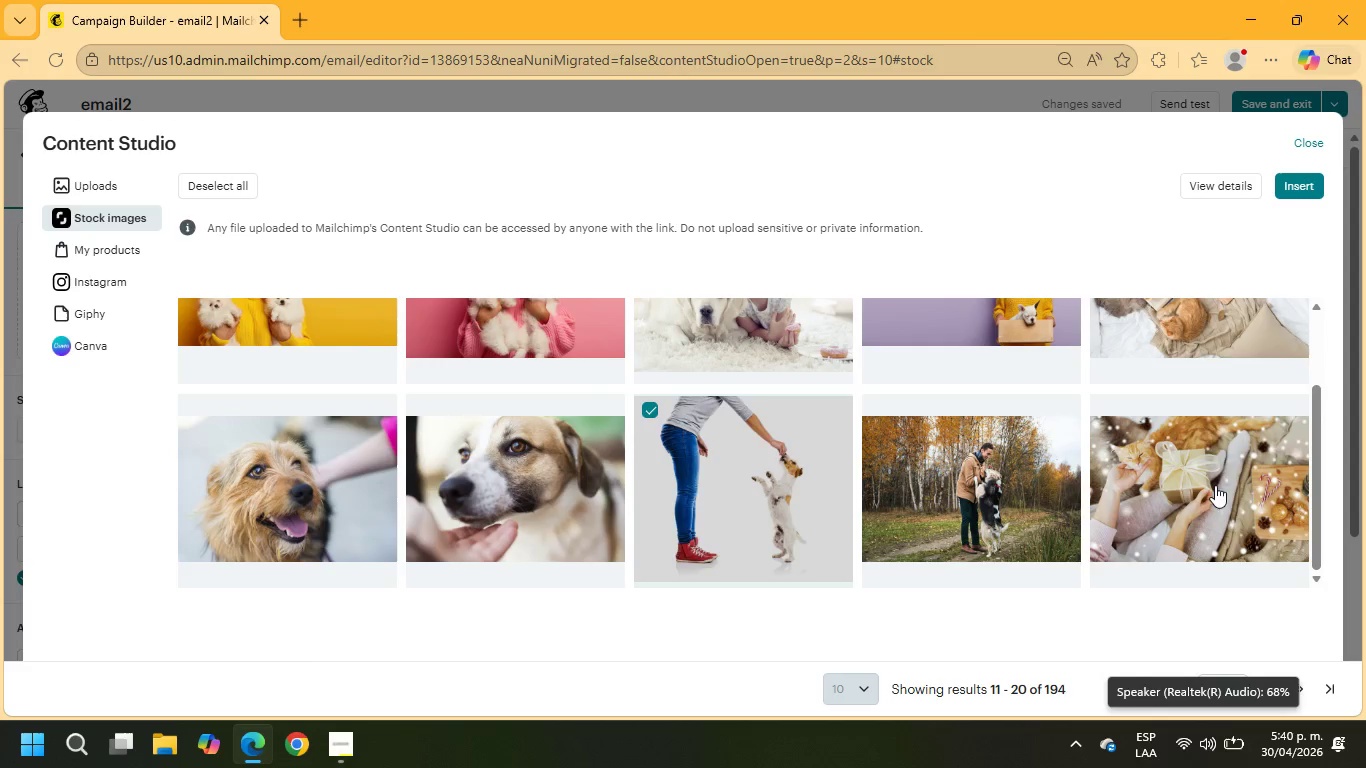 
left_click([1295, 178])
 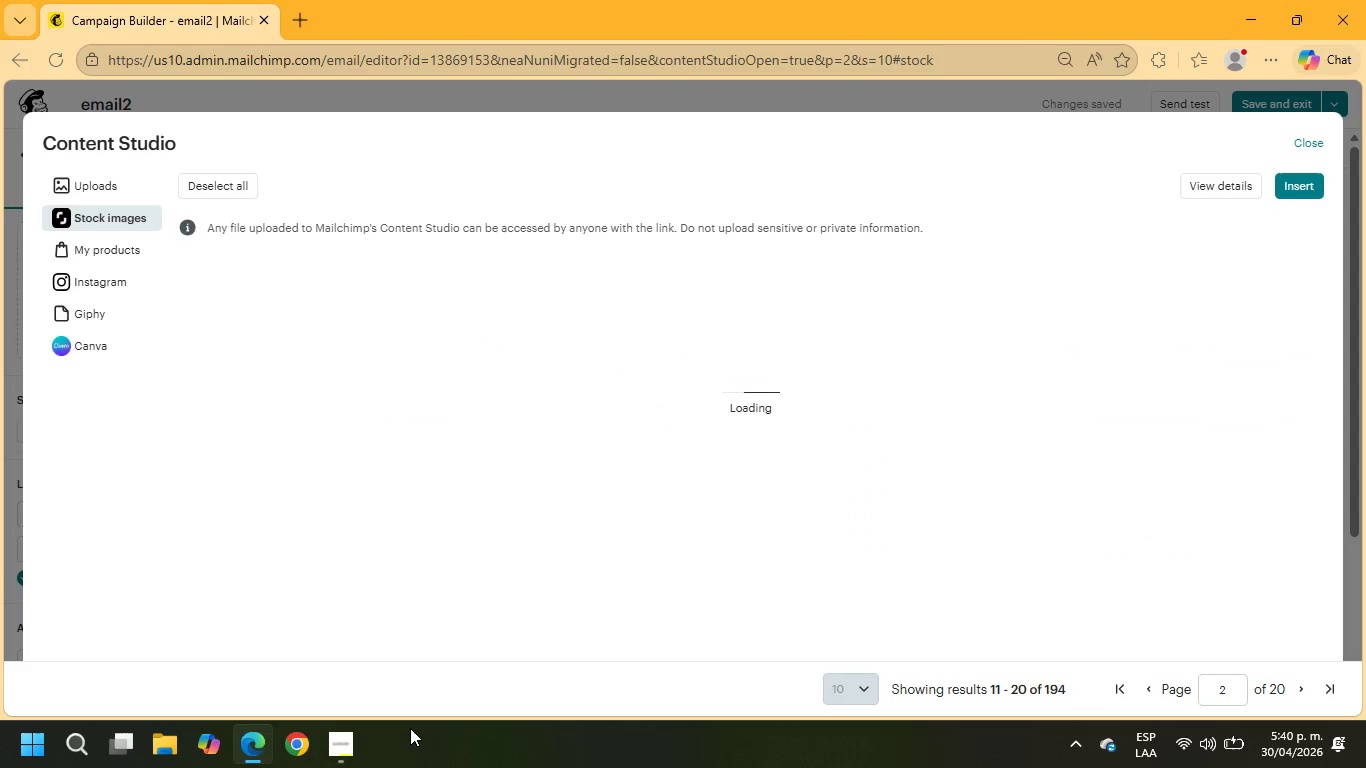 
wait(7.1)
 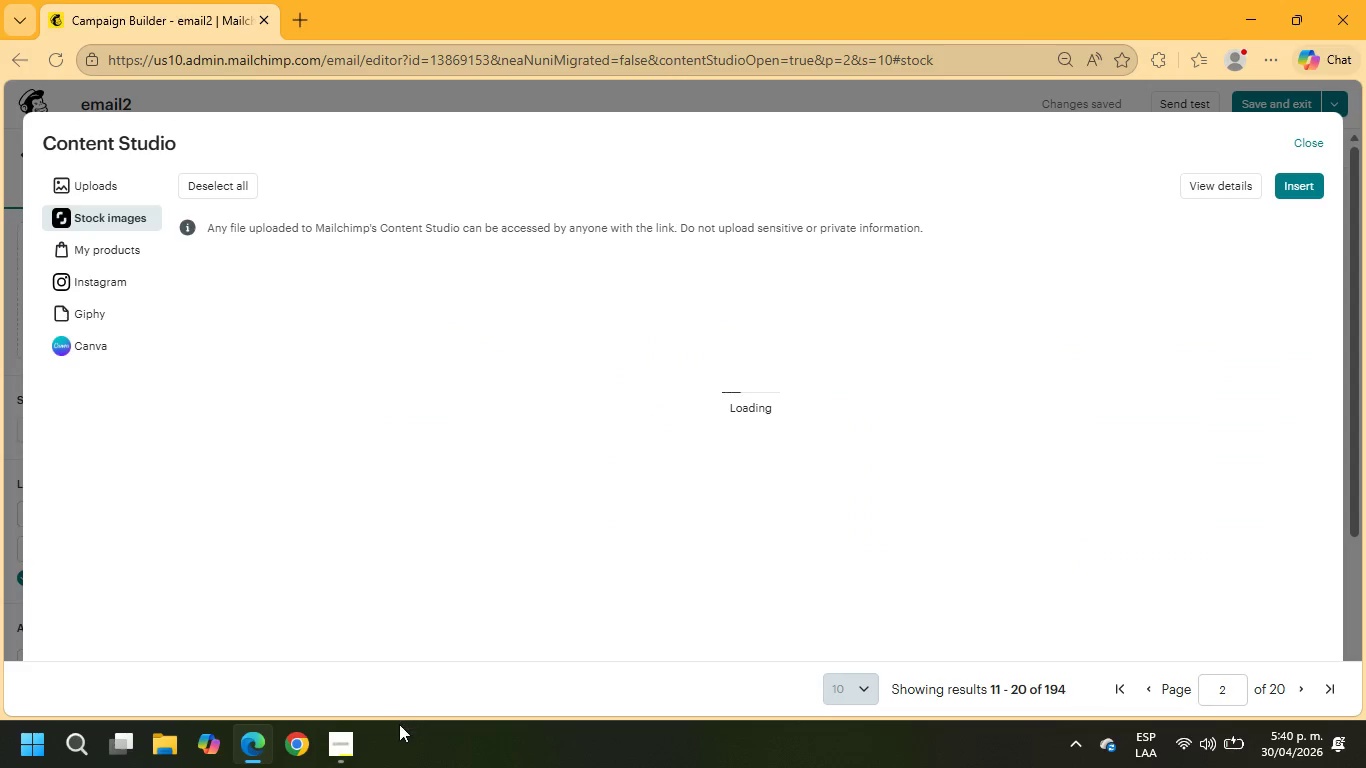 
mouse_move([9, 344])
 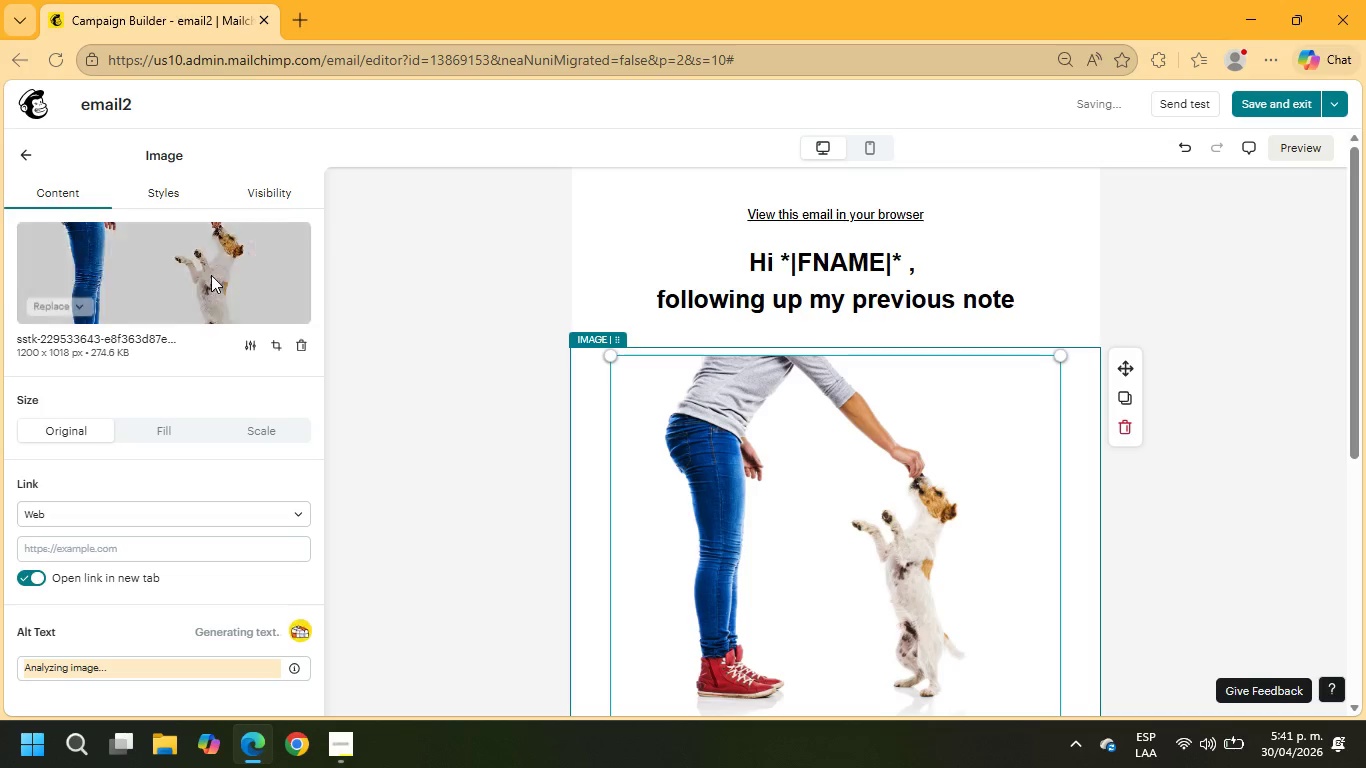 
scroll: coordinate [845, 393], scroll_direction: down, amount: 4.0
 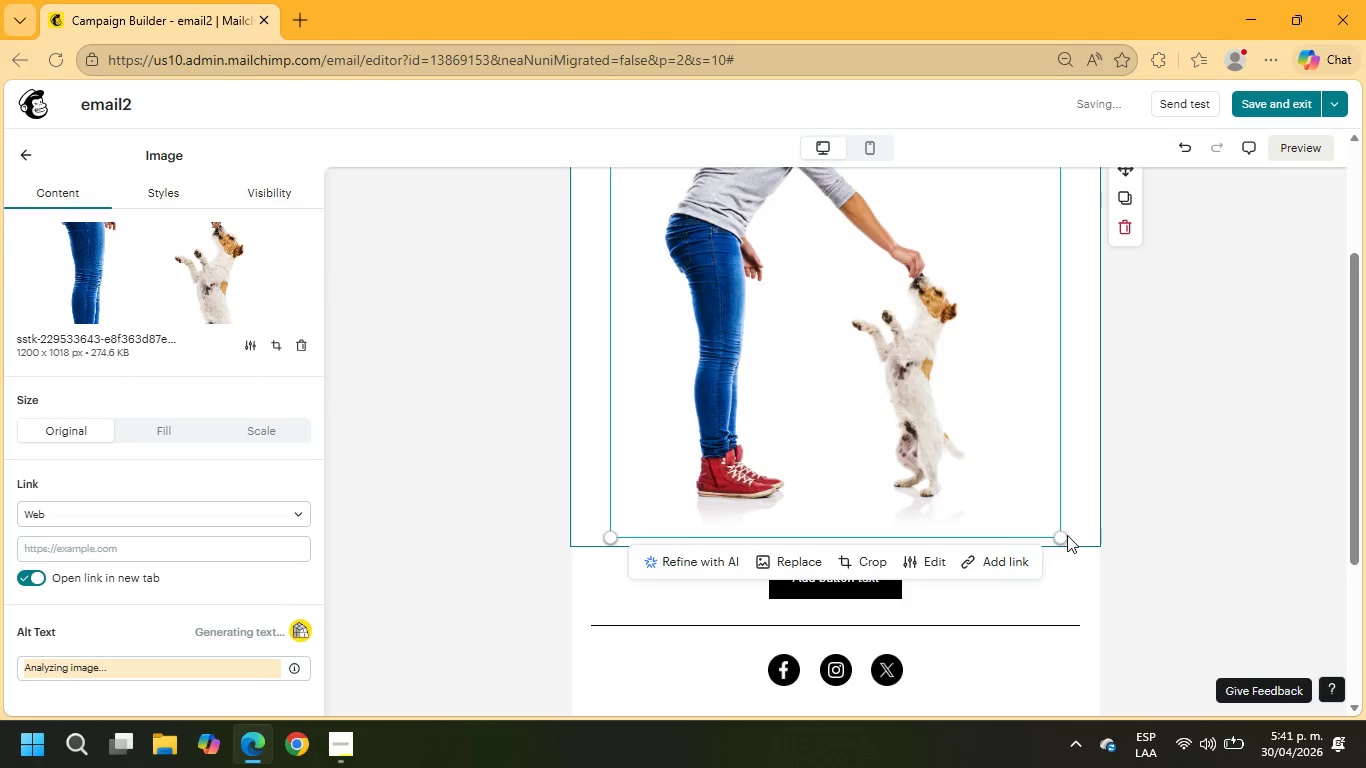 
left_click_drag(start_coordinate=[1063, 538], to_coordinate=[1014, 414])
 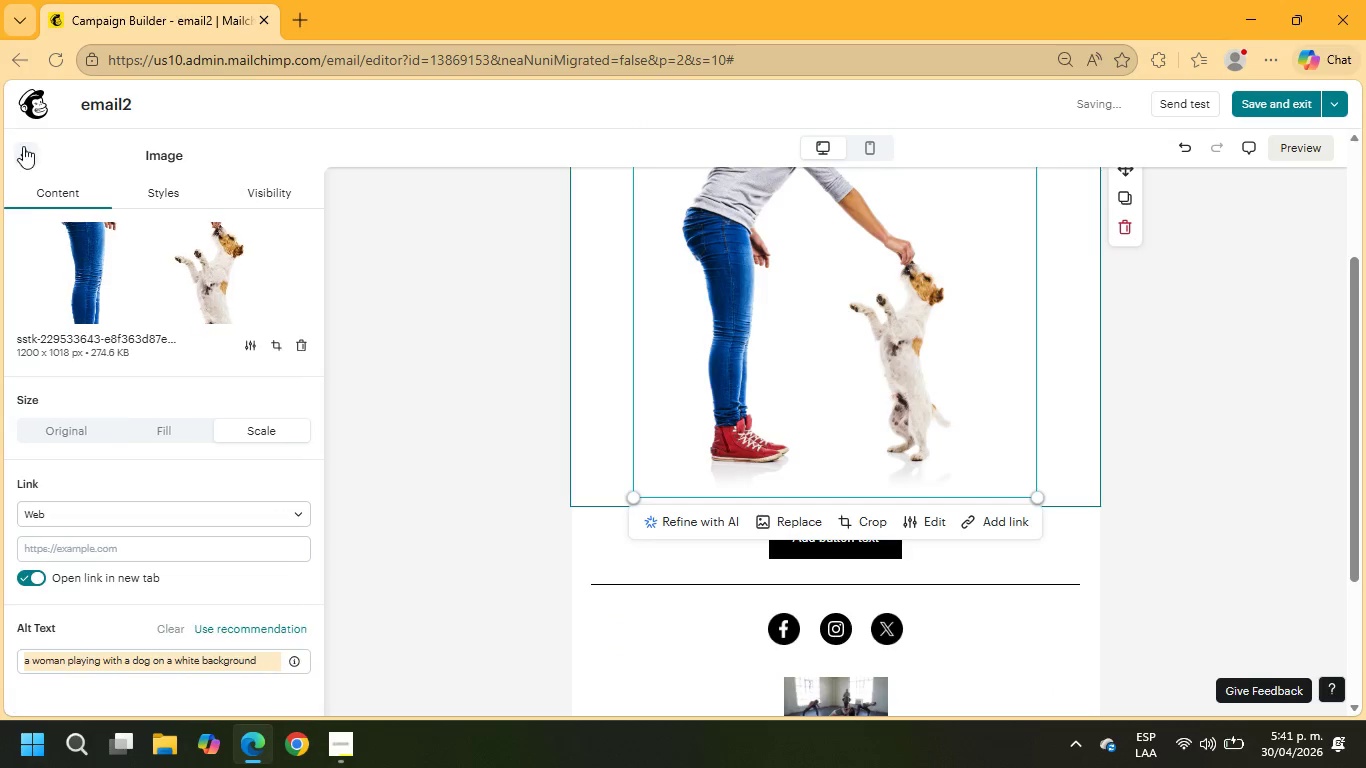 
left_click([23, 149])
 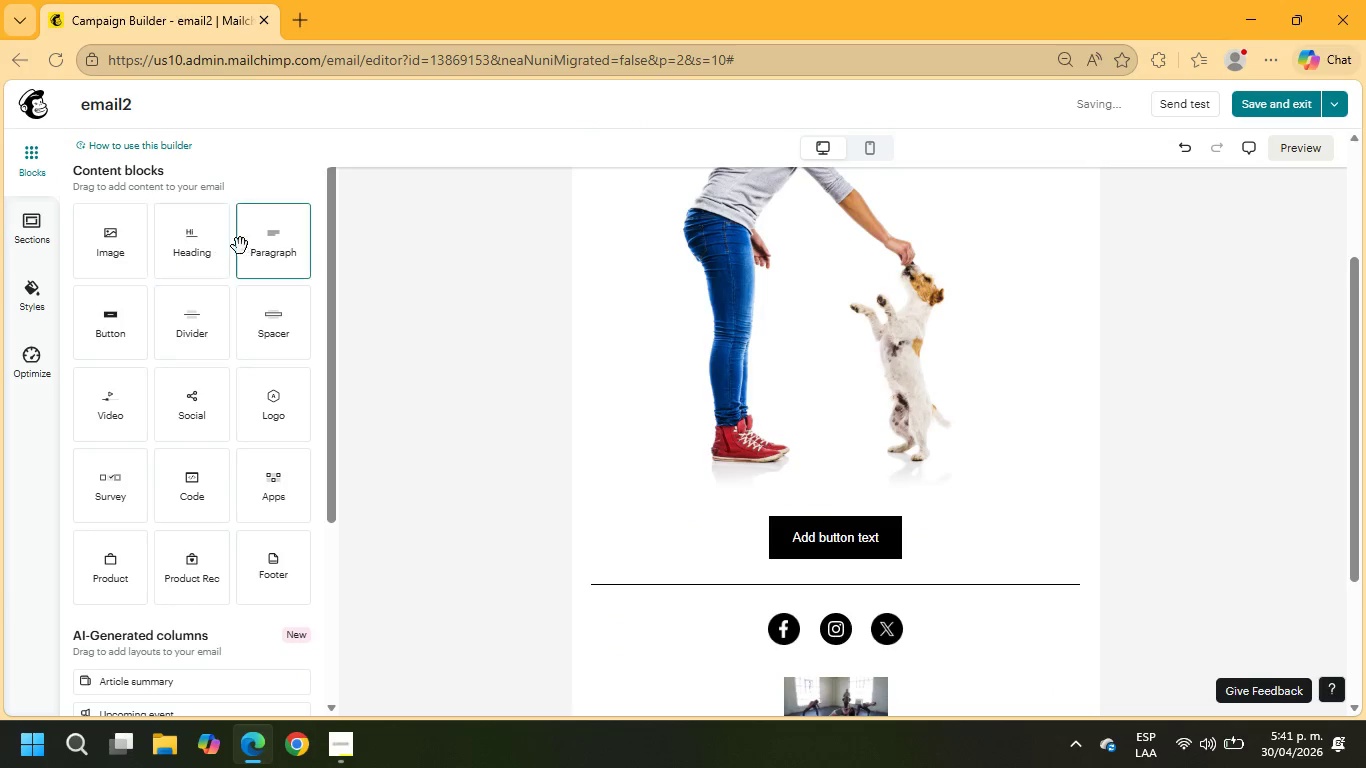 
left_click_drag(start_coordinate=[182, 239], to_coordinate=[653, 540])
 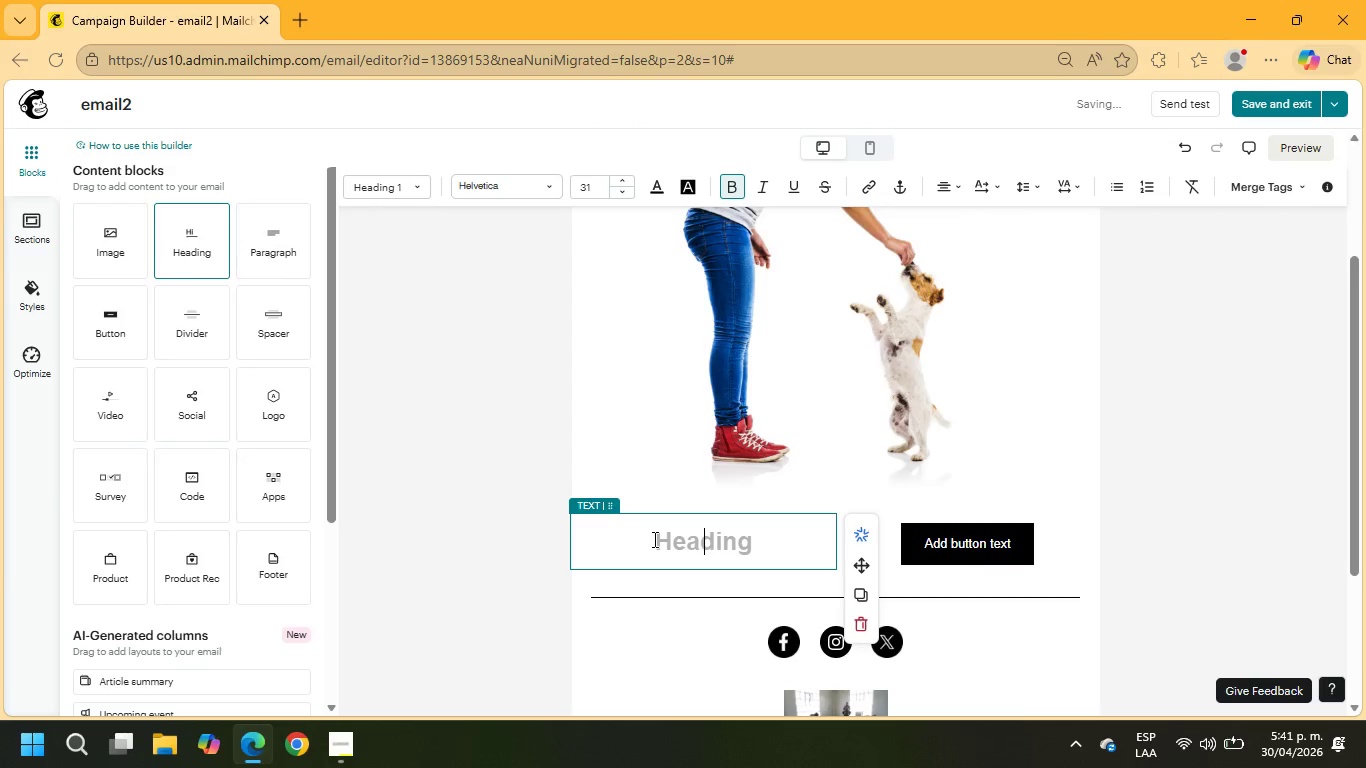 
type(I;ve attached our current wholesale catalog. Our products use human )
key(Backspace)
type(-grade ingrdient)
key(Backspace)
key(Backspace)
key(Backspace)
key(Backspace)
key(Backspace)
type(edients ands)
key(Backspace)
type( sustainable packa)
 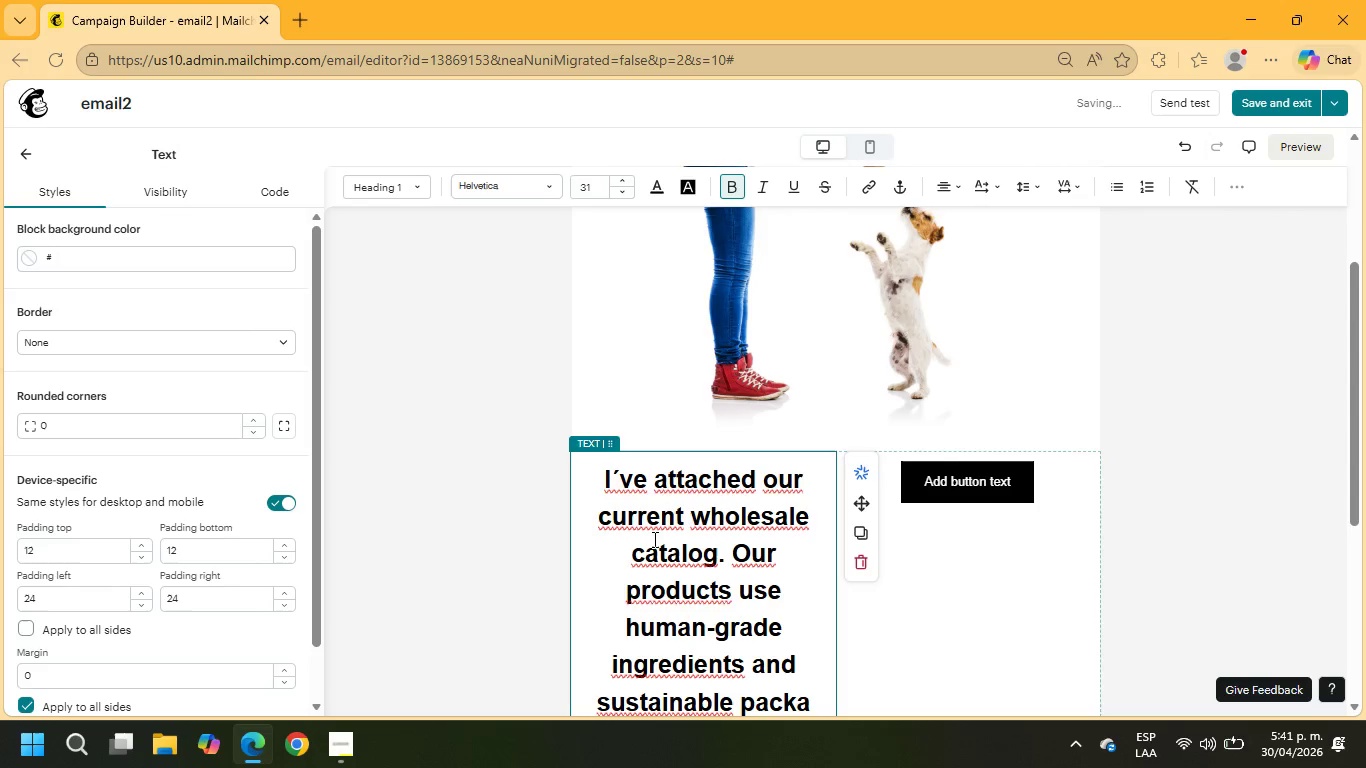 
type(ging, making them the perfect premium gift for your VIP guests. We also offer specialized bulk pricn)
key(Backspace)
type(ing for hospitality partners)
 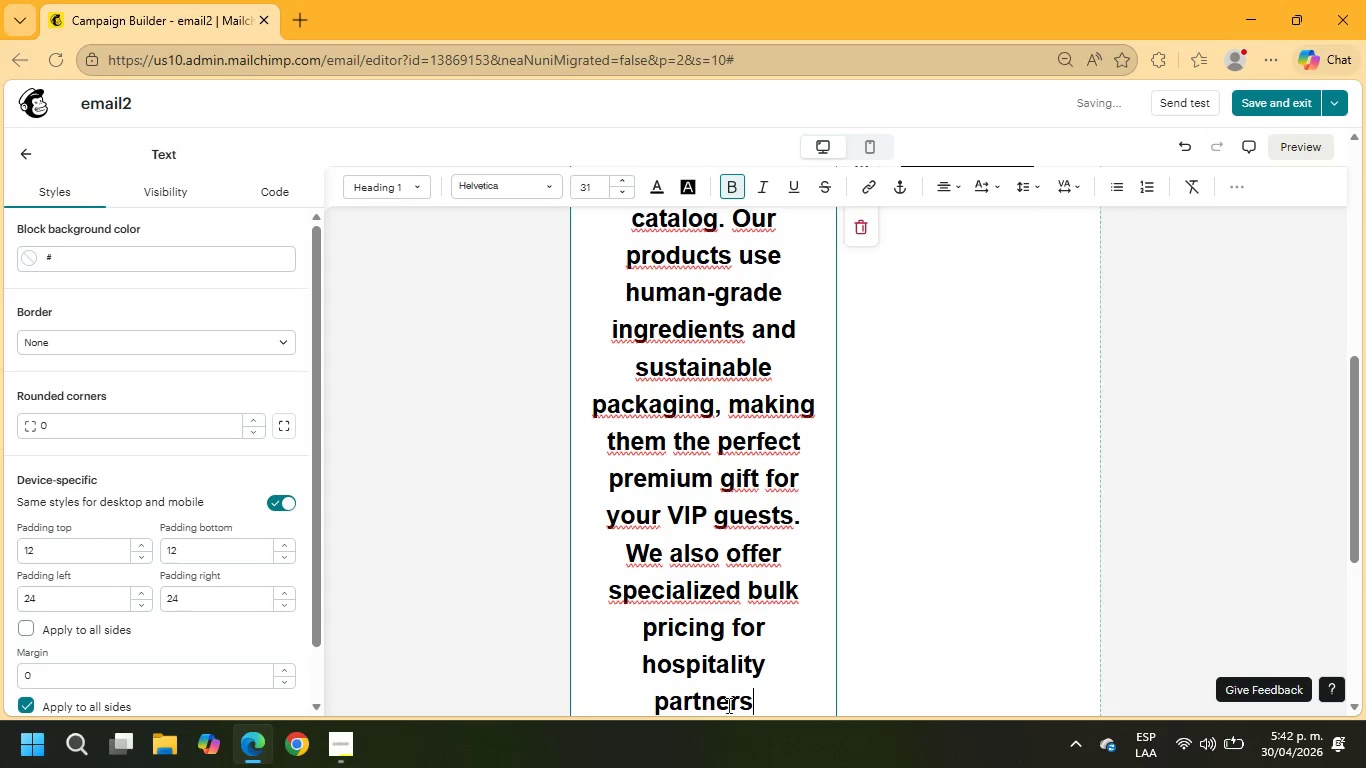 
left_click_drag(start_coordinate=[763, 701], to_coordinate=[593, 267])
 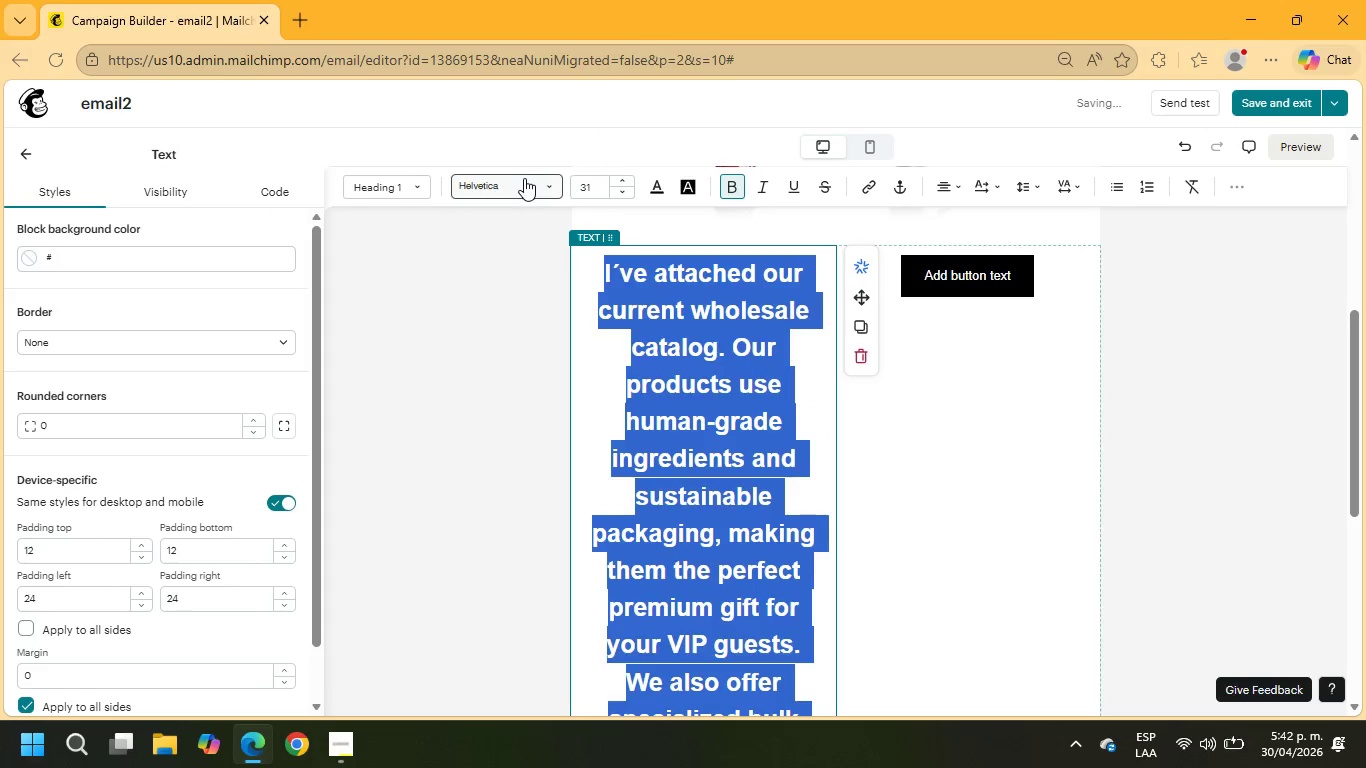 
left_click([524, 178])
 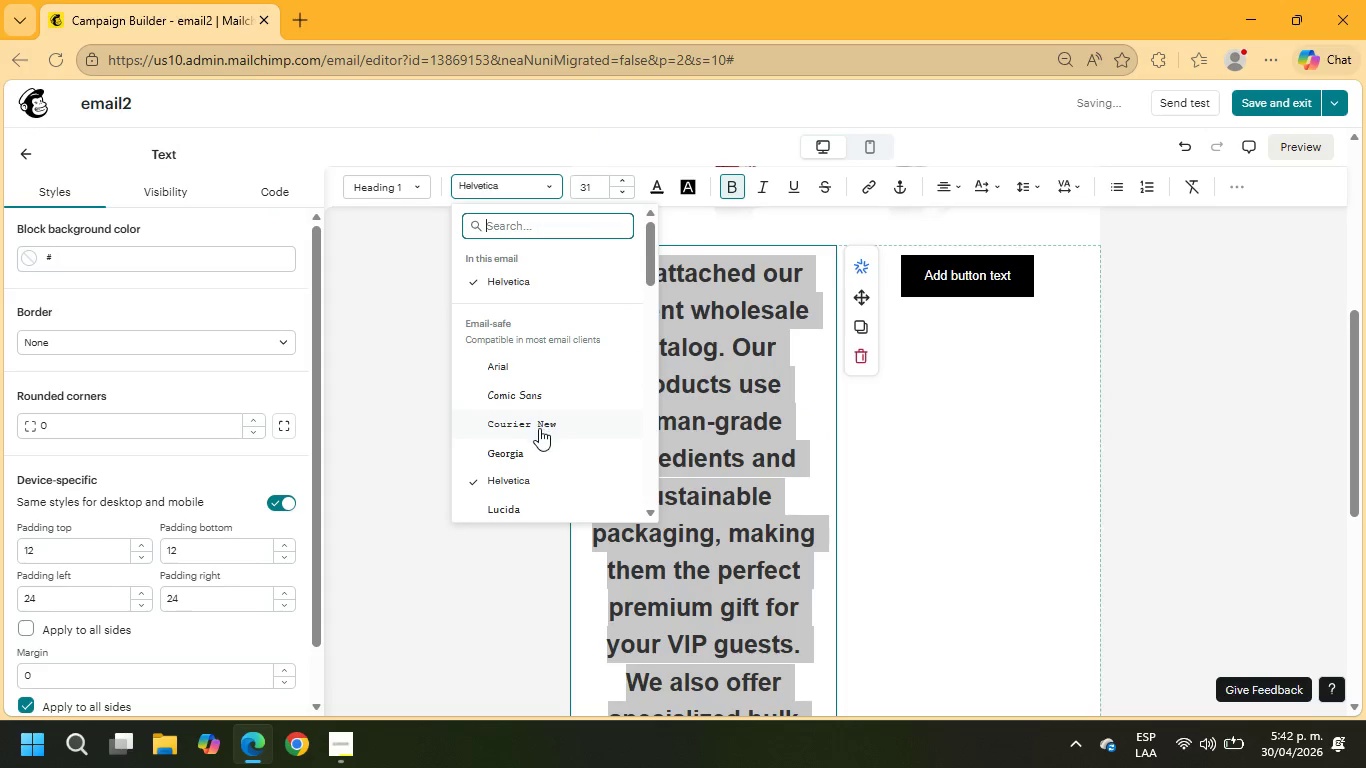 
scroll: coordinate [535, 448], scroll_direction: down, amount: 3.0
 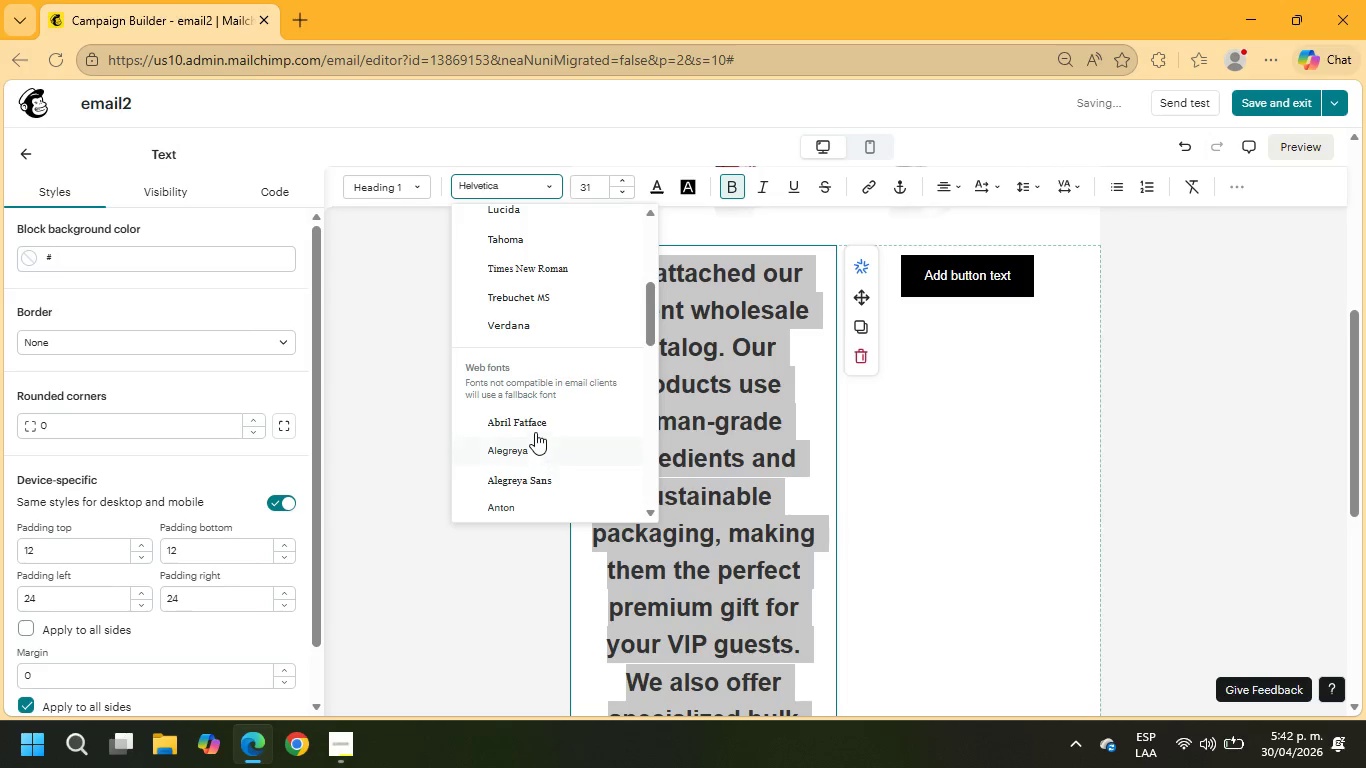 
left_click([535, 426])
 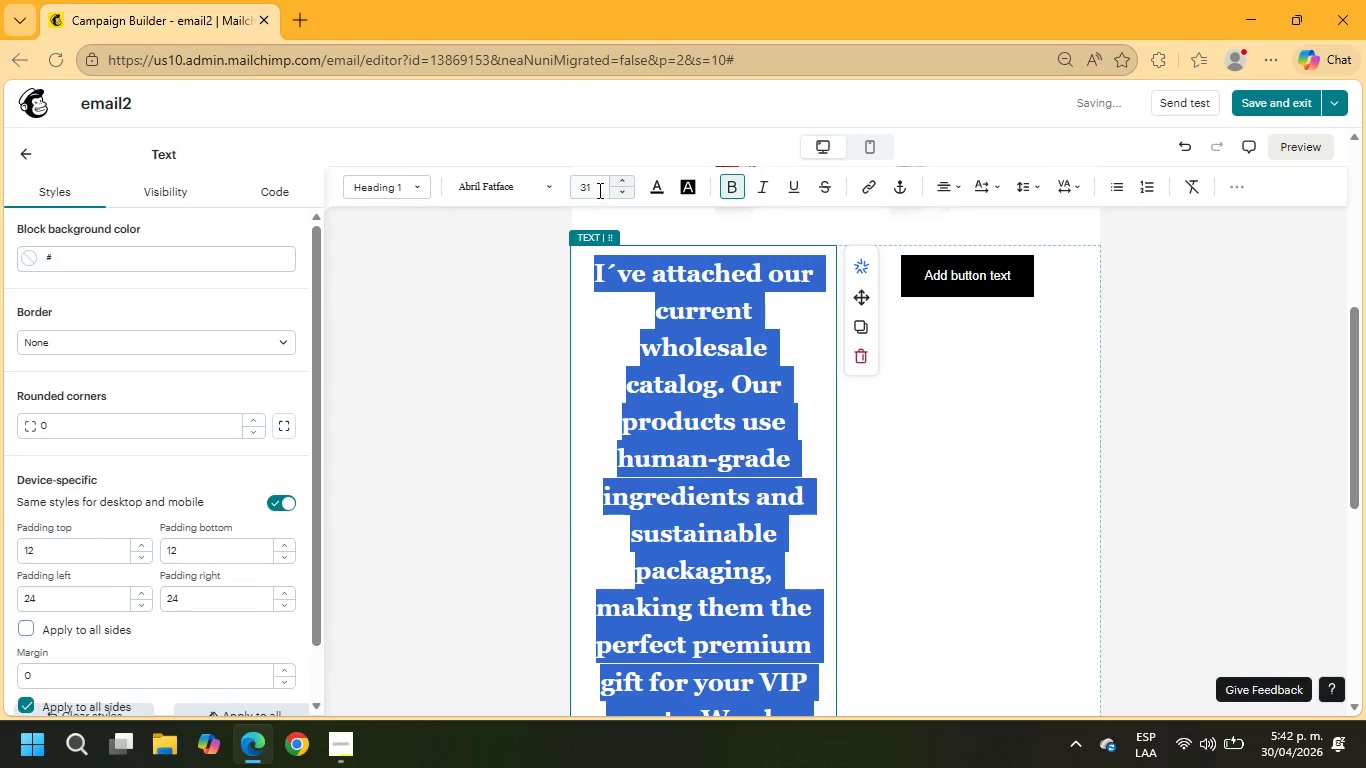 
left_click([599, 189])
 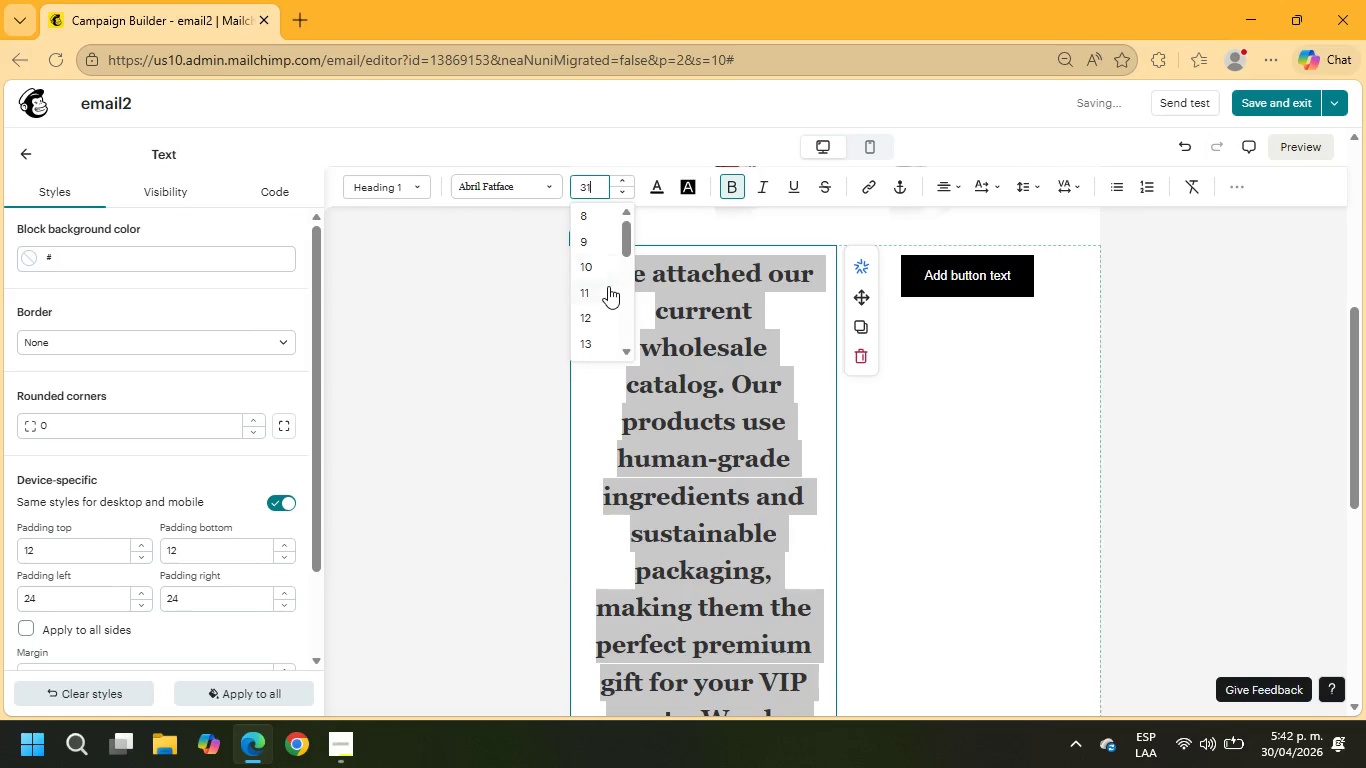 
scroll: coordinate [608, 286], scroll_direction: none, amount: 0.0
 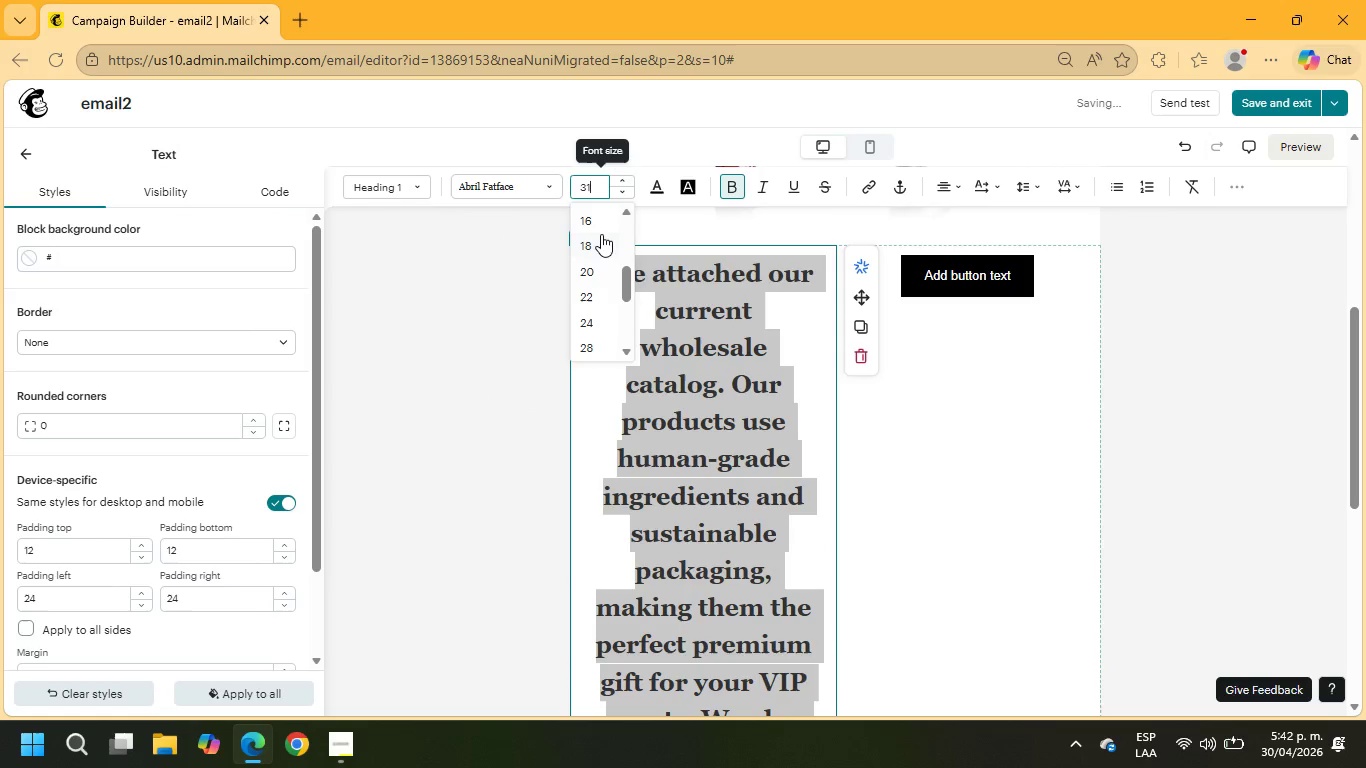 
left_click([600, 227])
 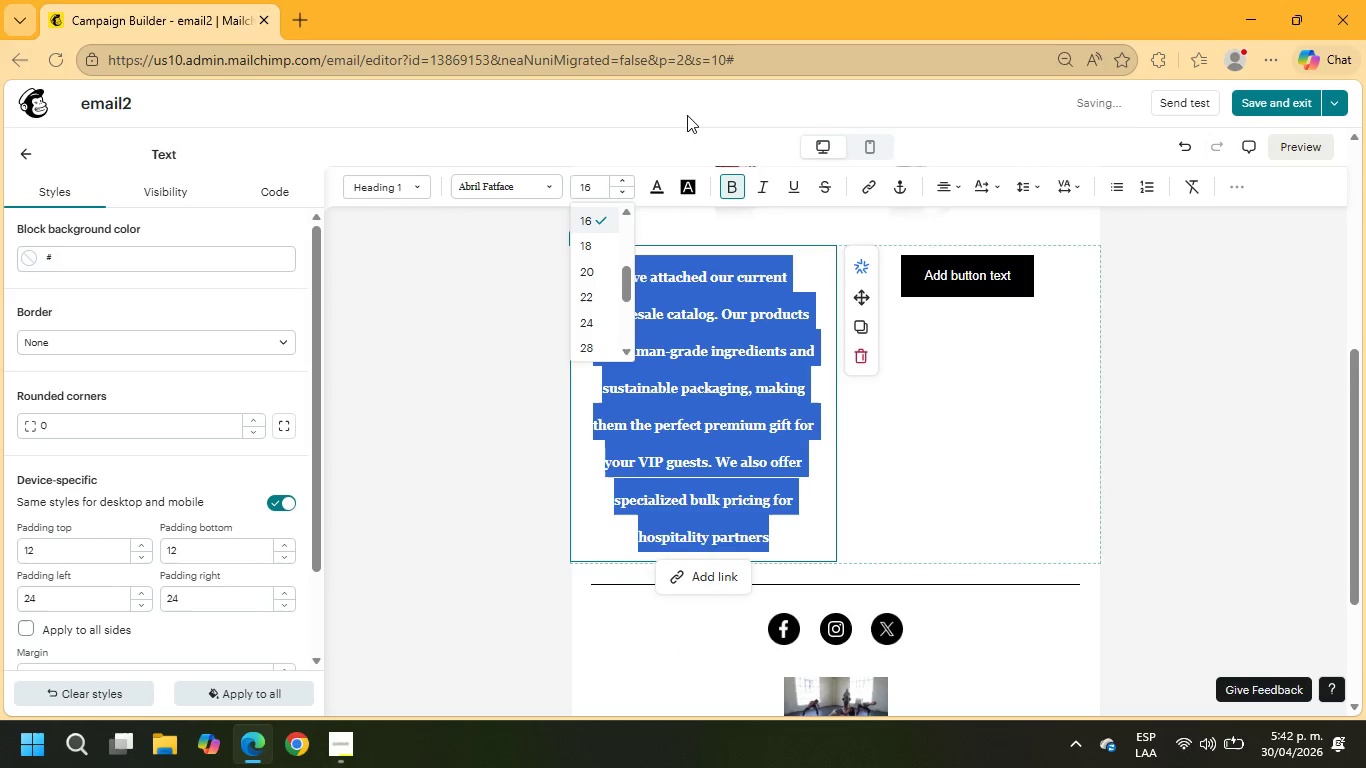 
left_click([730, 186])
 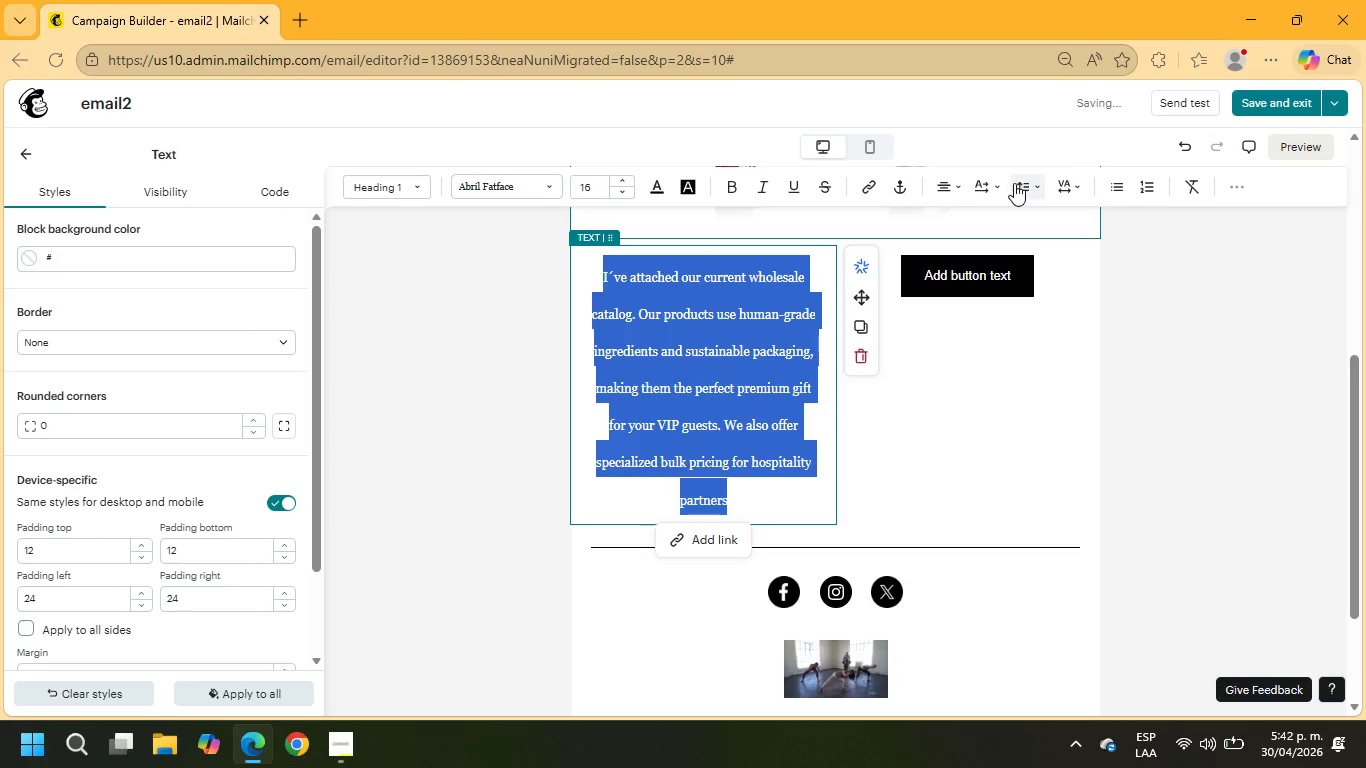 
left_click([1031, 188])
 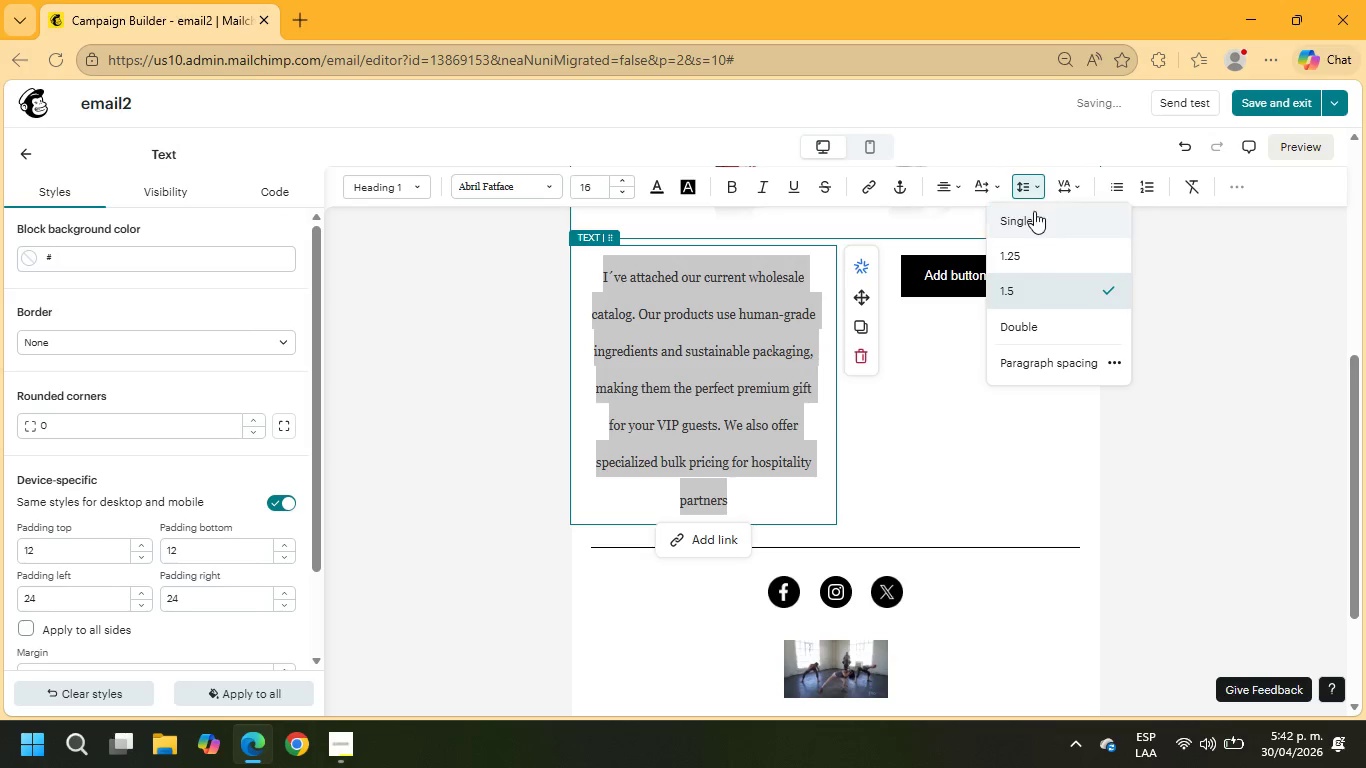 
left_click([1034, 211])
 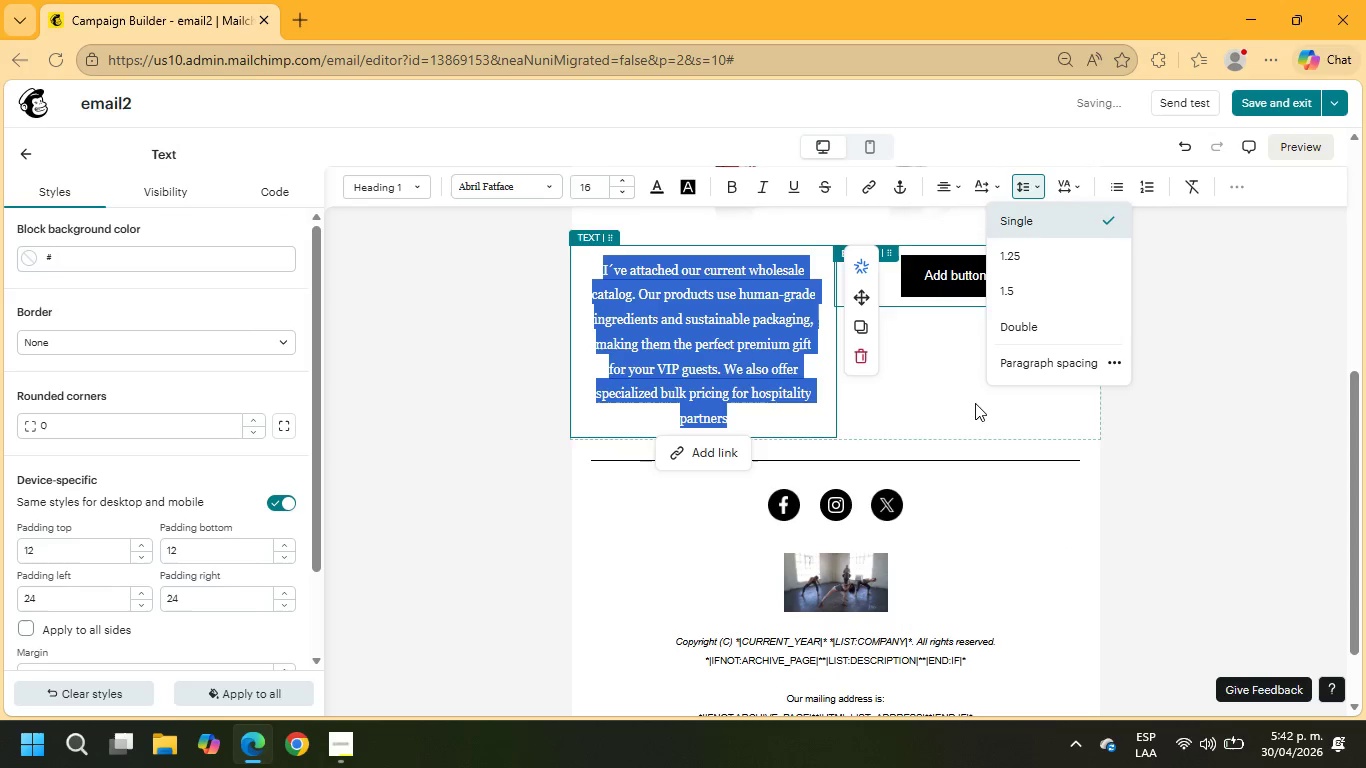 
left_click([973, 382])
 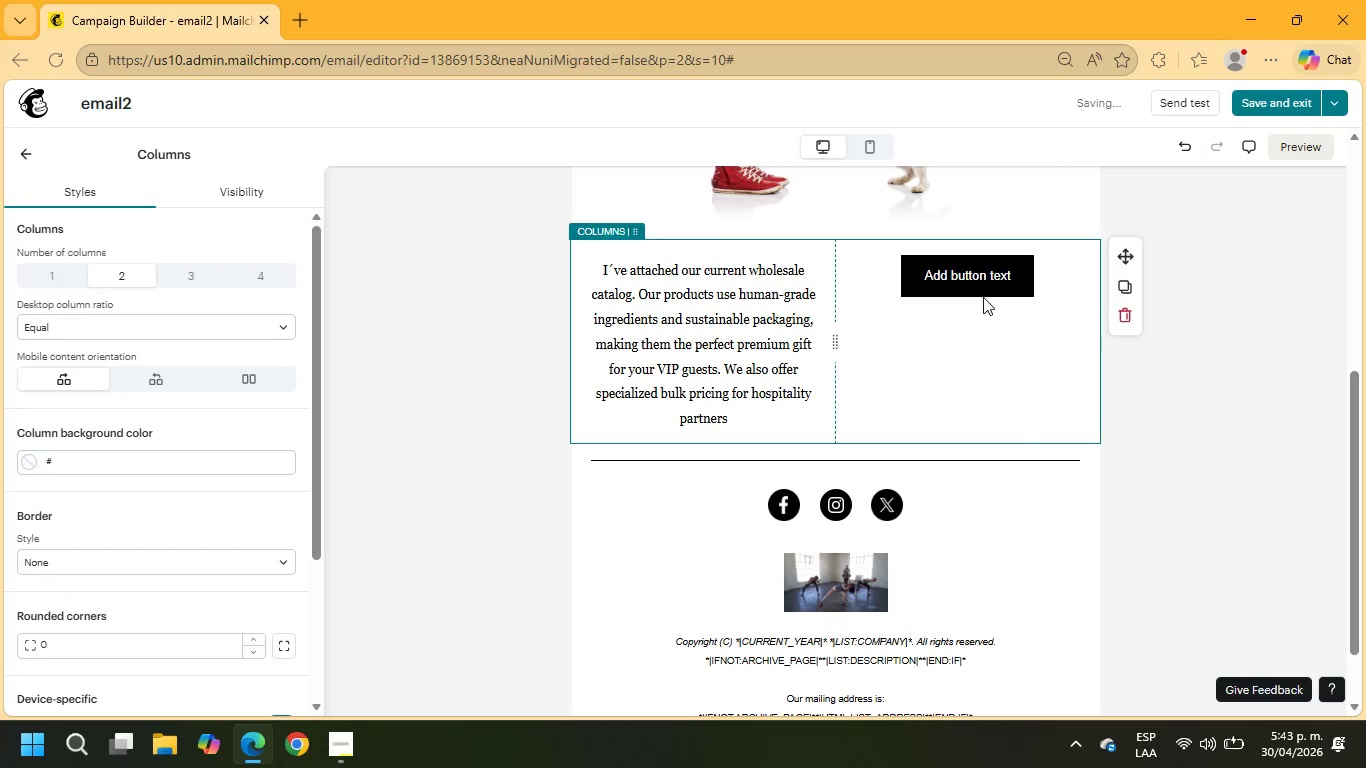 
left_click([990, 277])
 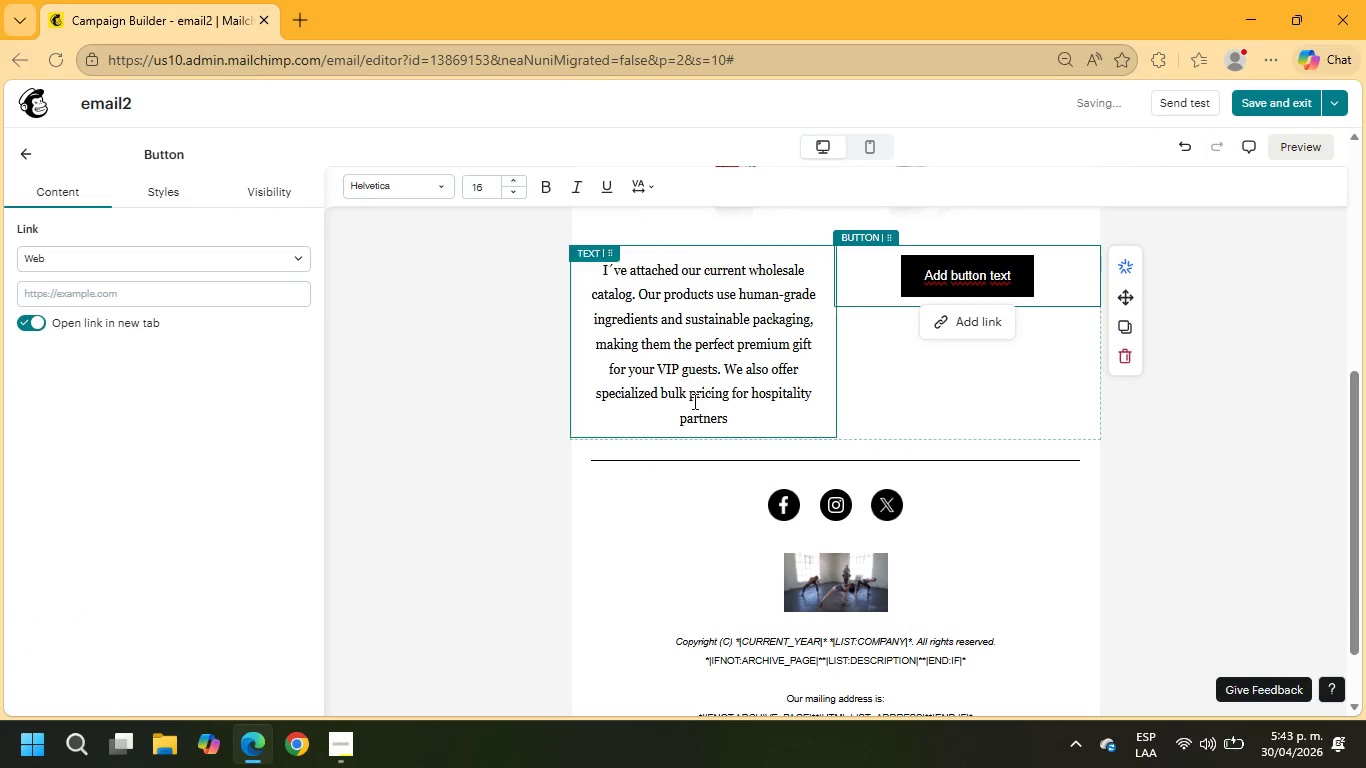 
left_click([759, 418])
 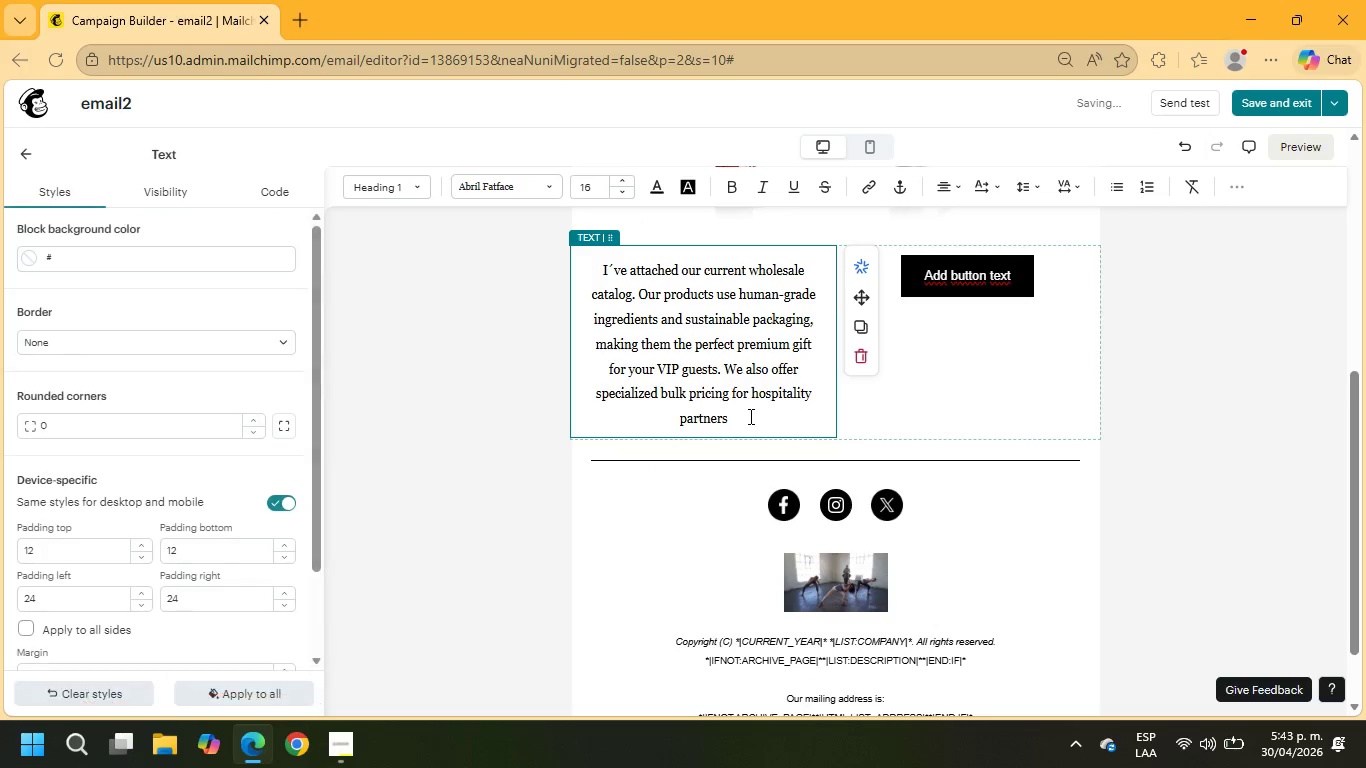 
key(Period)
 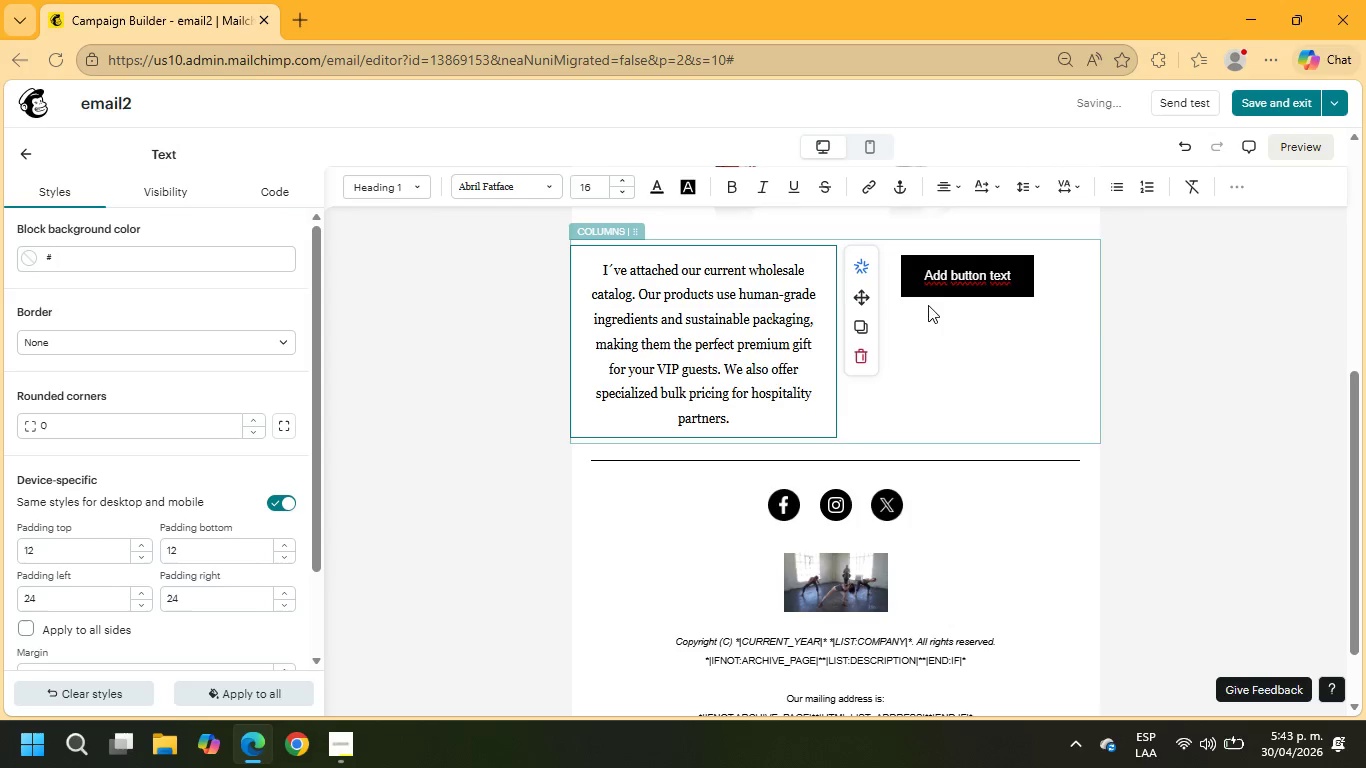 
left_click([941, 276])
 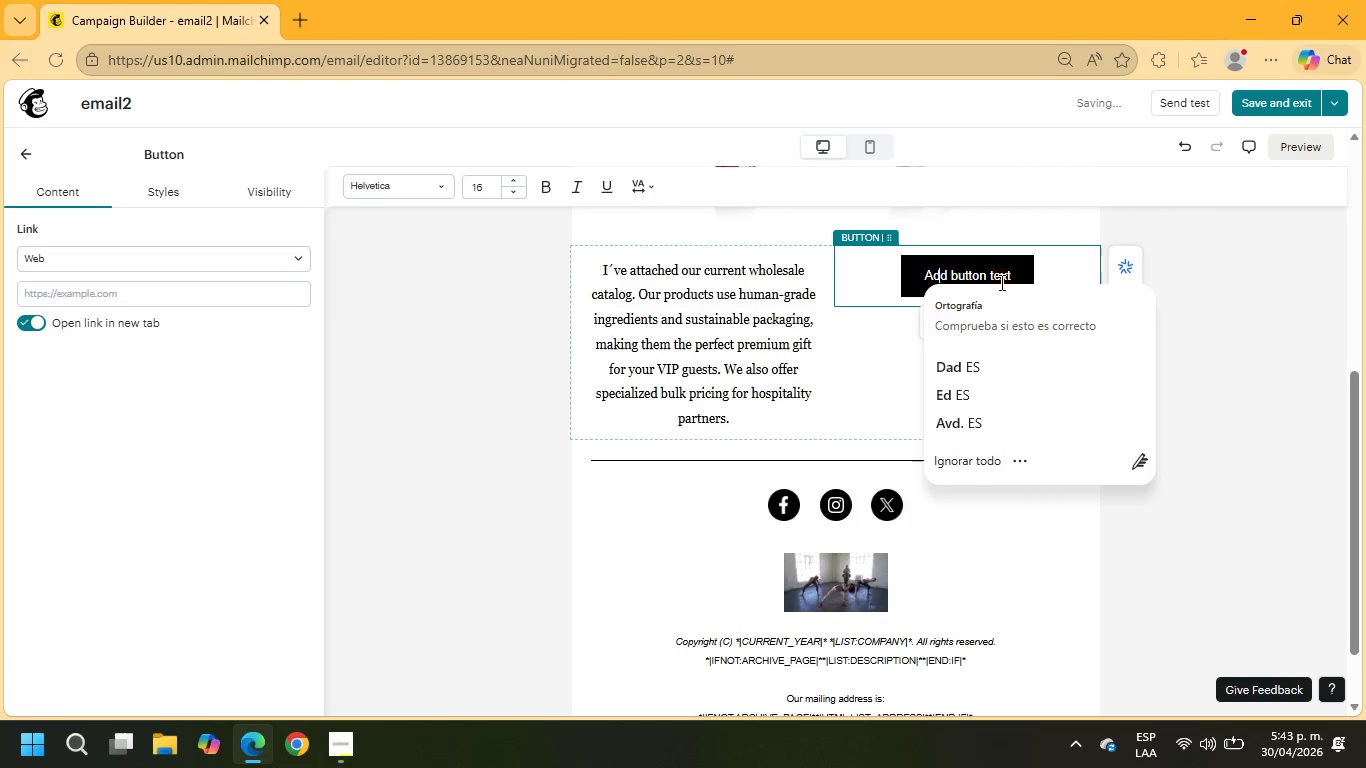 
left_click_drag(start_coordinate=[1008, 279], to_coordinate=[912, 283])
 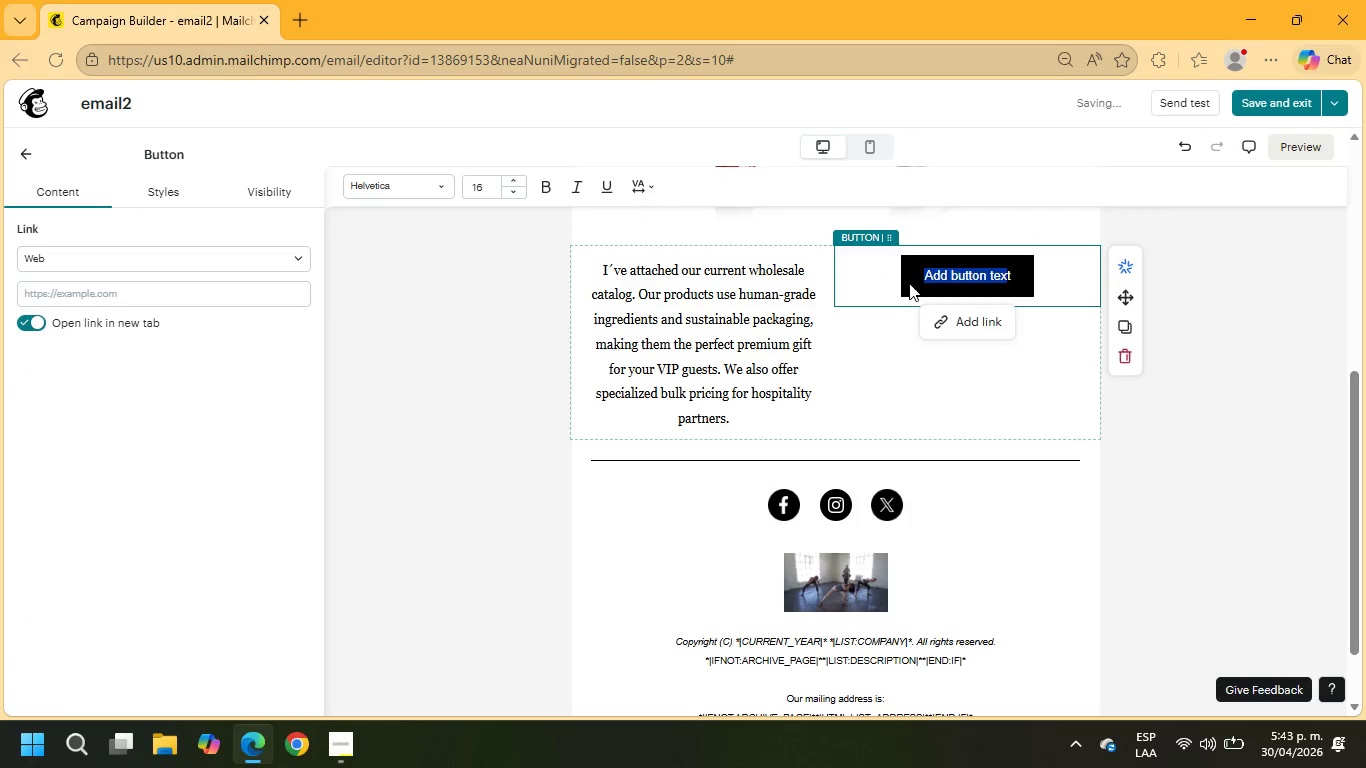 
type(cv)
key(Backspace)
key(Backspace)
type([Delete]view catalog)
 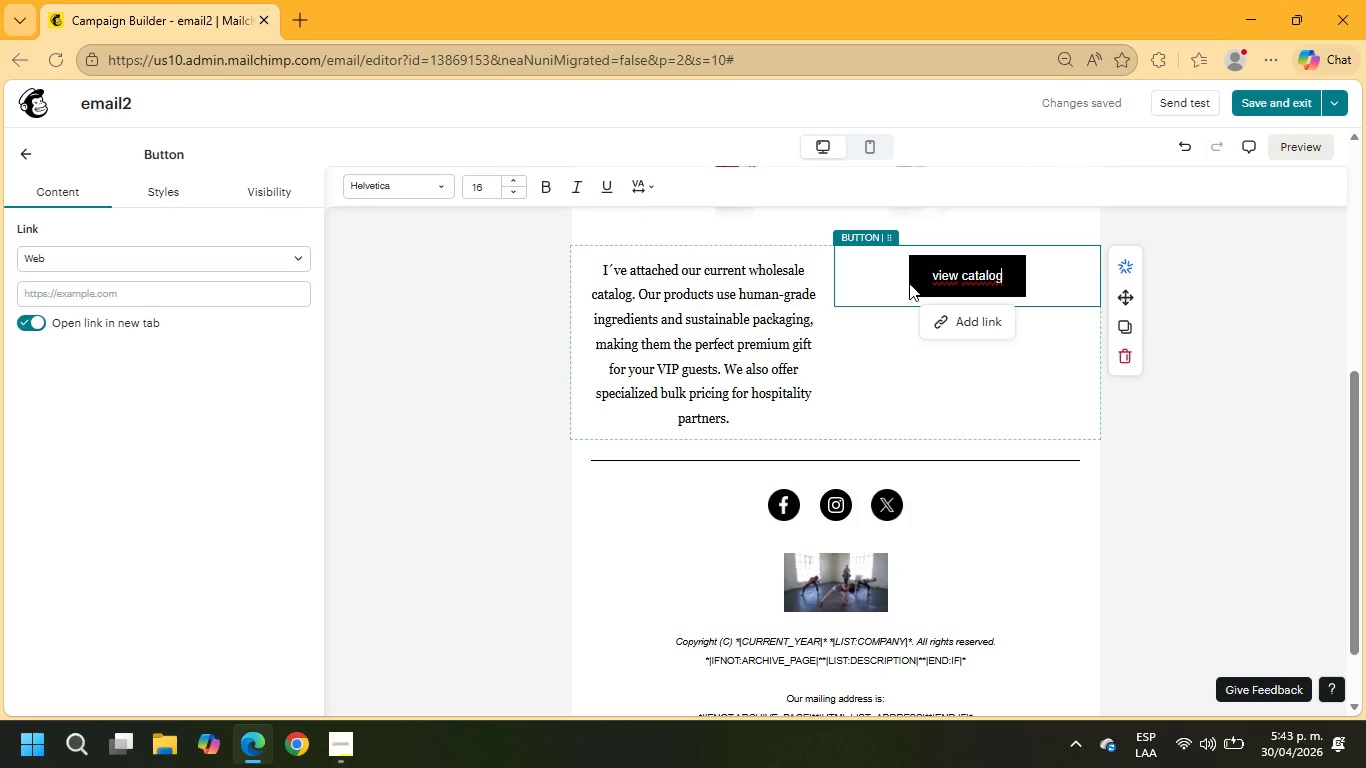 
key(Backspace)
key(Backspace)
key(Backspace)
key(Backspace)
key(Backspace)
key(Backspace)
key(Backspace)
key(Backspace)
key(Backspace)
key(Backspace)
key(Backspace)
key(Backspace)
type(VIEW CATALOG)
 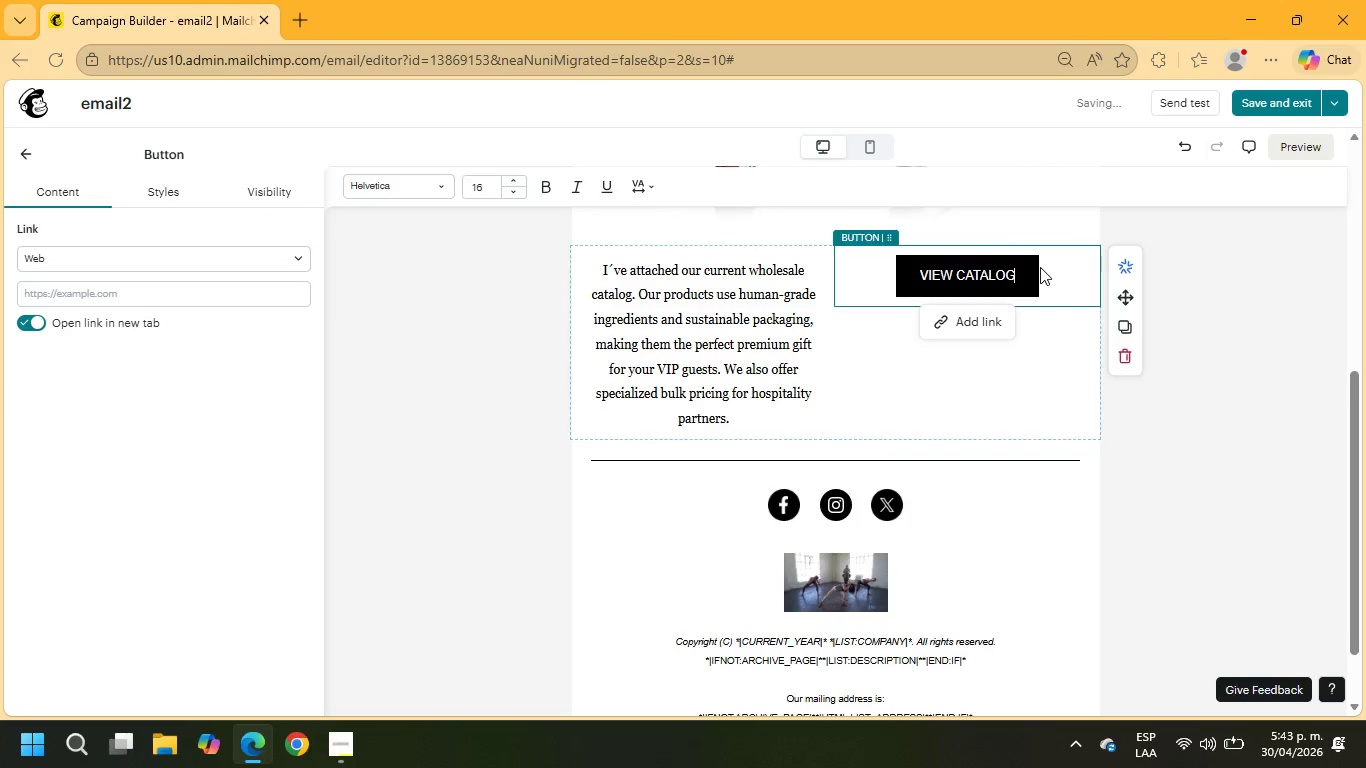 
left_click([1019, 268])
 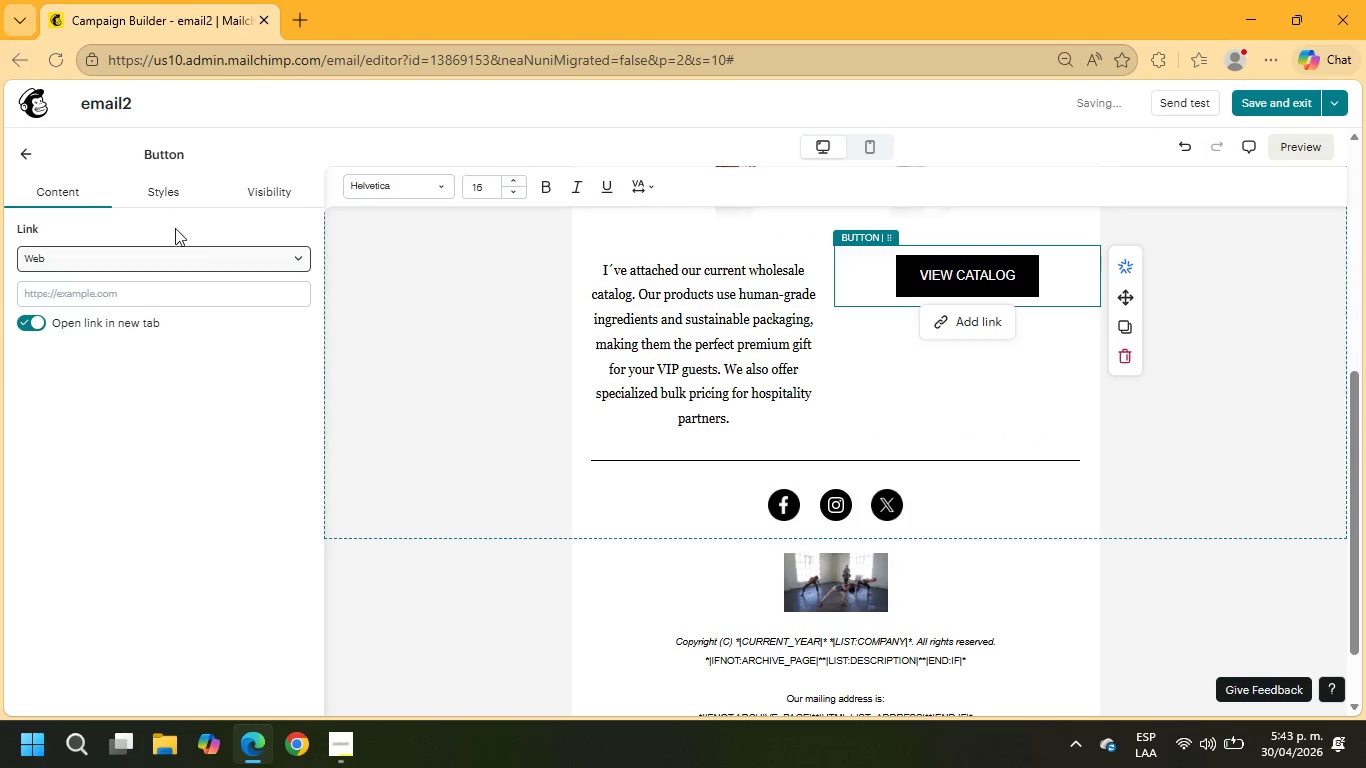 
left_click([159, 196])
 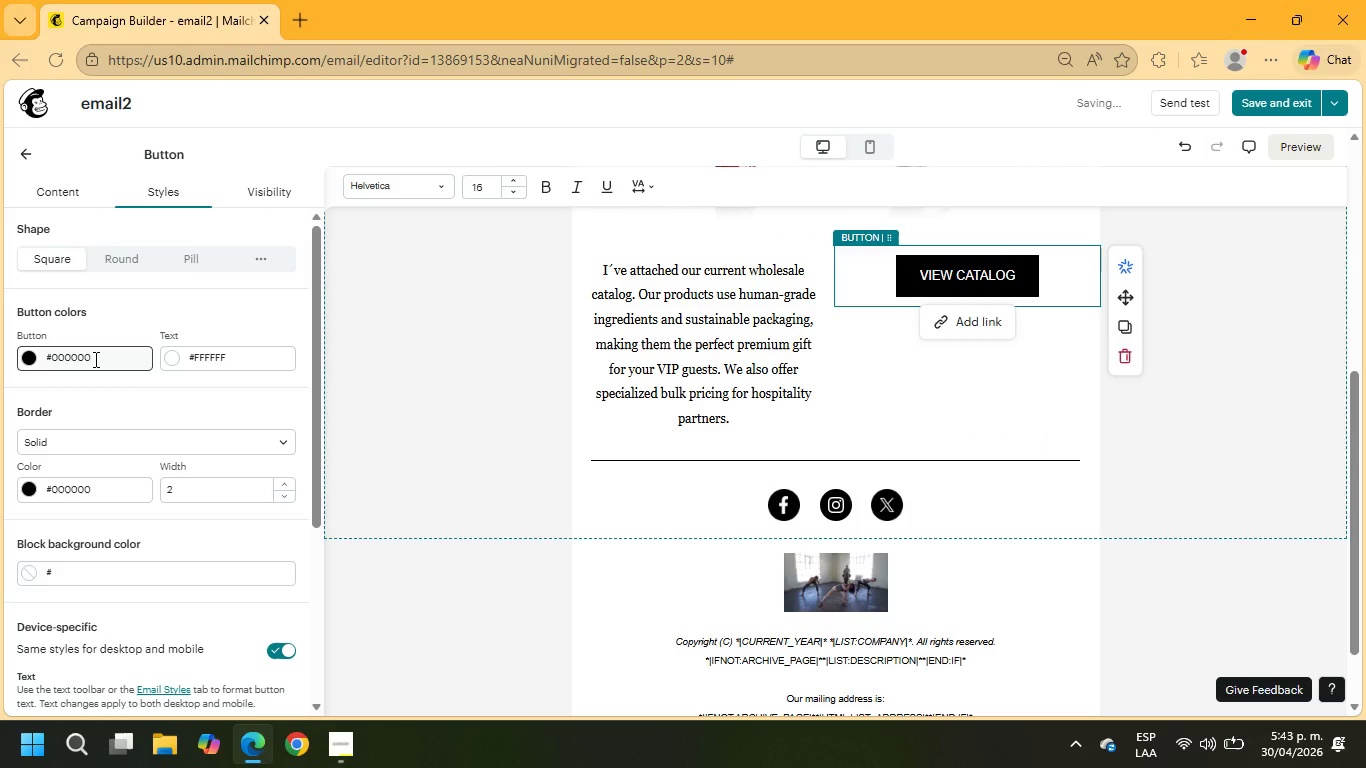 
left_click([94, 359])
 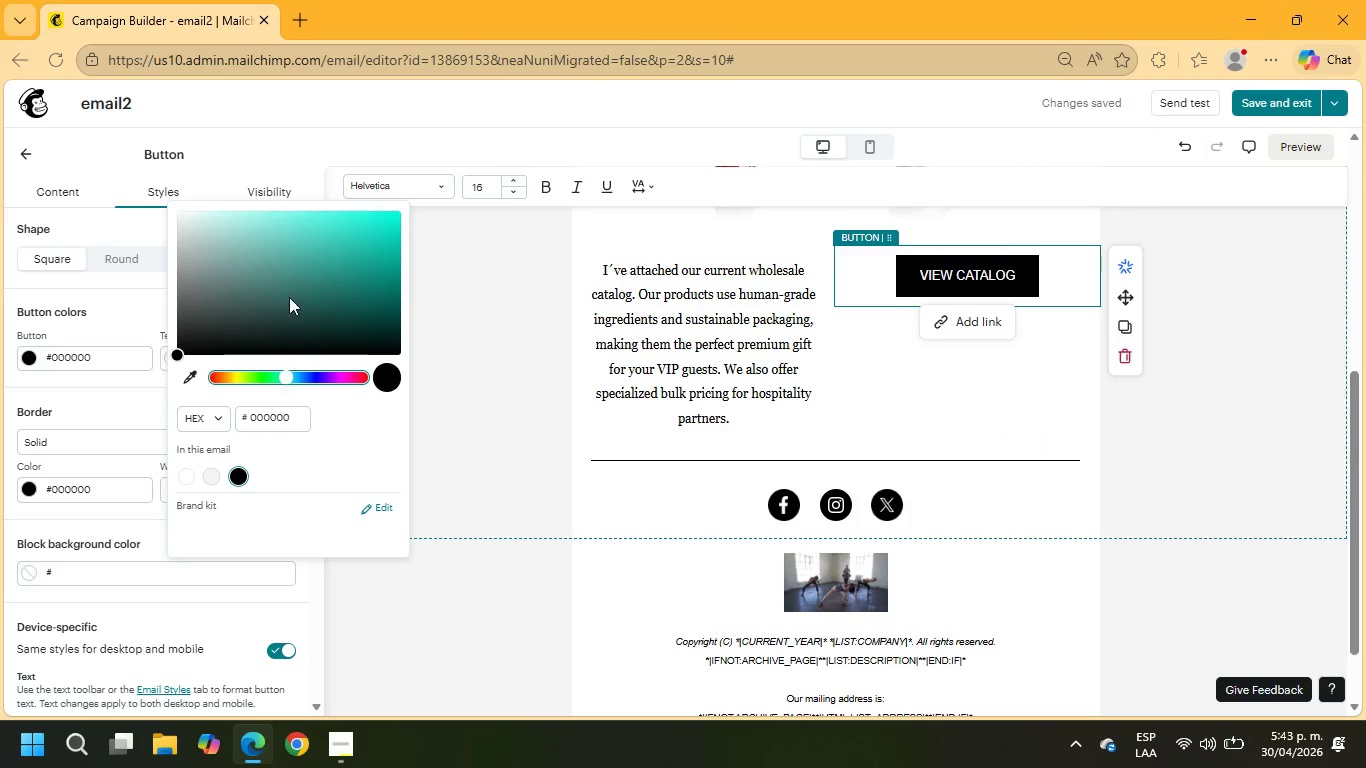 
left_click([392, 214])
 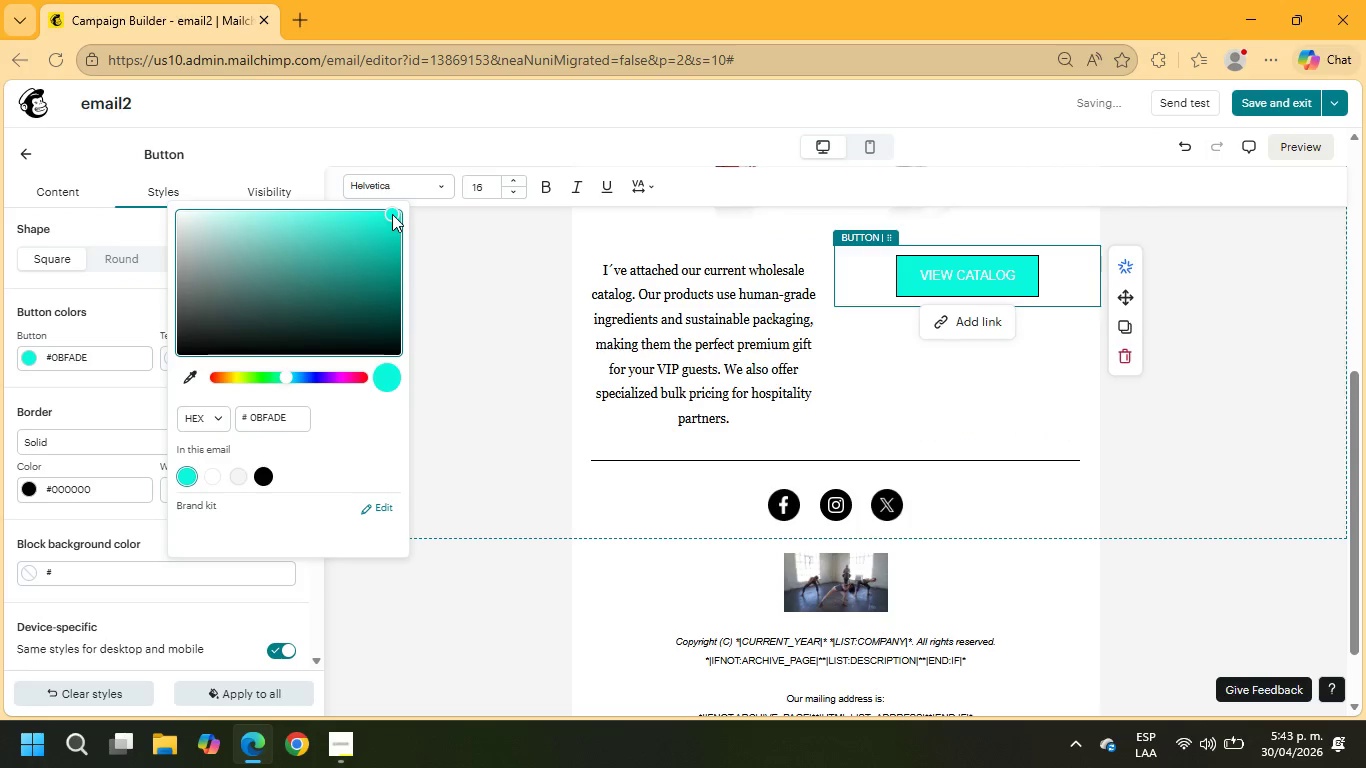 
left_click_drag(start_coordinate=[392, 214], to_coordinate=[364, 229])
 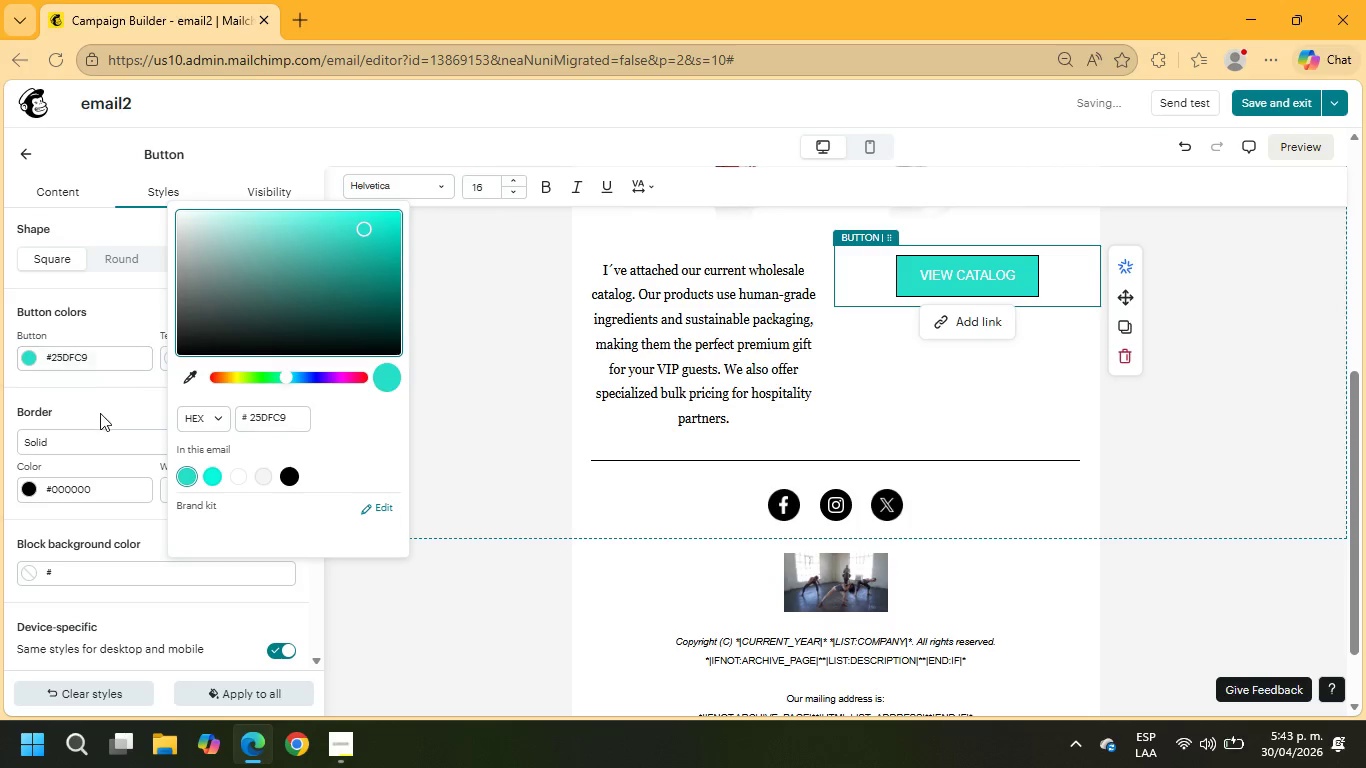 
left_click([100, 412])
 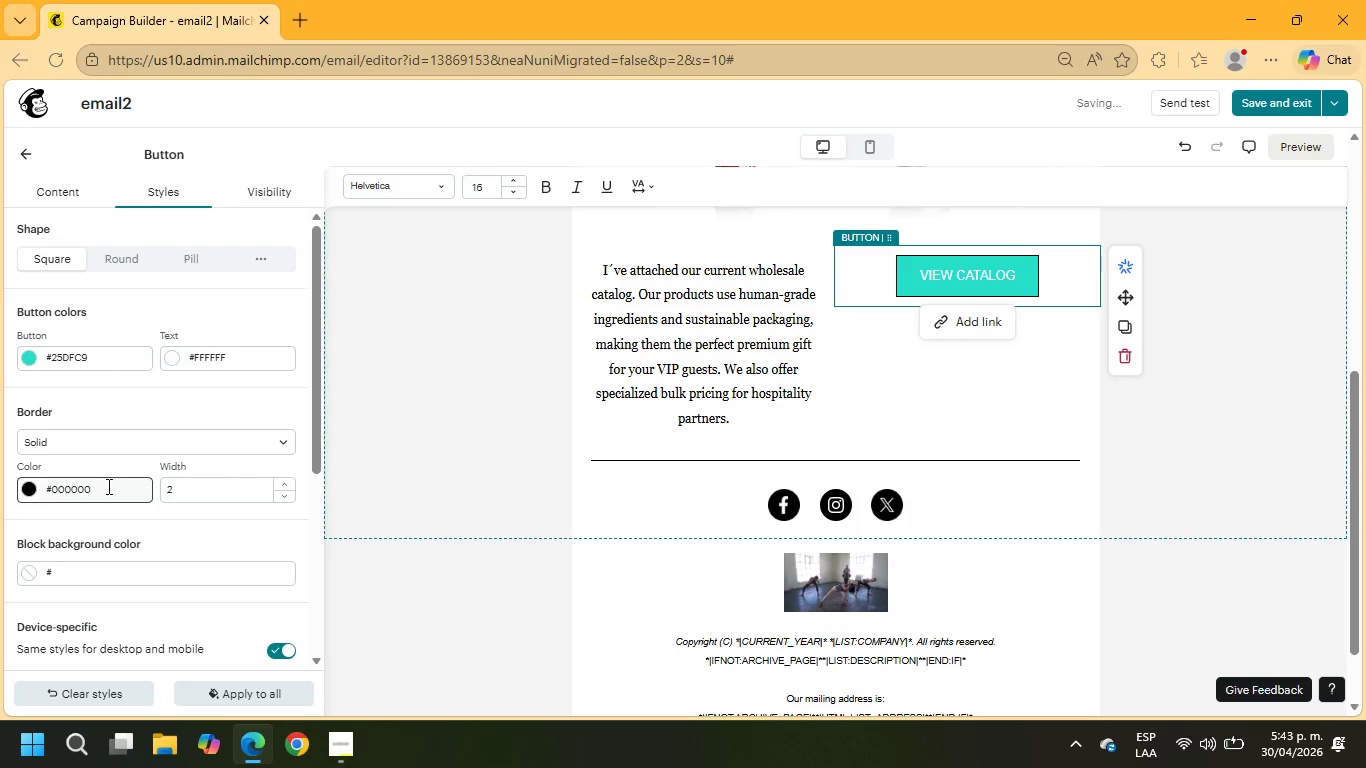 
left_click([141, 486])
 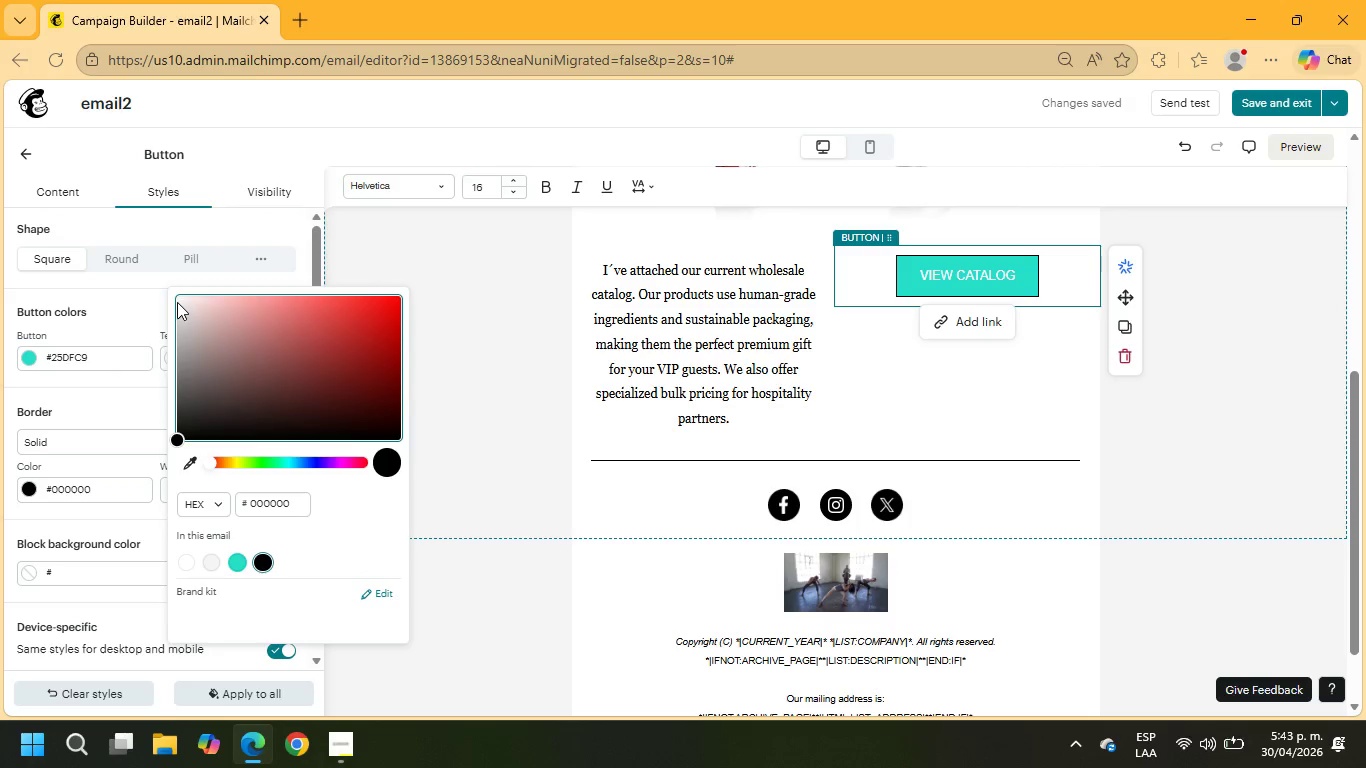 
left_click([178, 298])
 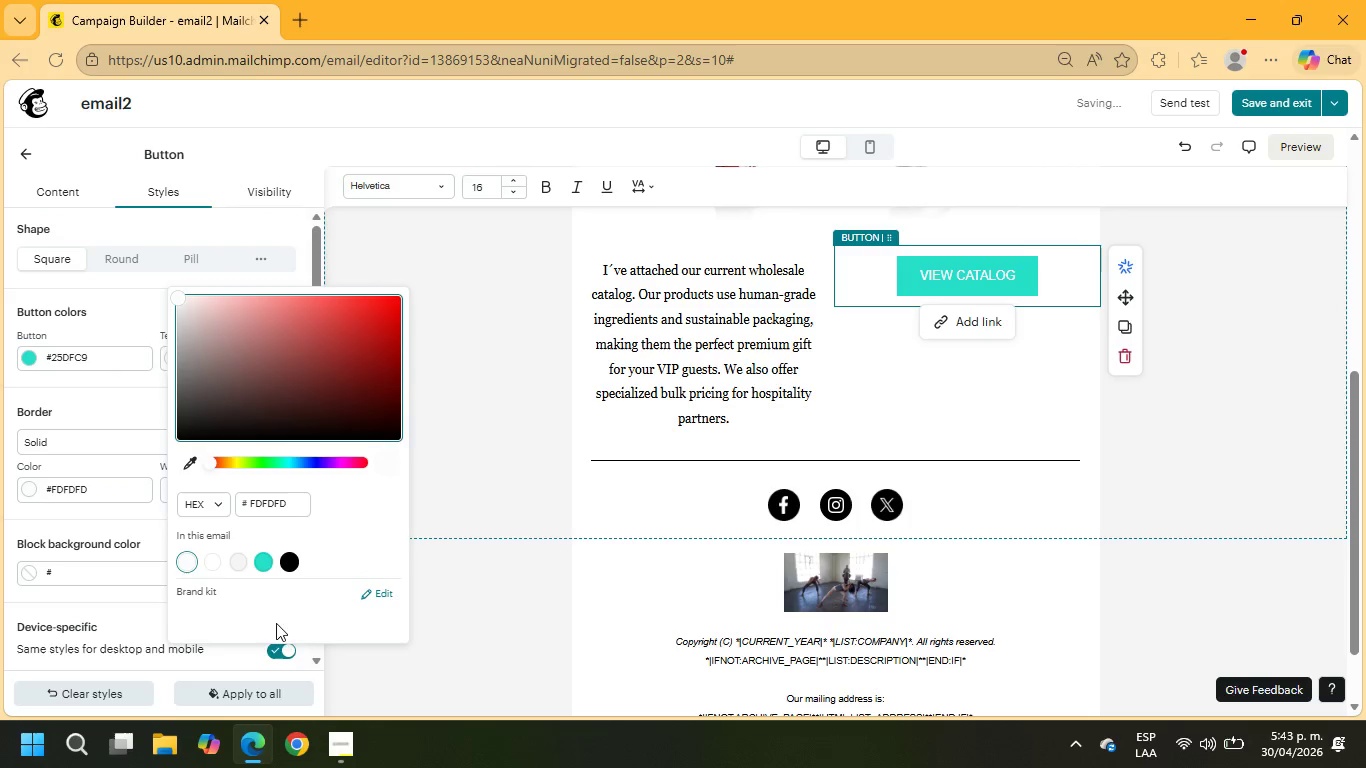 
left_click([262, 562])
 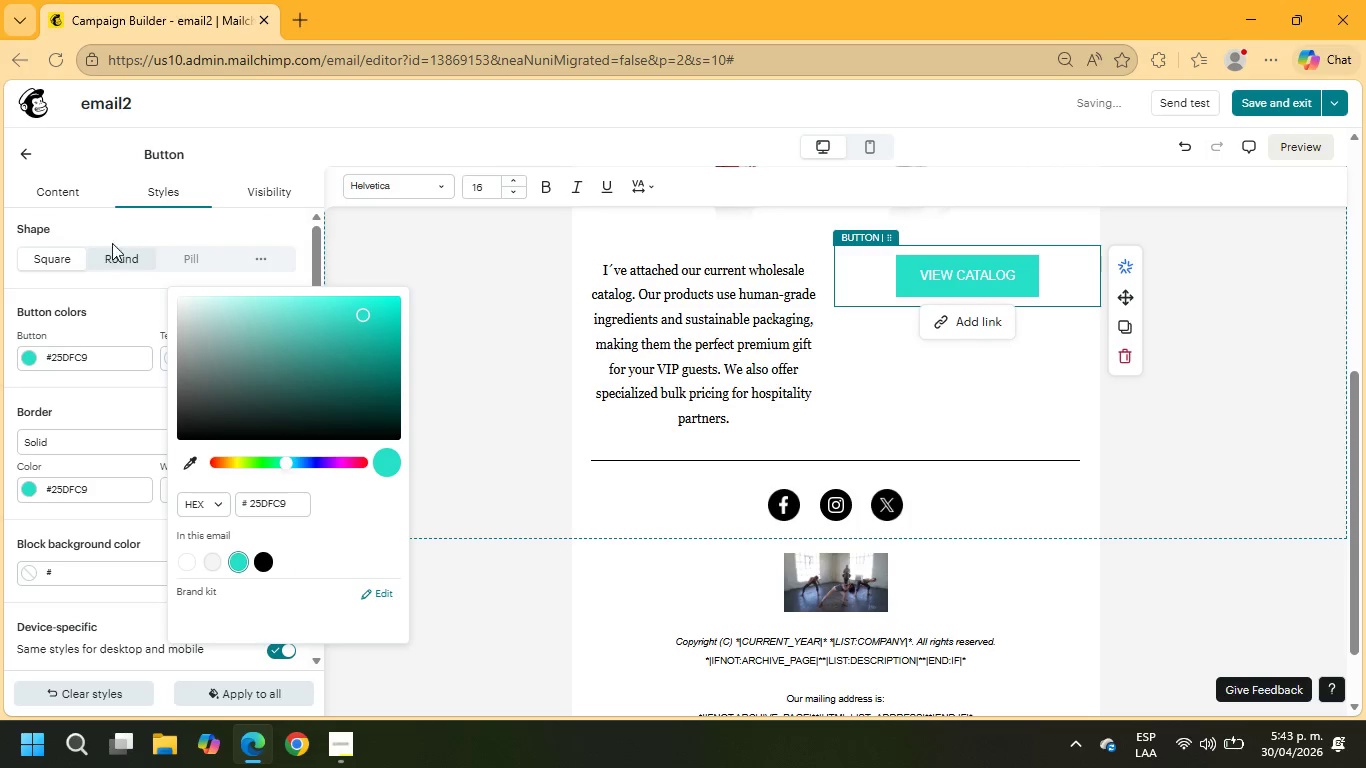 
scroll: coordinate [110, 367], scroll_direction: down, amount: 3.0
 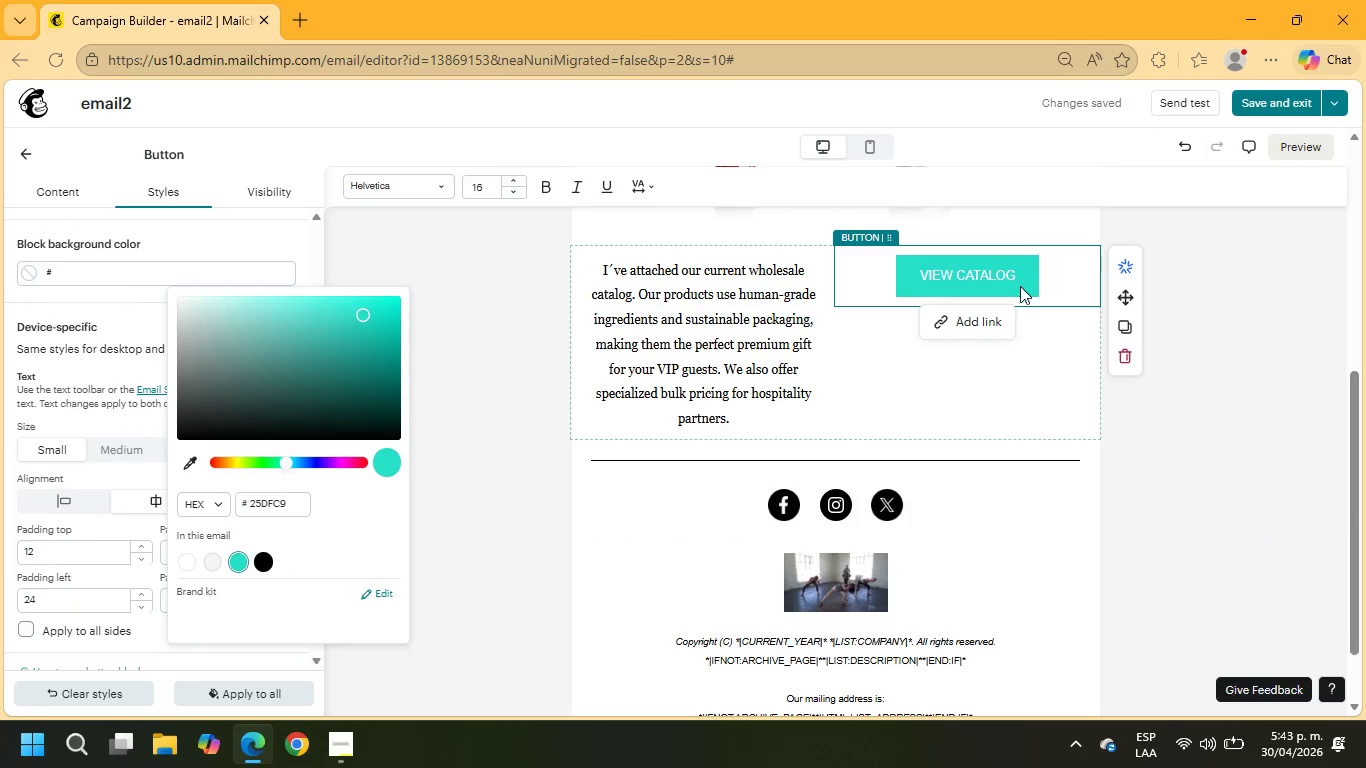 
left_click_drag(start_coordinate=[1014, 278], to_coordinate=[889, 276])
 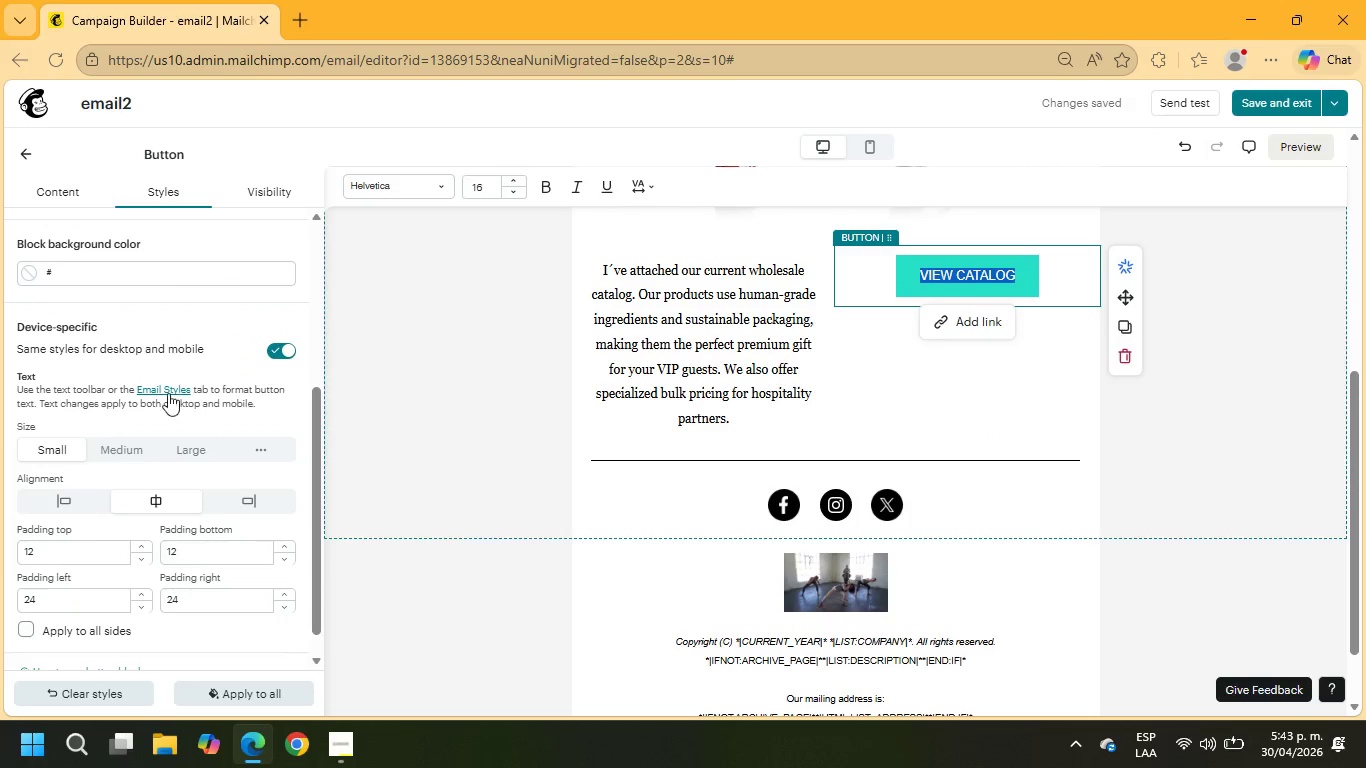 
scroll: coordinate [163, 383], scroll_direction: up, amount: 4.0
 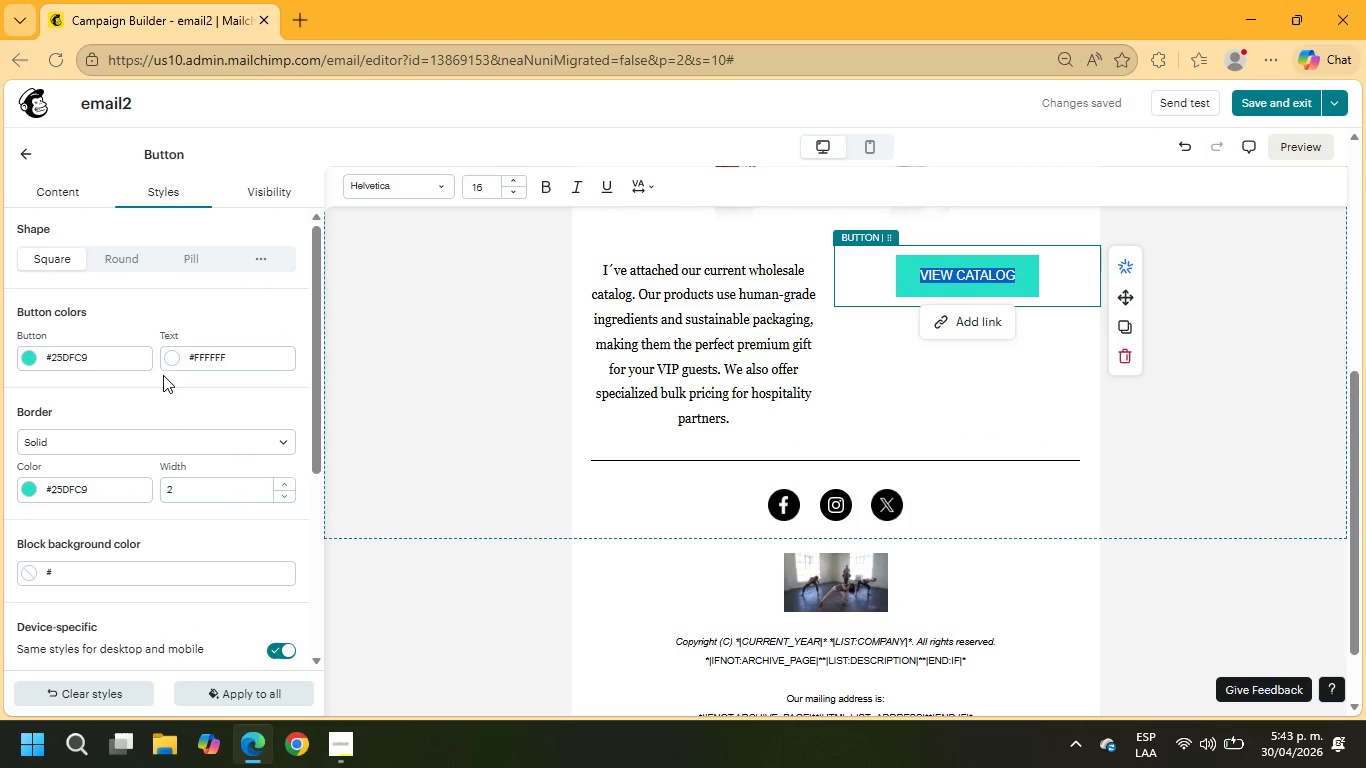 
scroll: coordinate [160, 408], scroll_direction: down, amount: 8.0
 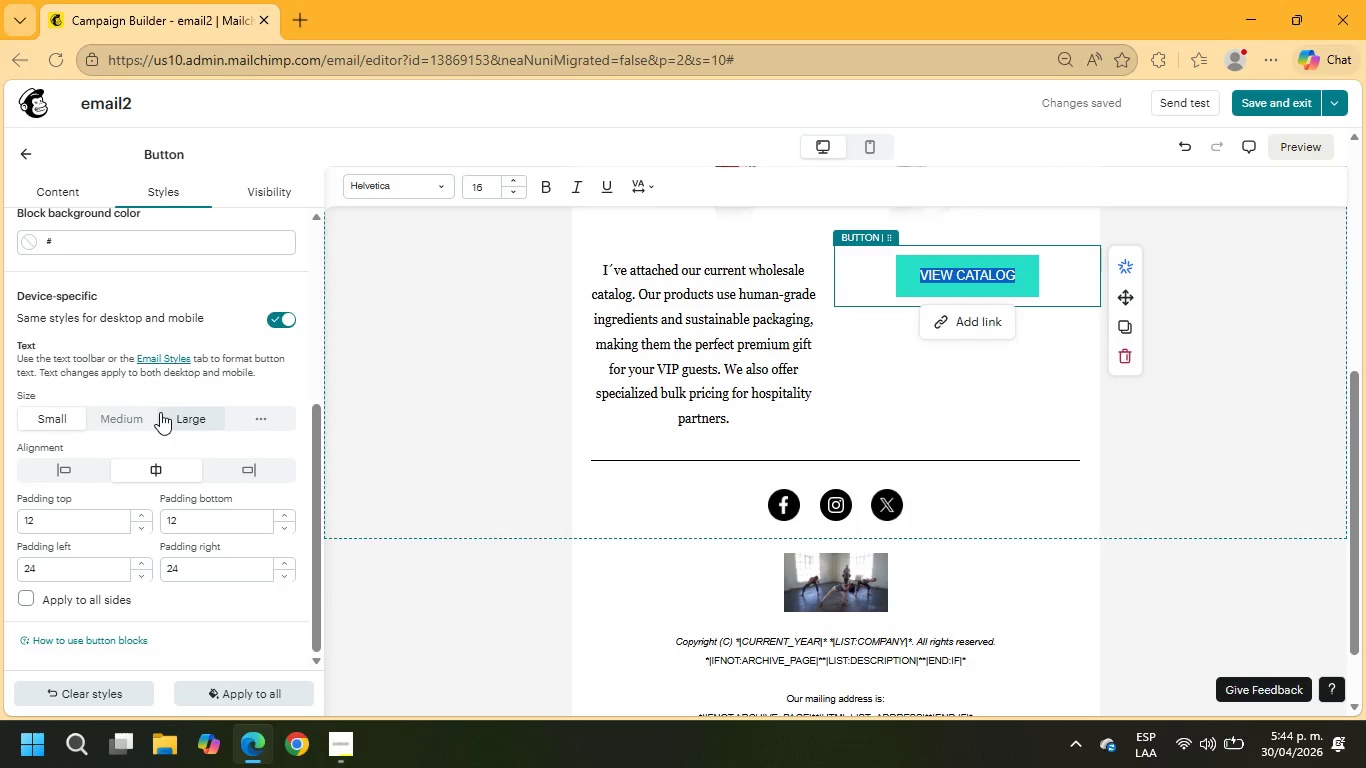 
scroll: coordinate [160, 414], scroll_direction: up, amount: 7.0
 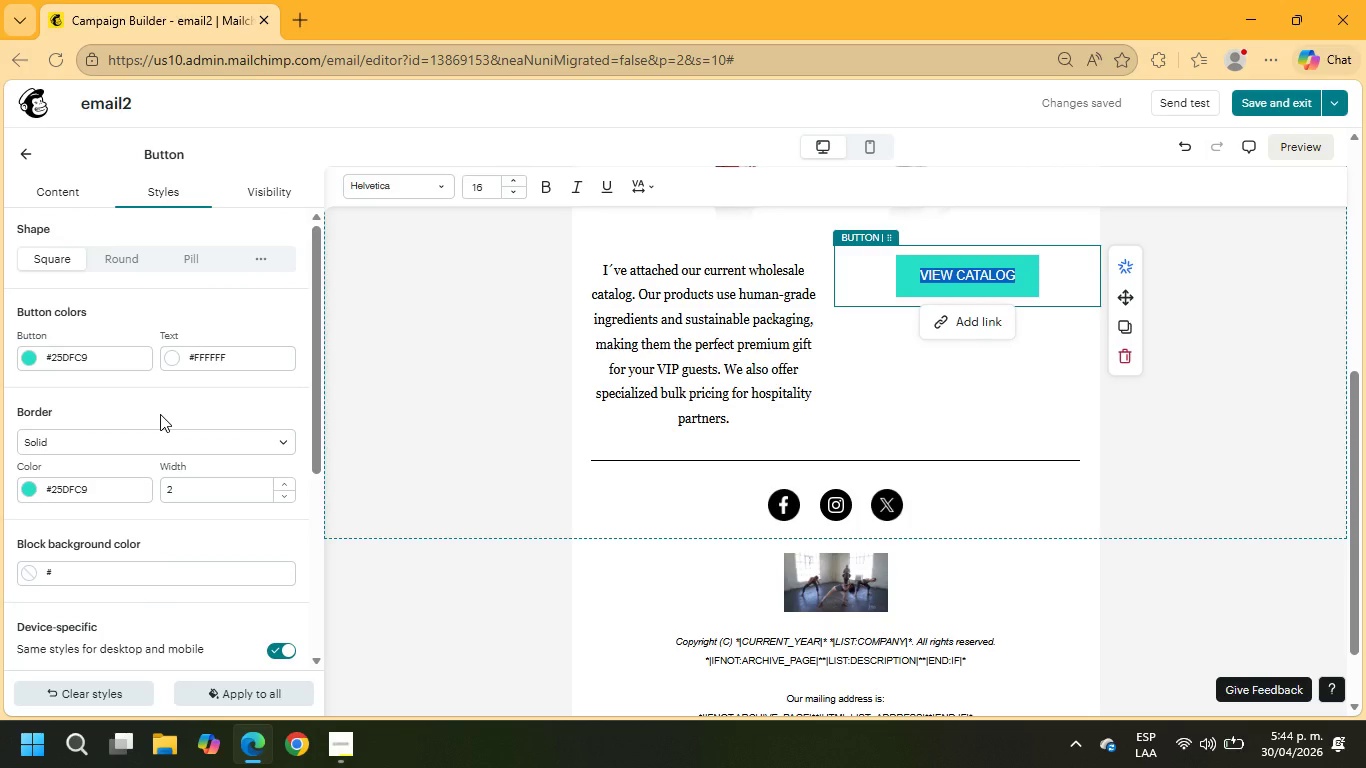 
scroll: coordinate [160, 418], scroll_direction: down, amount: 4.0
 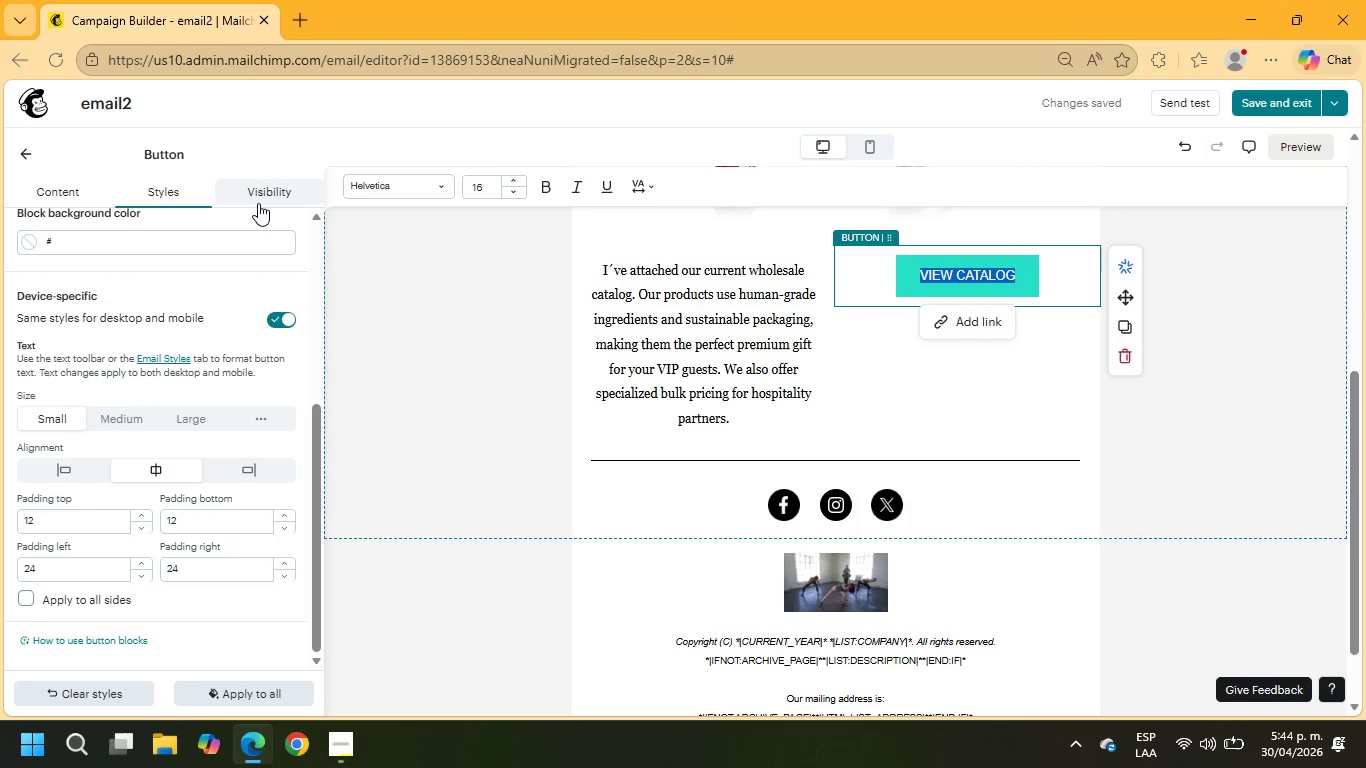 
left_click([268, 203])
 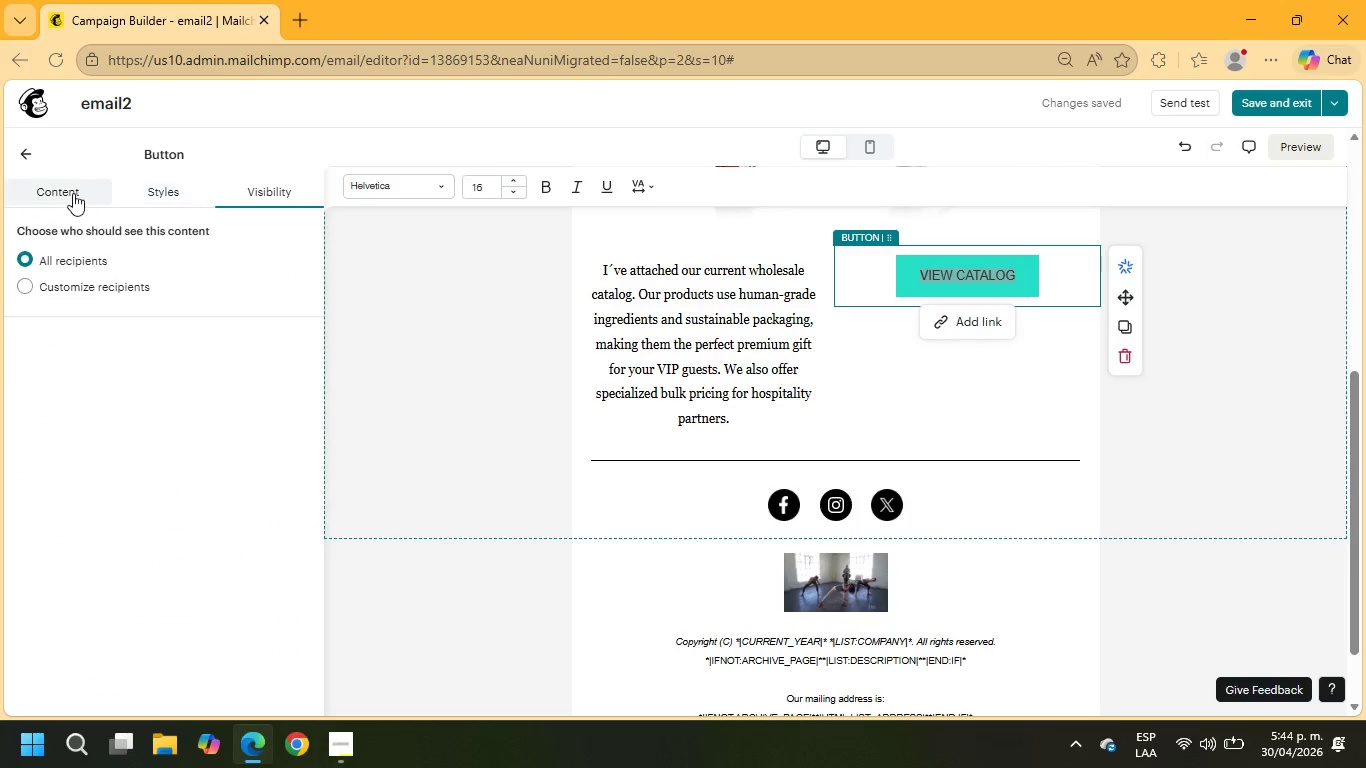 
left_click([72, 191])
 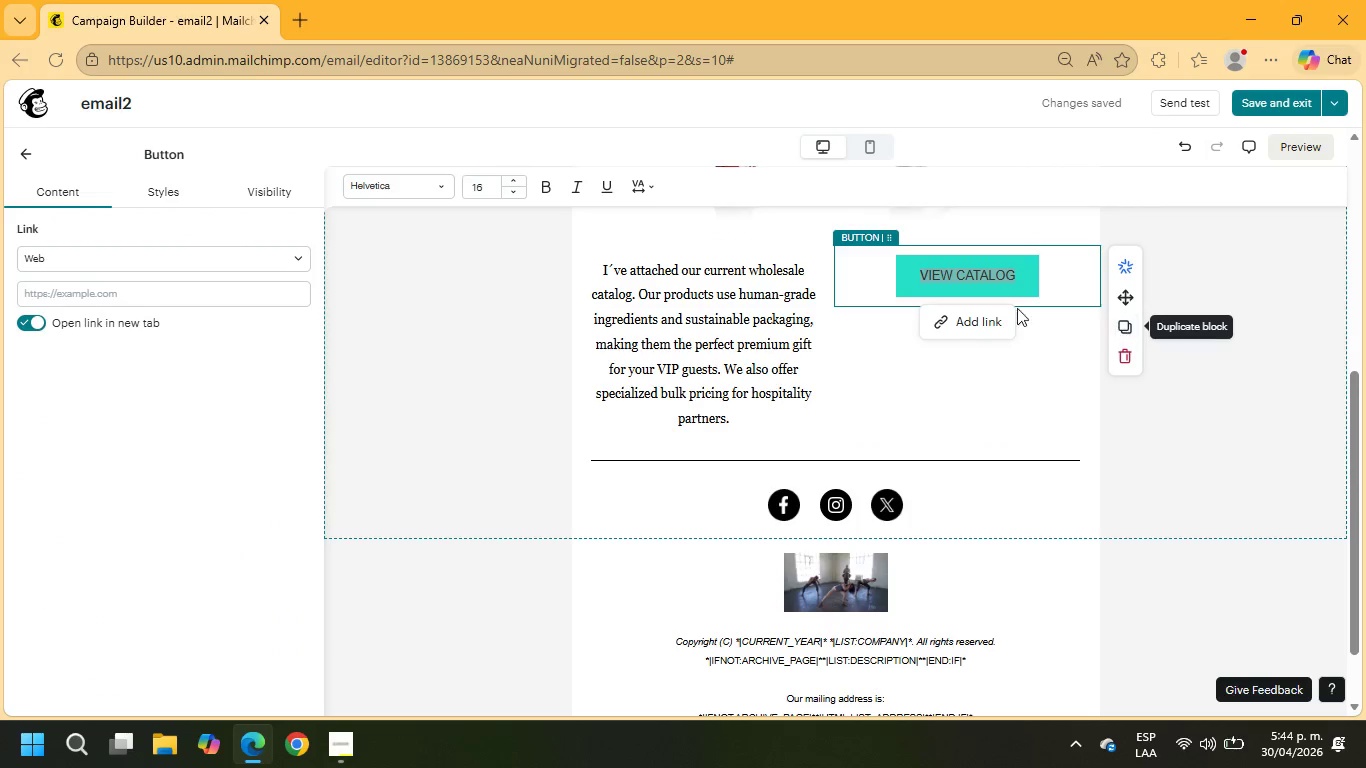 
left_click([553, 185])
 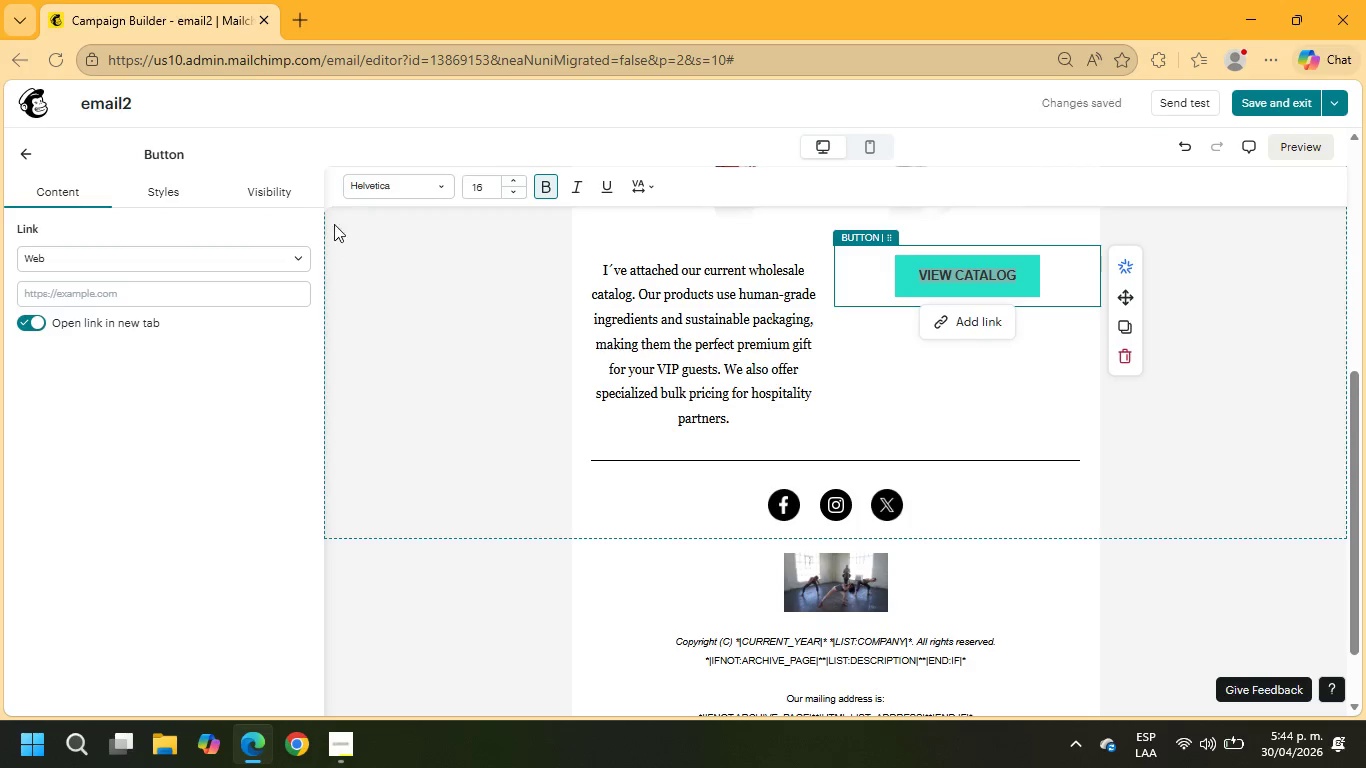 
left_click([983, 319])
 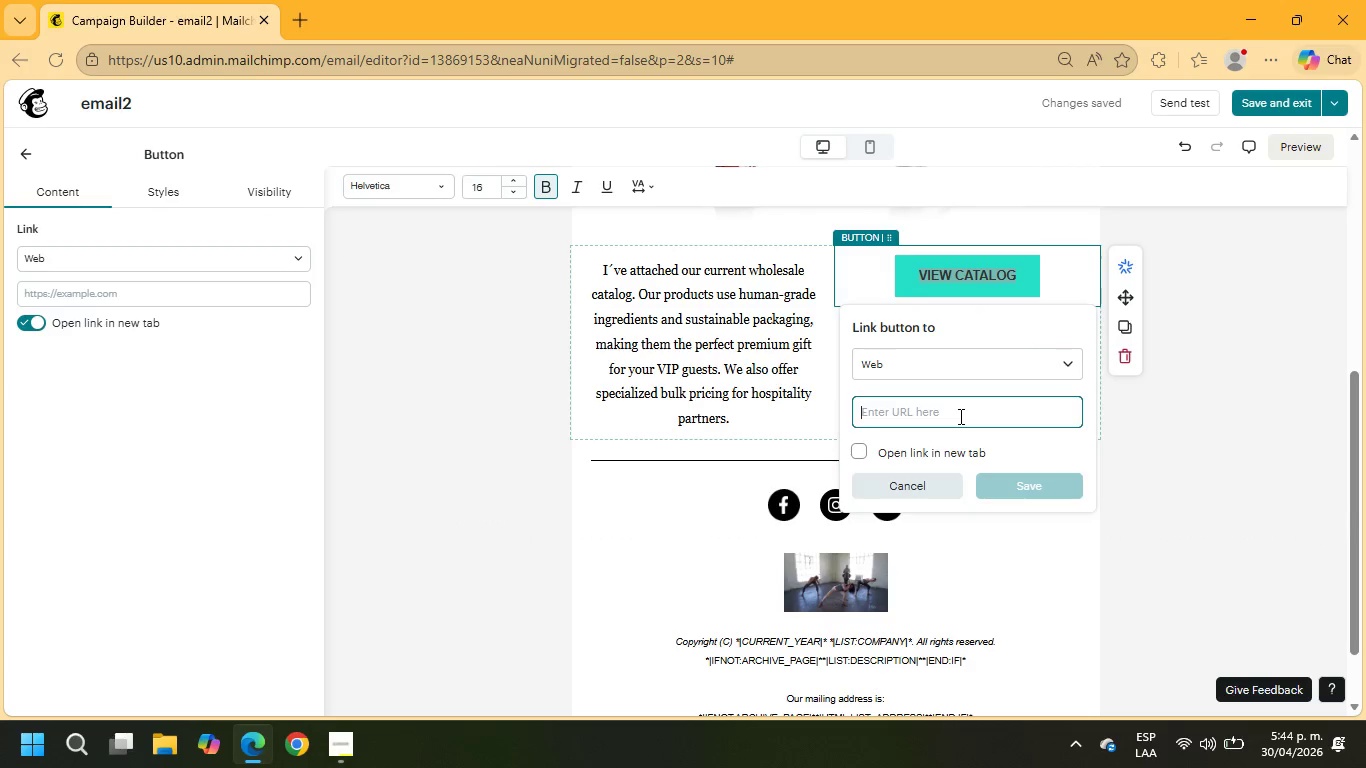 
type(EXA)
key(Backspace)
key(Backspace)
key(Backspace)
key(Backspace)
type(example.com)
 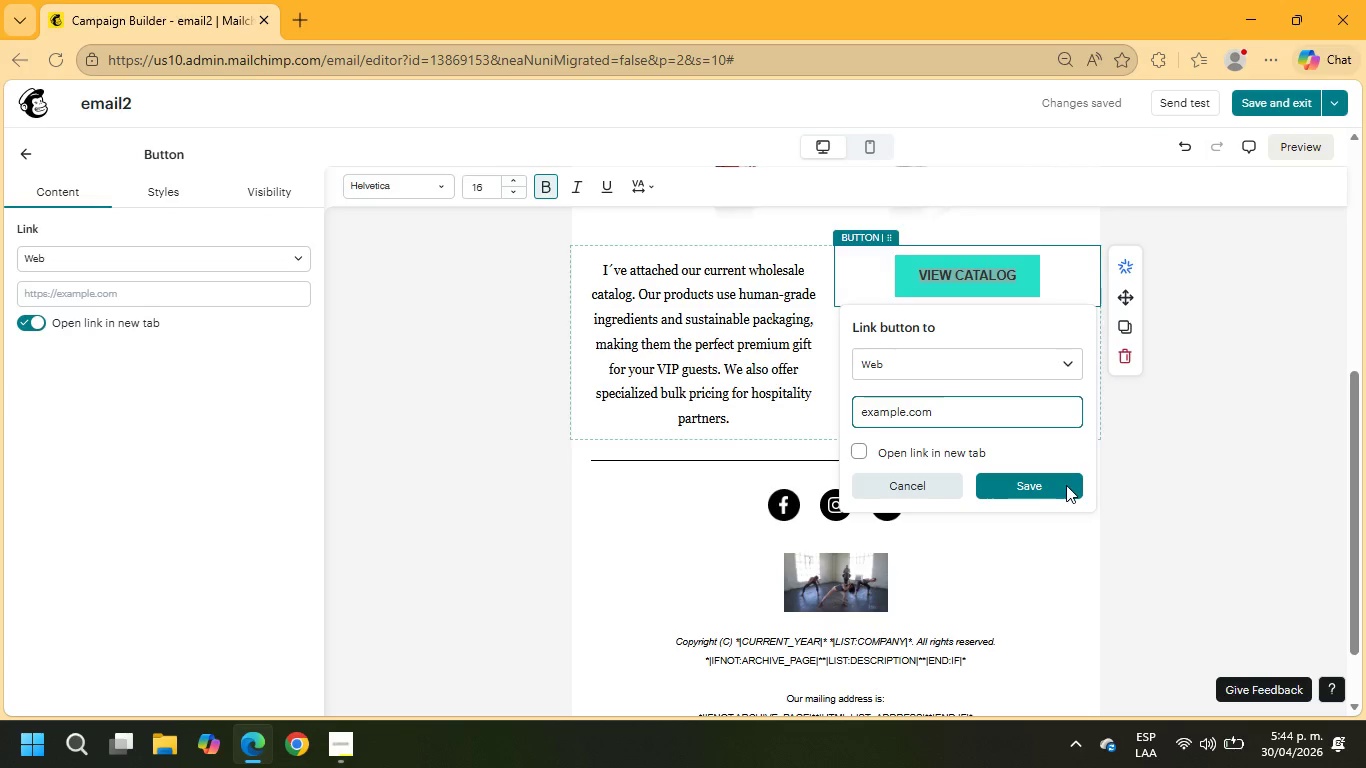 
left_click([1047, 488])
 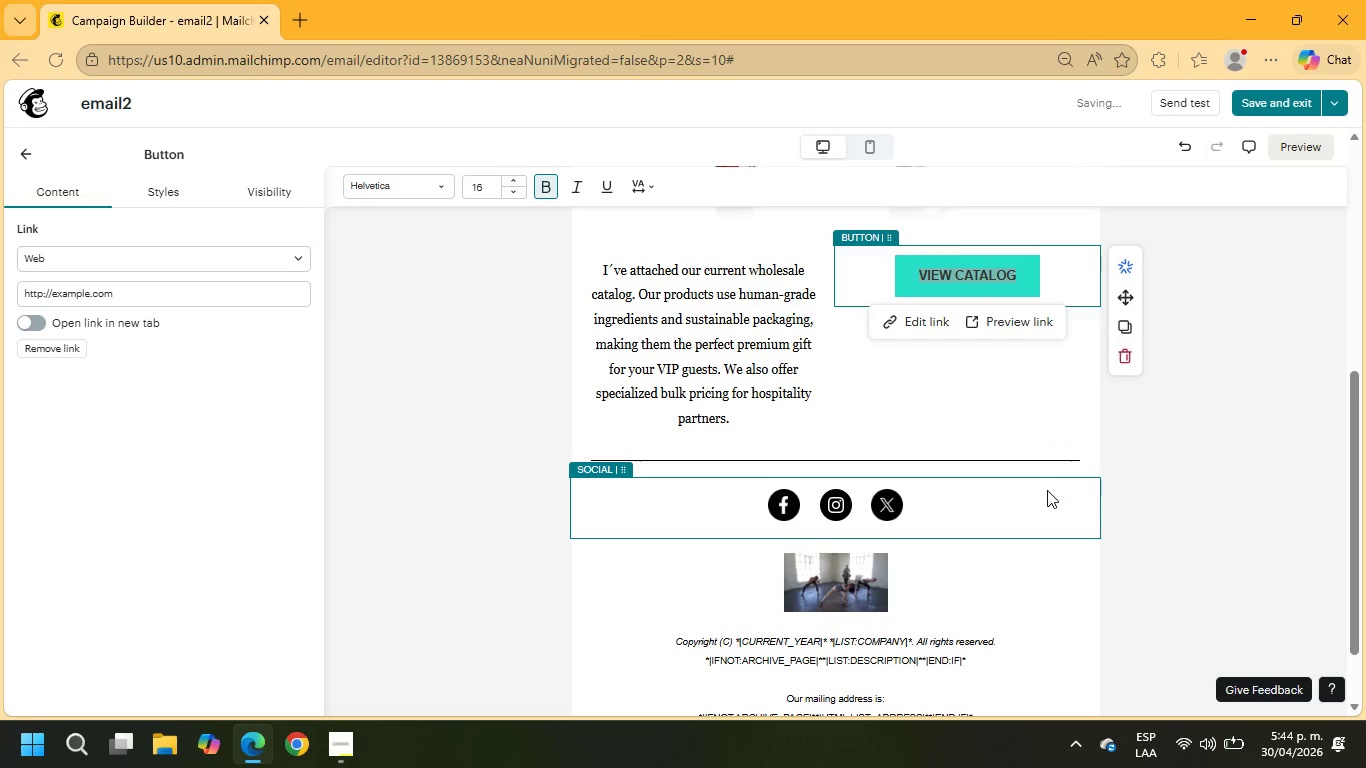 
scroll: coordinate [1045, 490], scroll_direction: up, amount: 6.0
 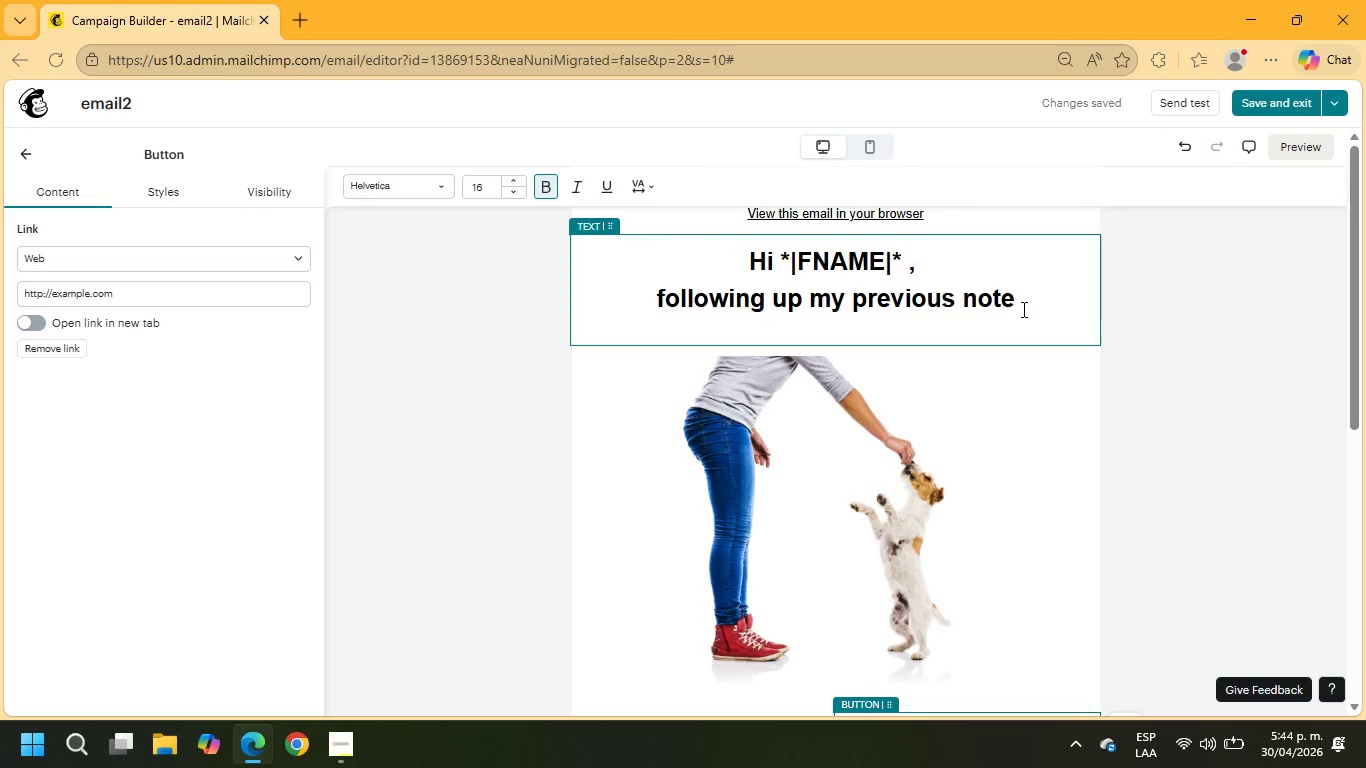 
left_click_drag(start_coordinate=[1022, 309], to_coordinate=[740, 262])
 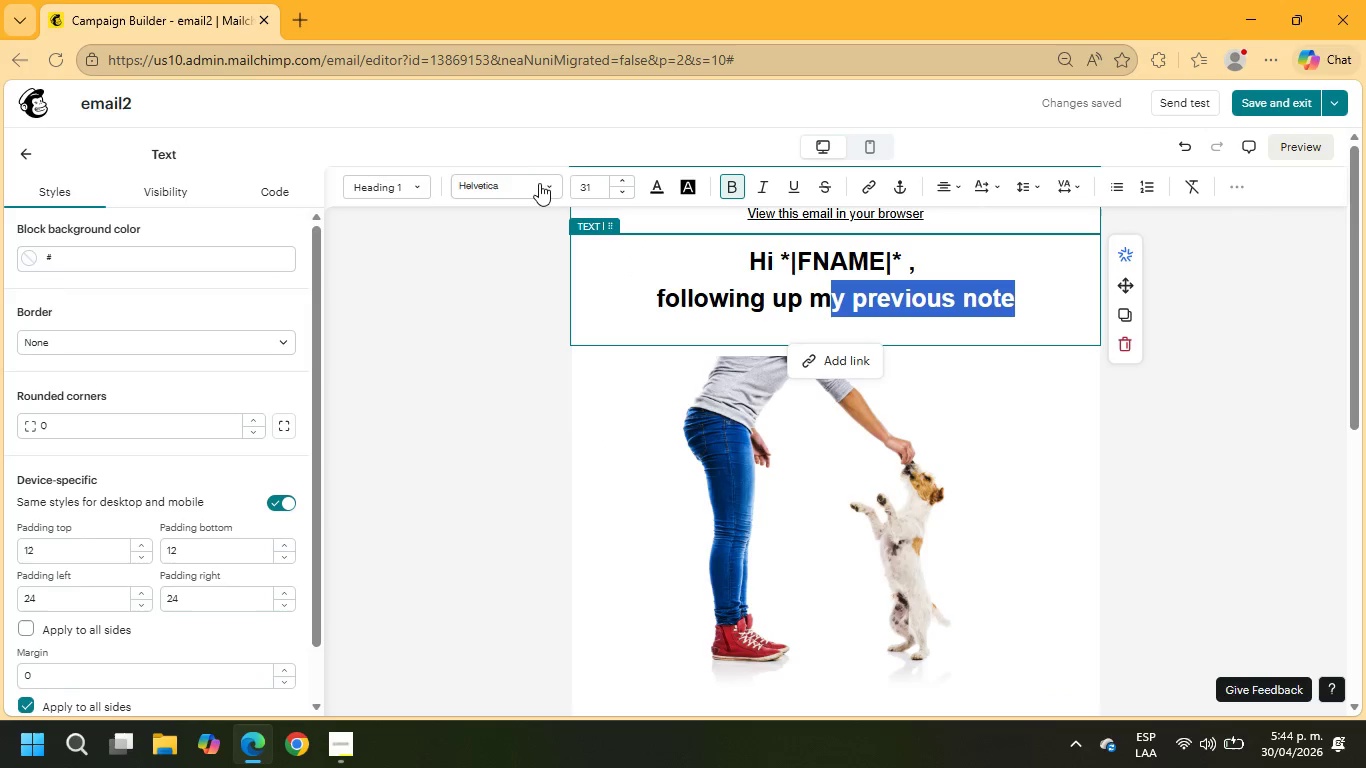 
left_click([539, 185])
 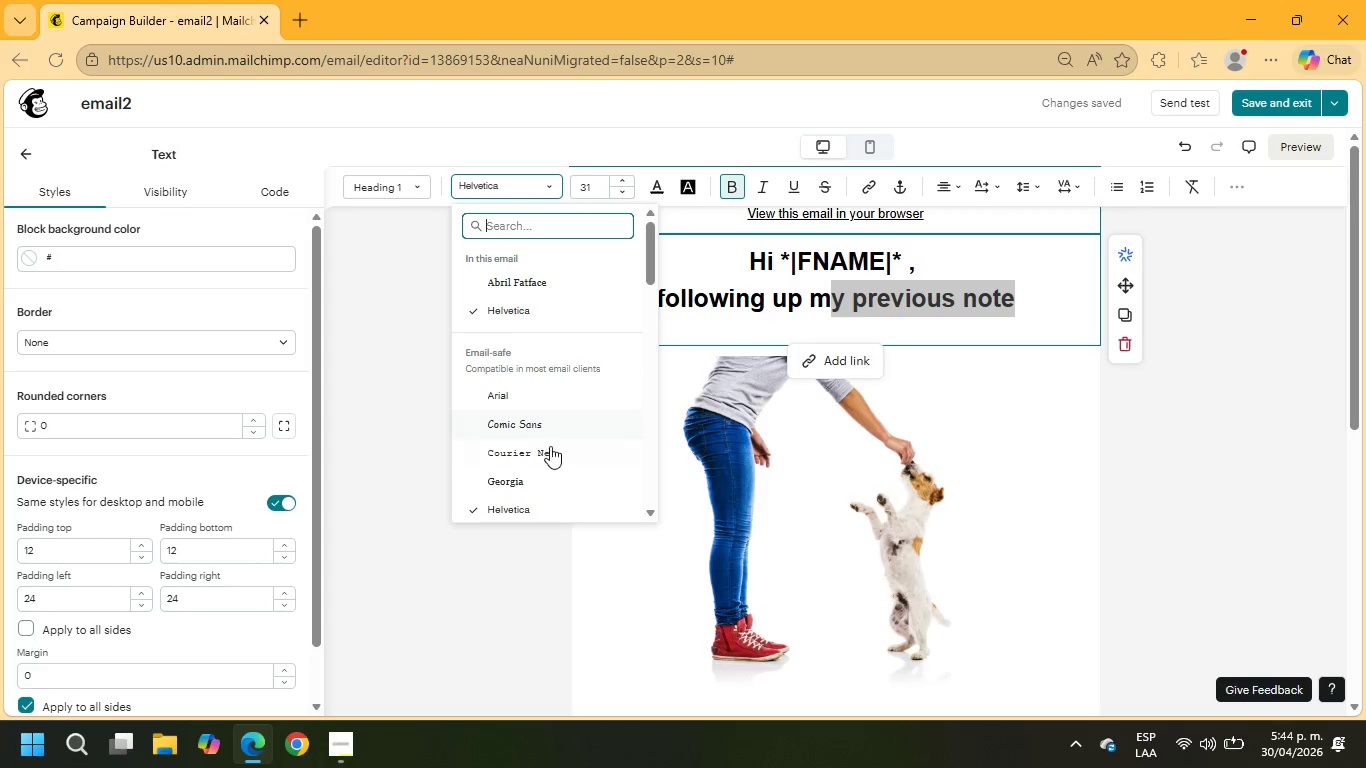 
scroll: coordinate [536, 460], scroll_direction: down, amount: 1.0
 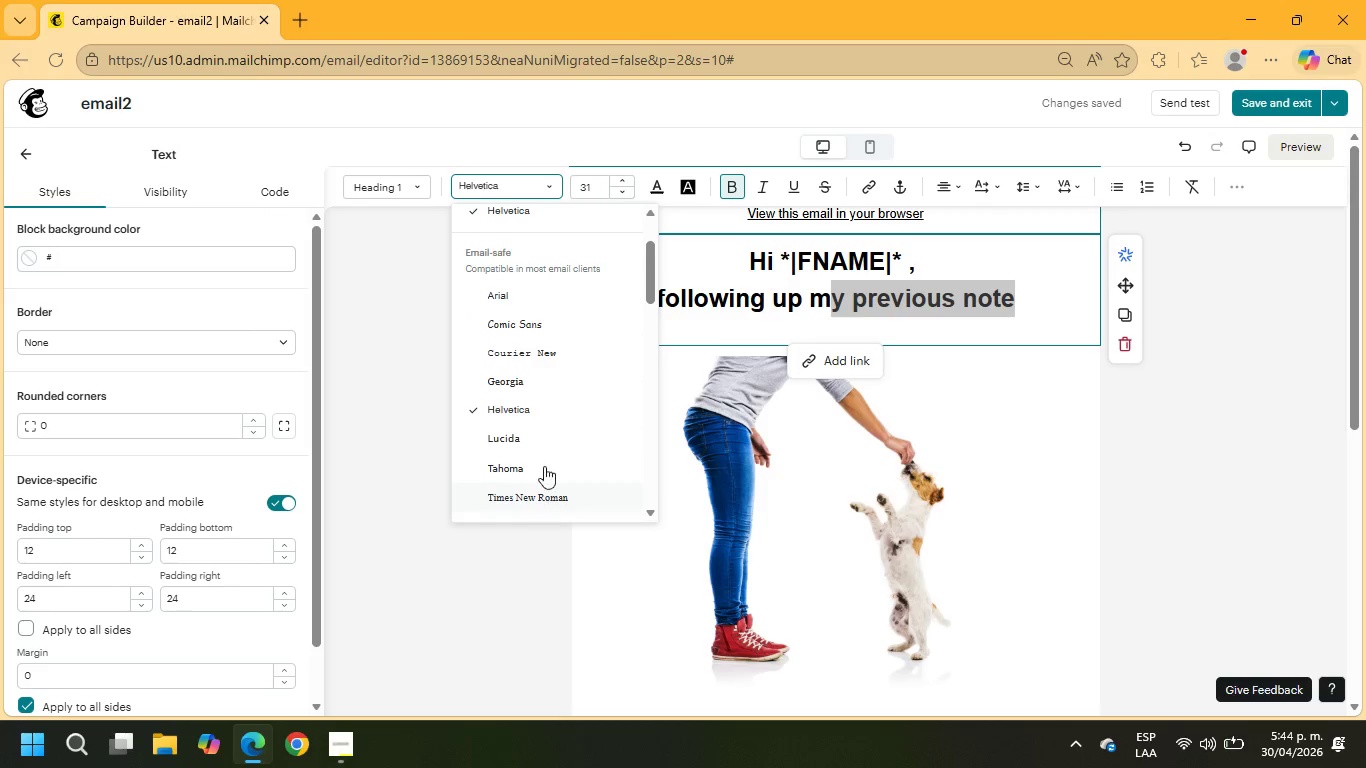 
scroll: coordinate [535, 383], scroll_direction: up, amount: 5.0
 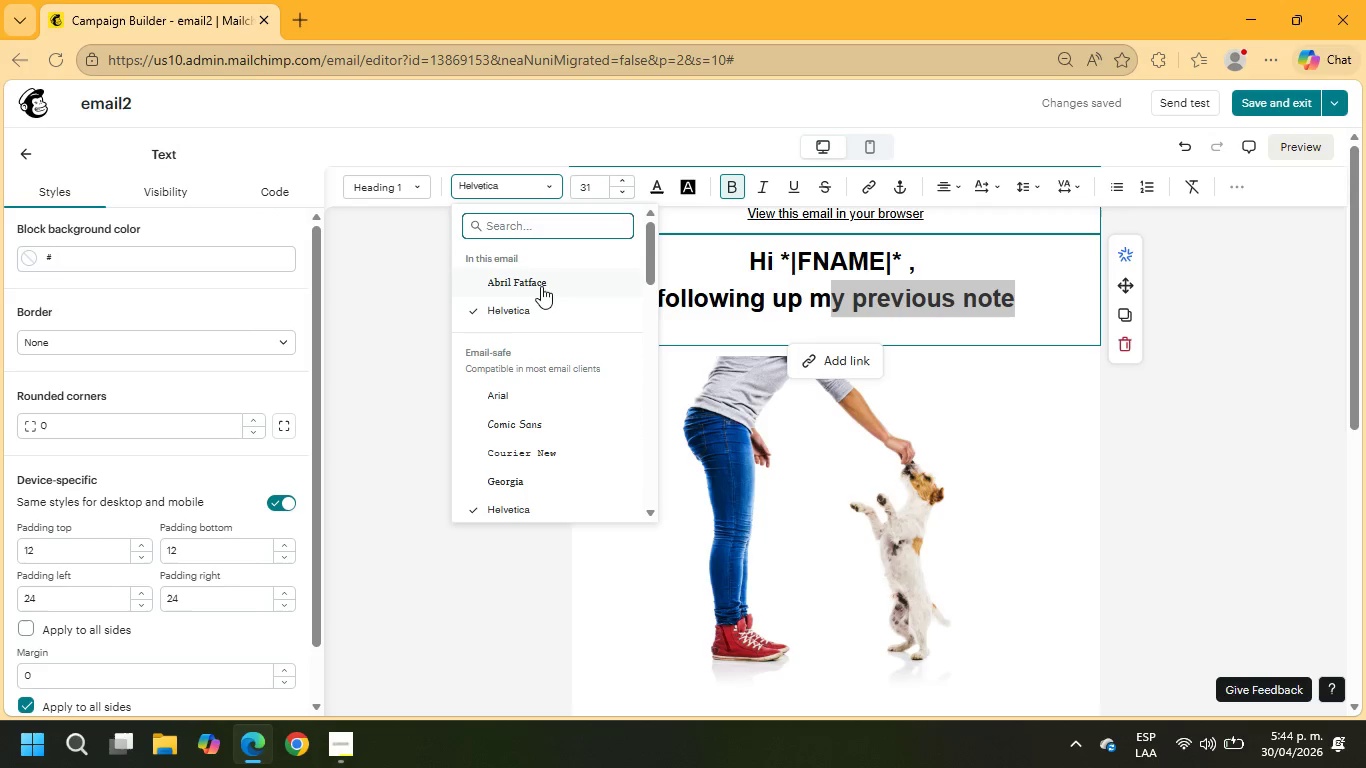 
left_click([541, 286])
 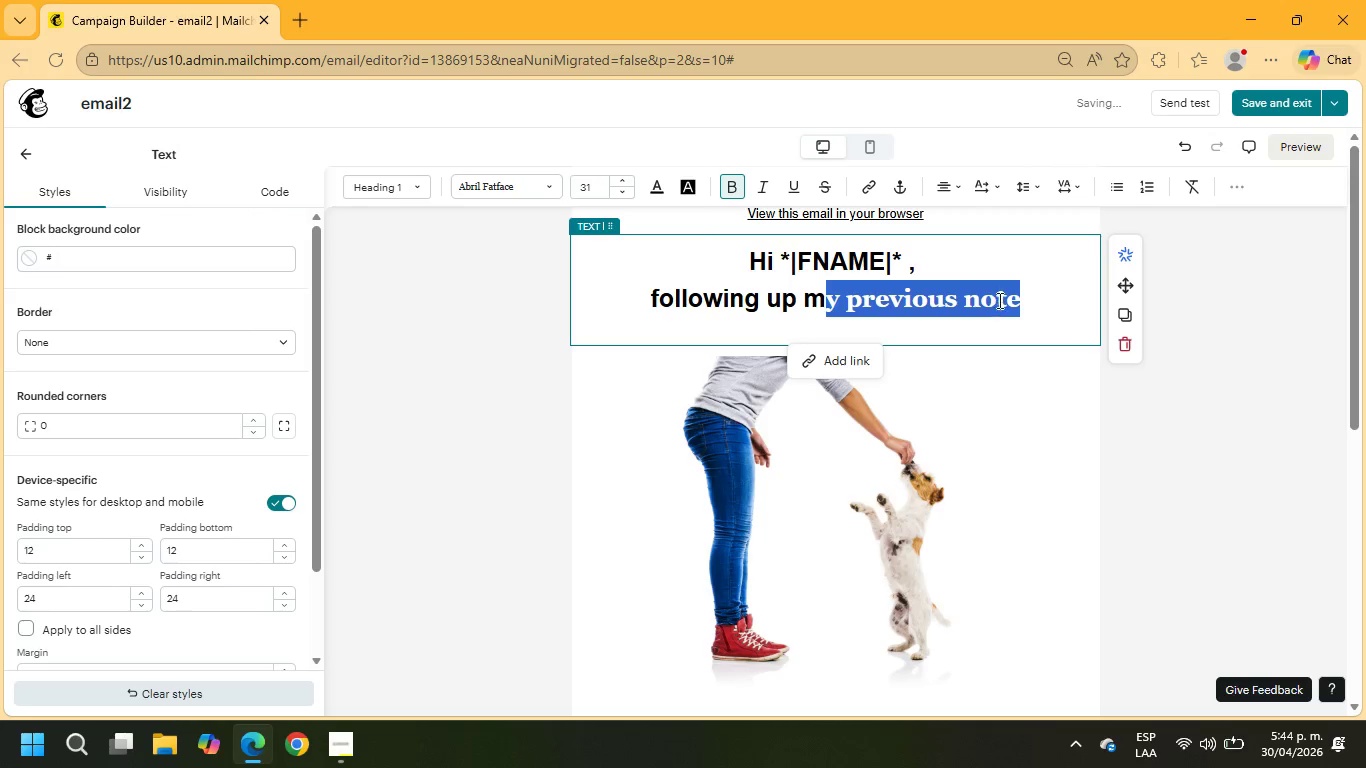 
left_click([1021, 298])
 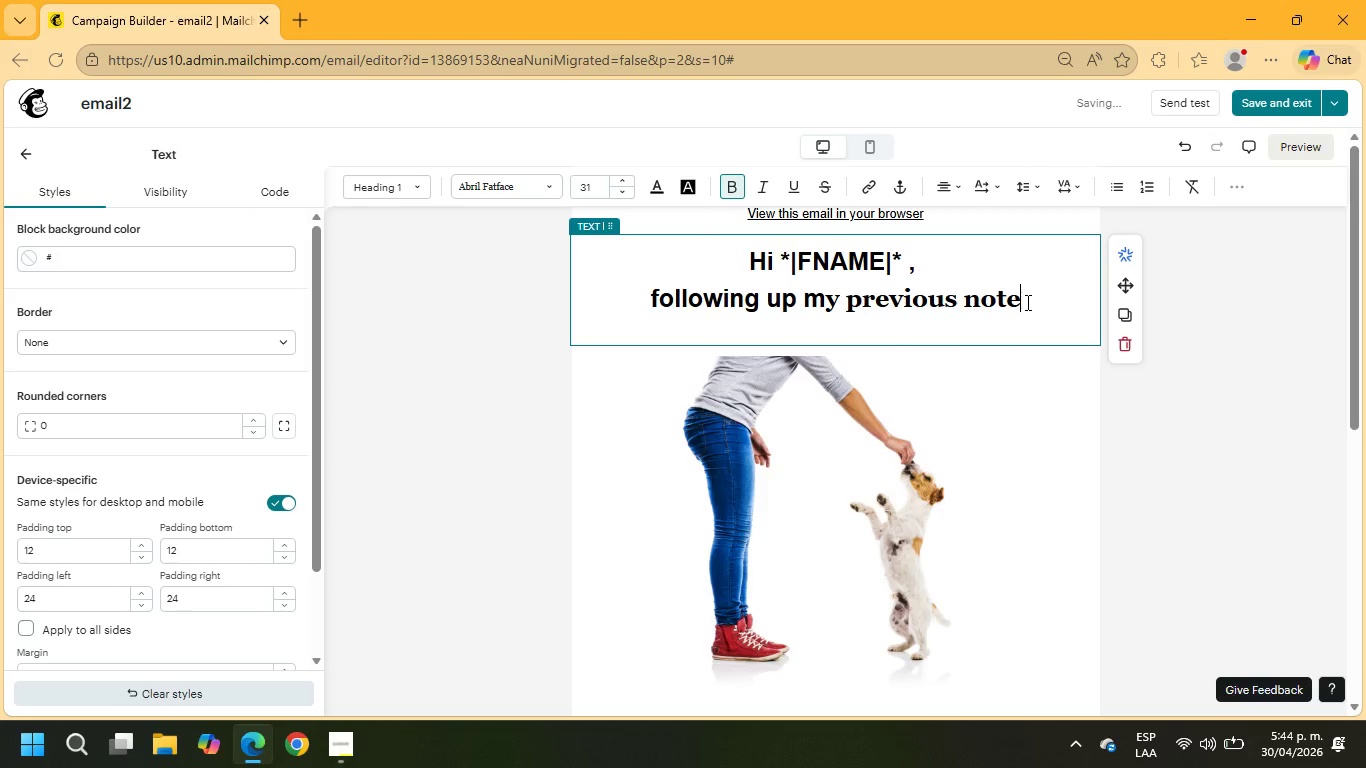 
left_click_drag(start_coordinate=[1026, 302], to_coordinate=[721, 249])
 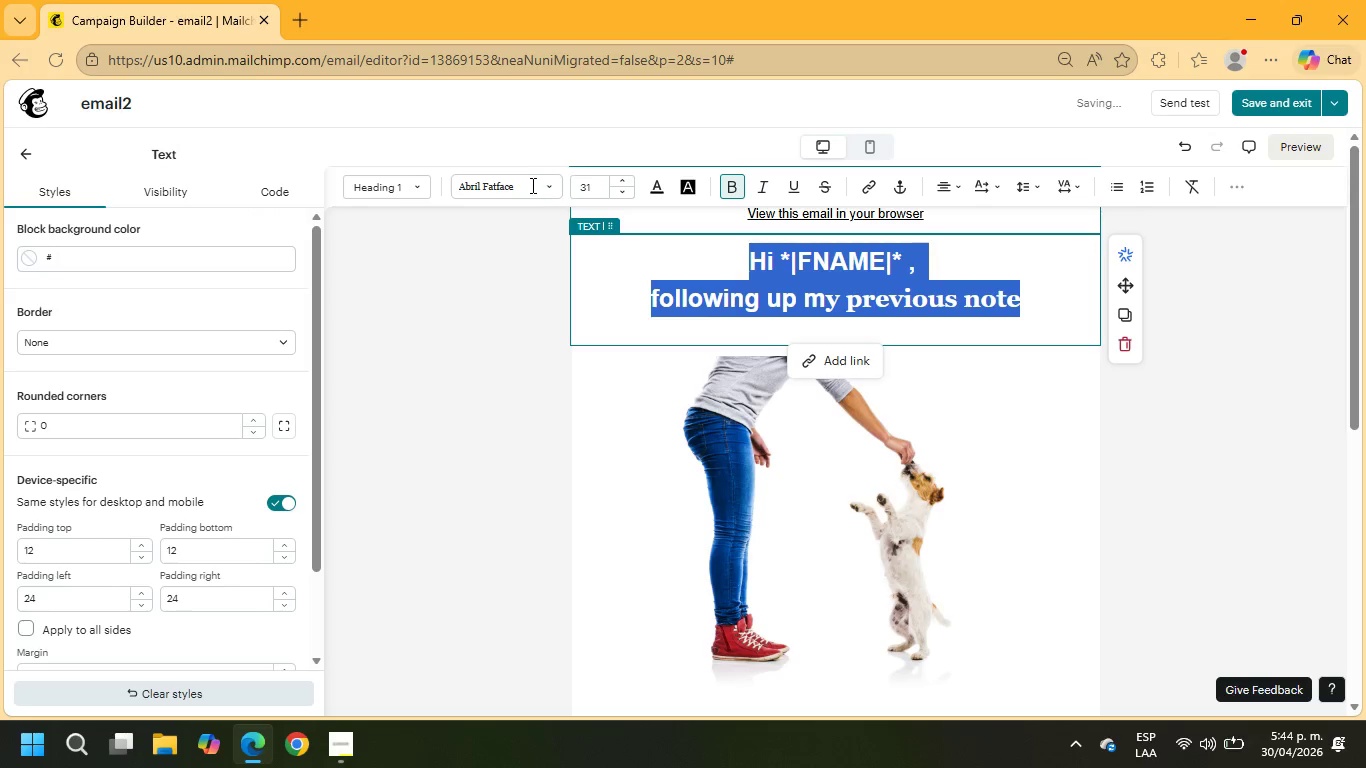 
left_click([530, 185])
 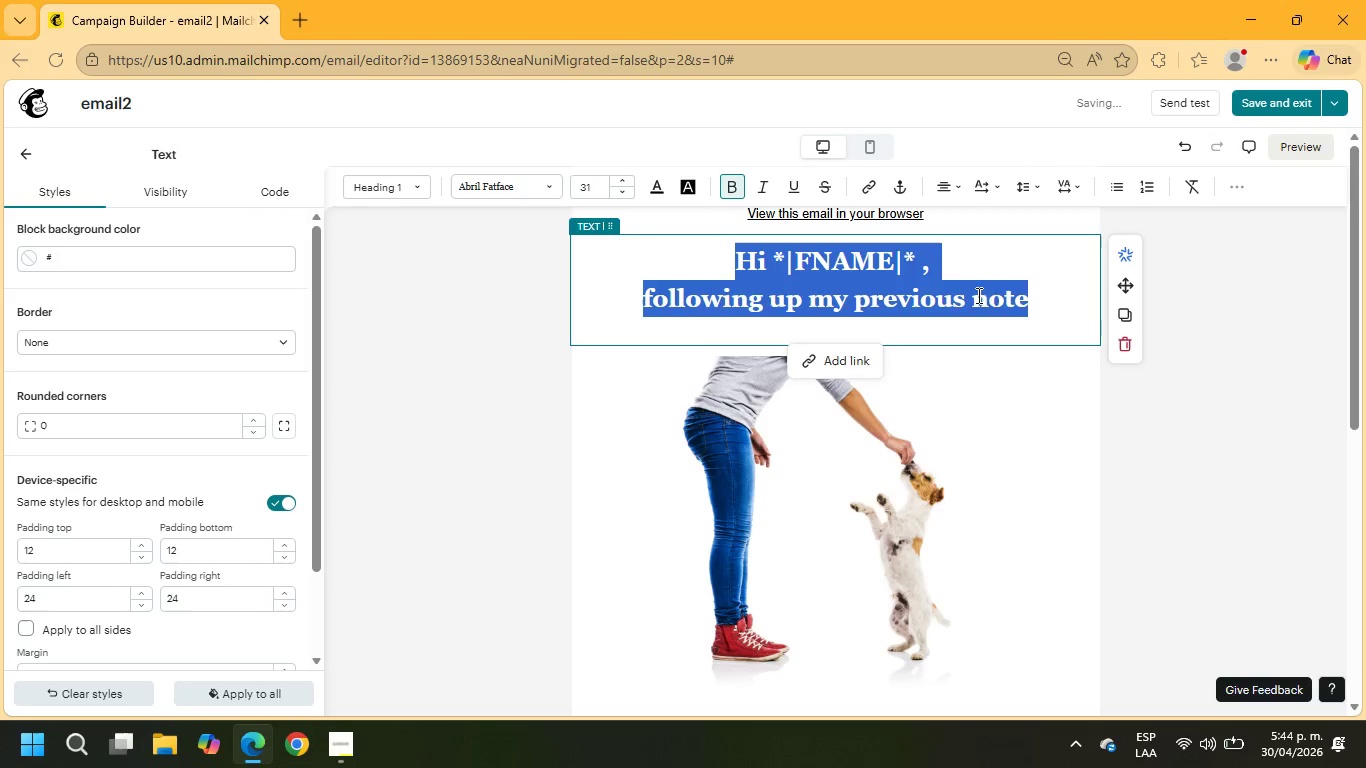 
left_click([1046, 301])
 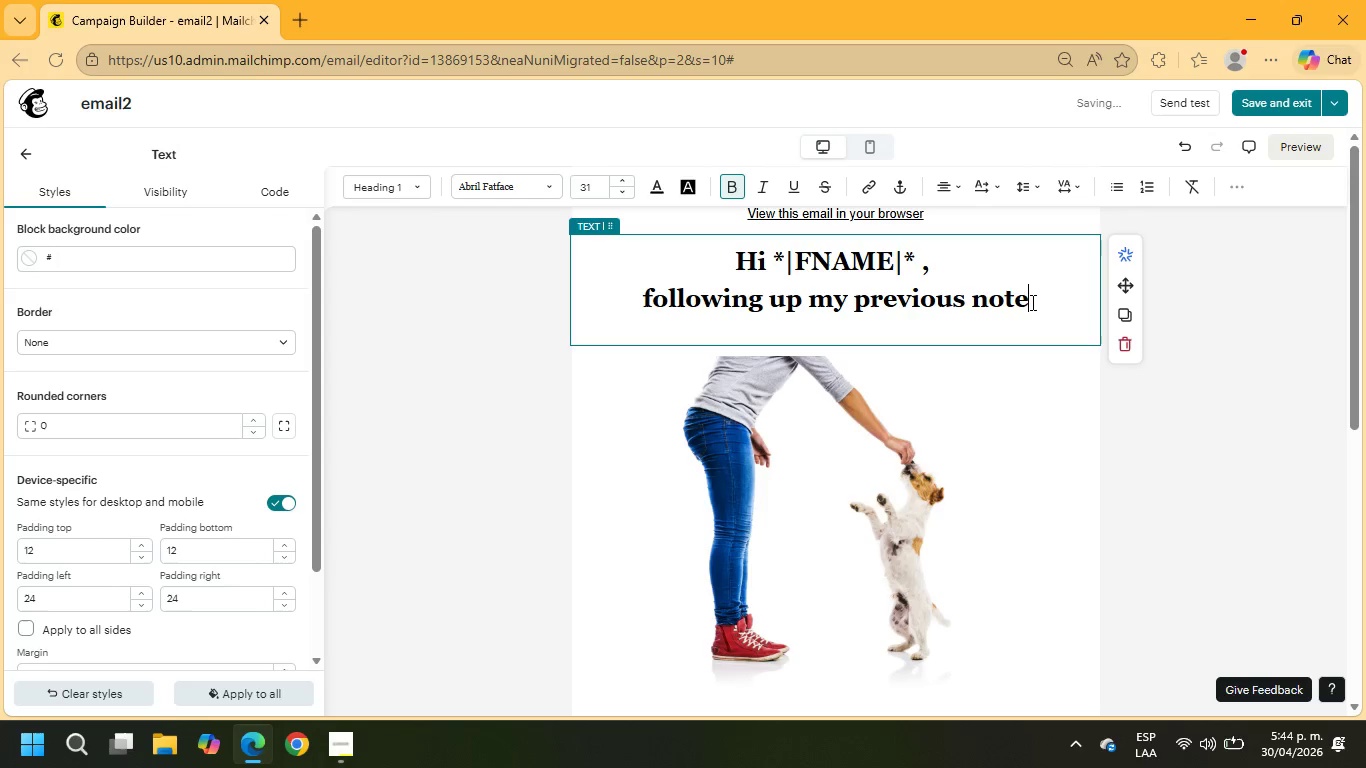 
left_click_drag(start_coordinate=[1033, 302], to_coordinate=[635, 290])
 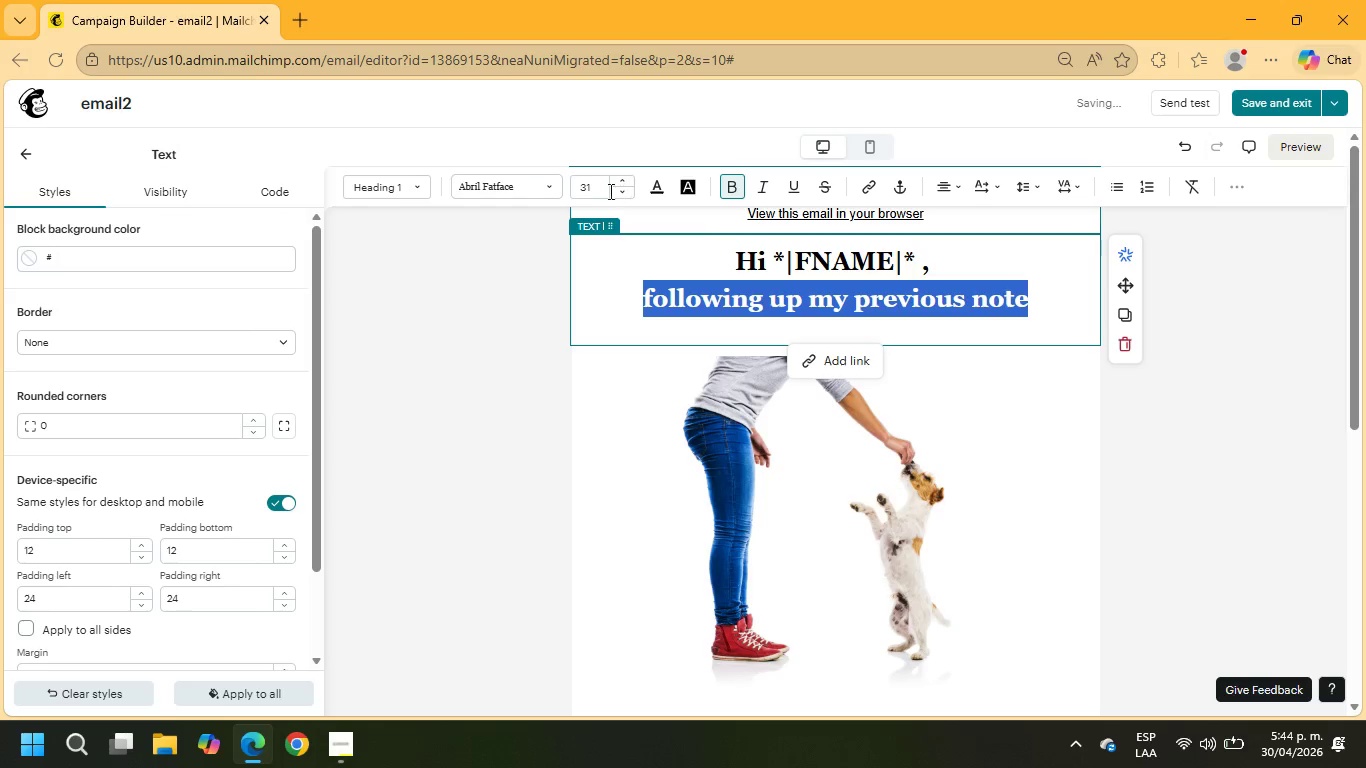 
left_click([590, 189])
 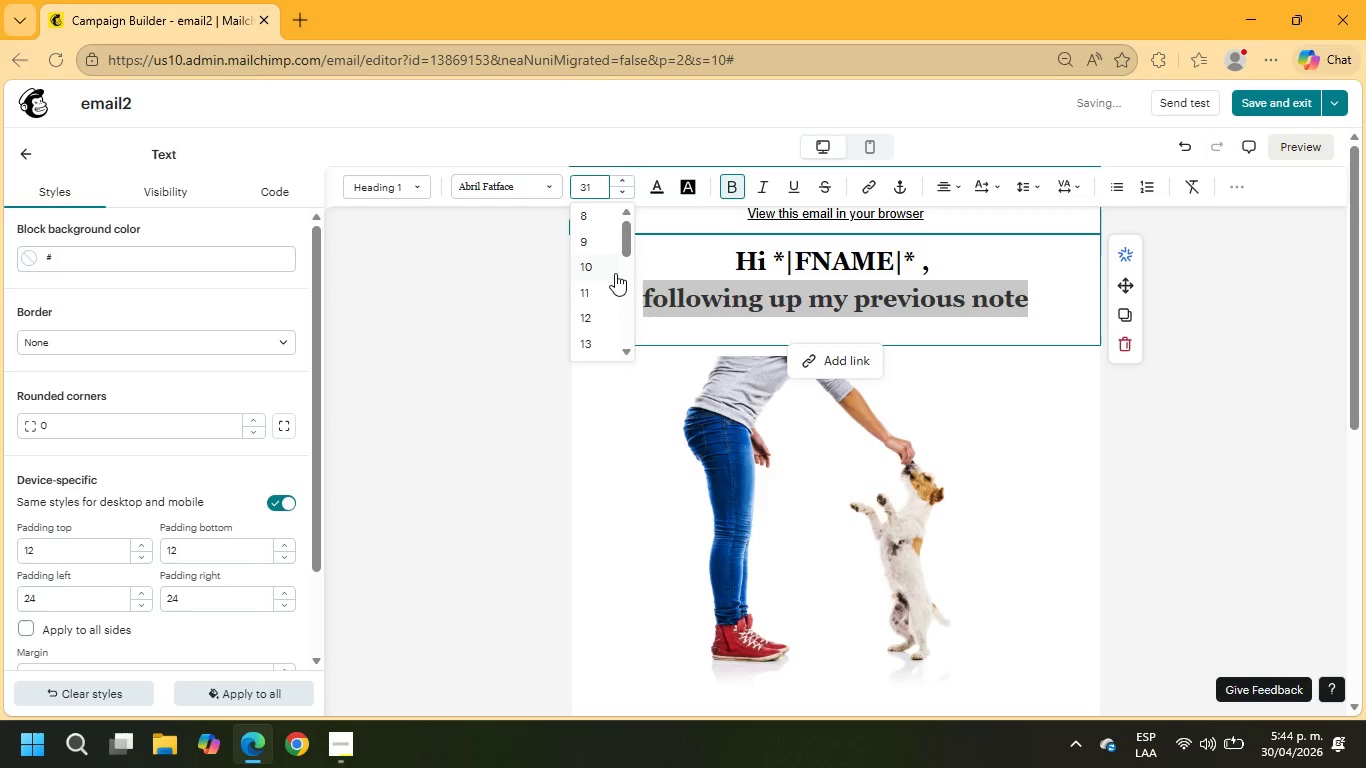 
scroll: coordinate [602, 297], scroll_direction: down, amount: 2.0
 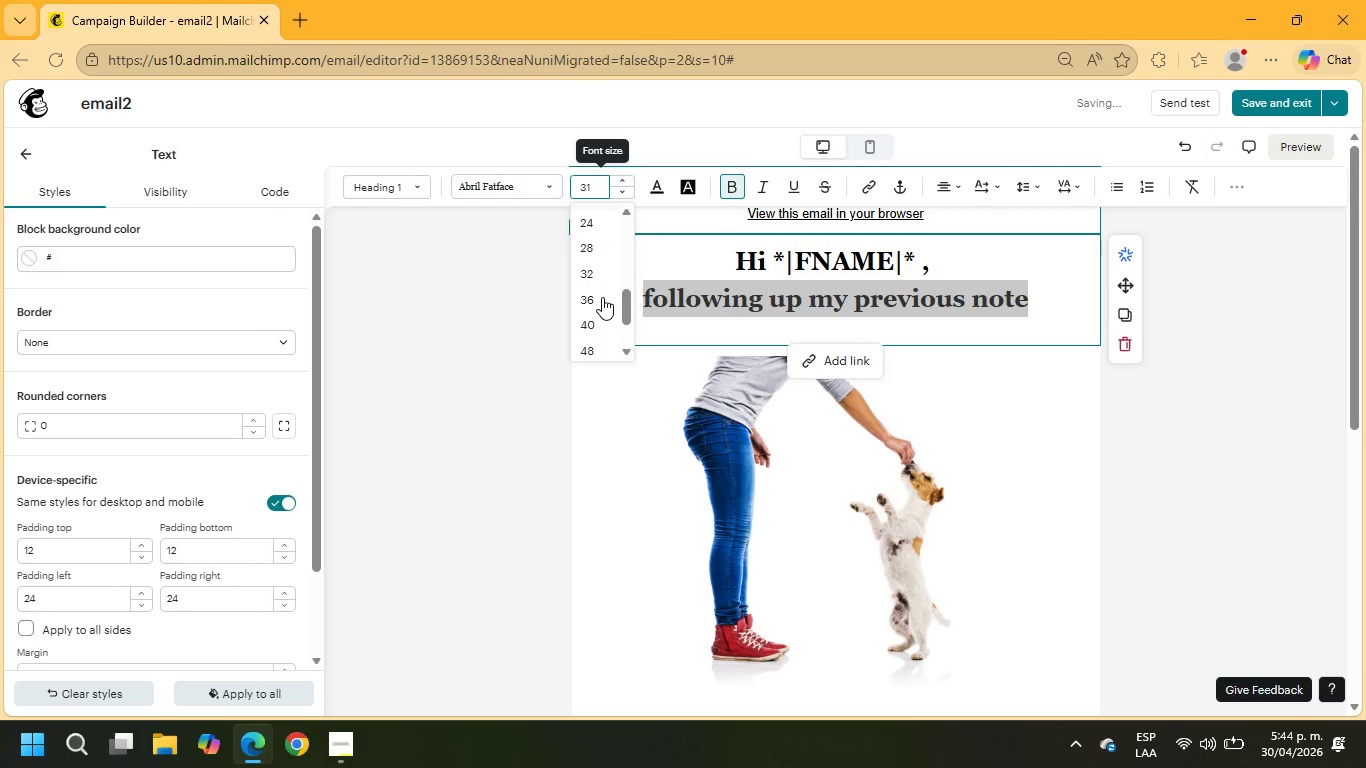 
scroll: coordinate [602, 297], scroll_direction: up, amount: 1.0
 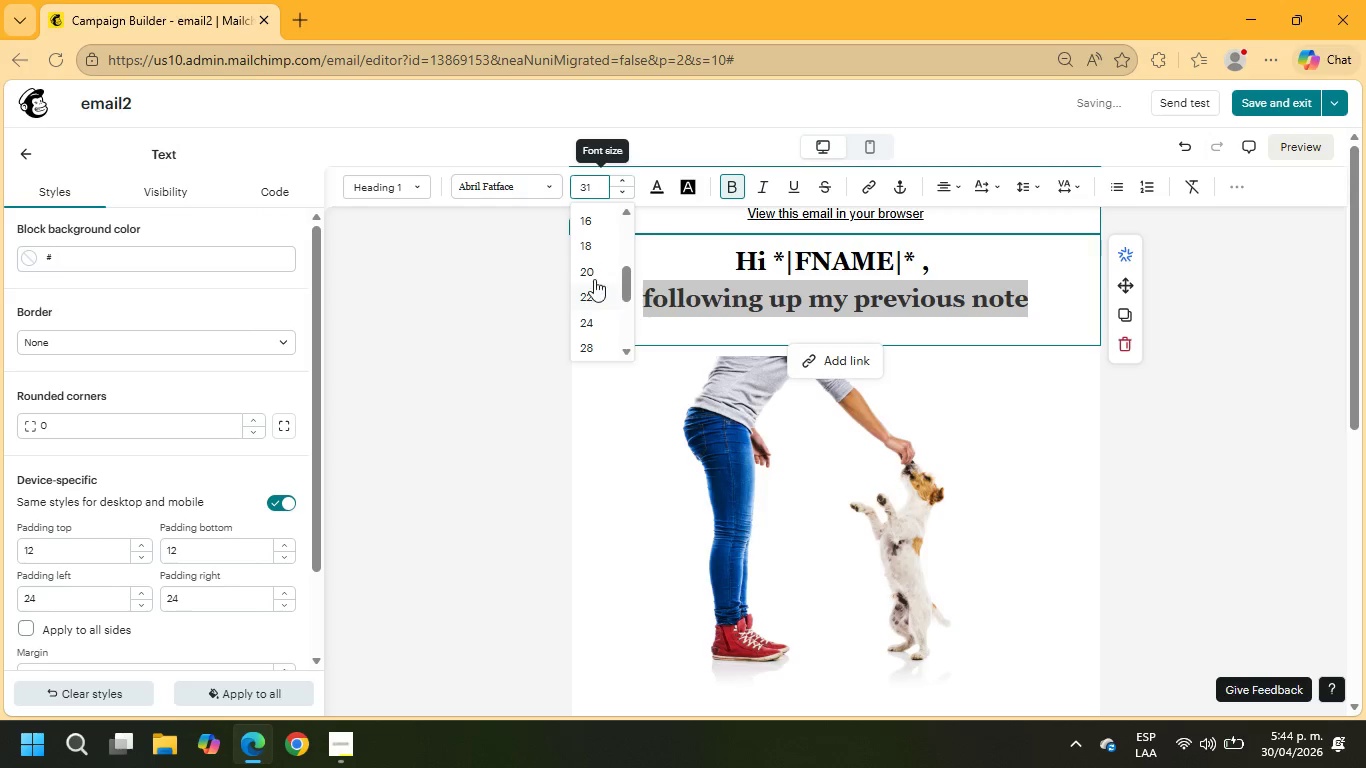 
left_click([593, 274])
 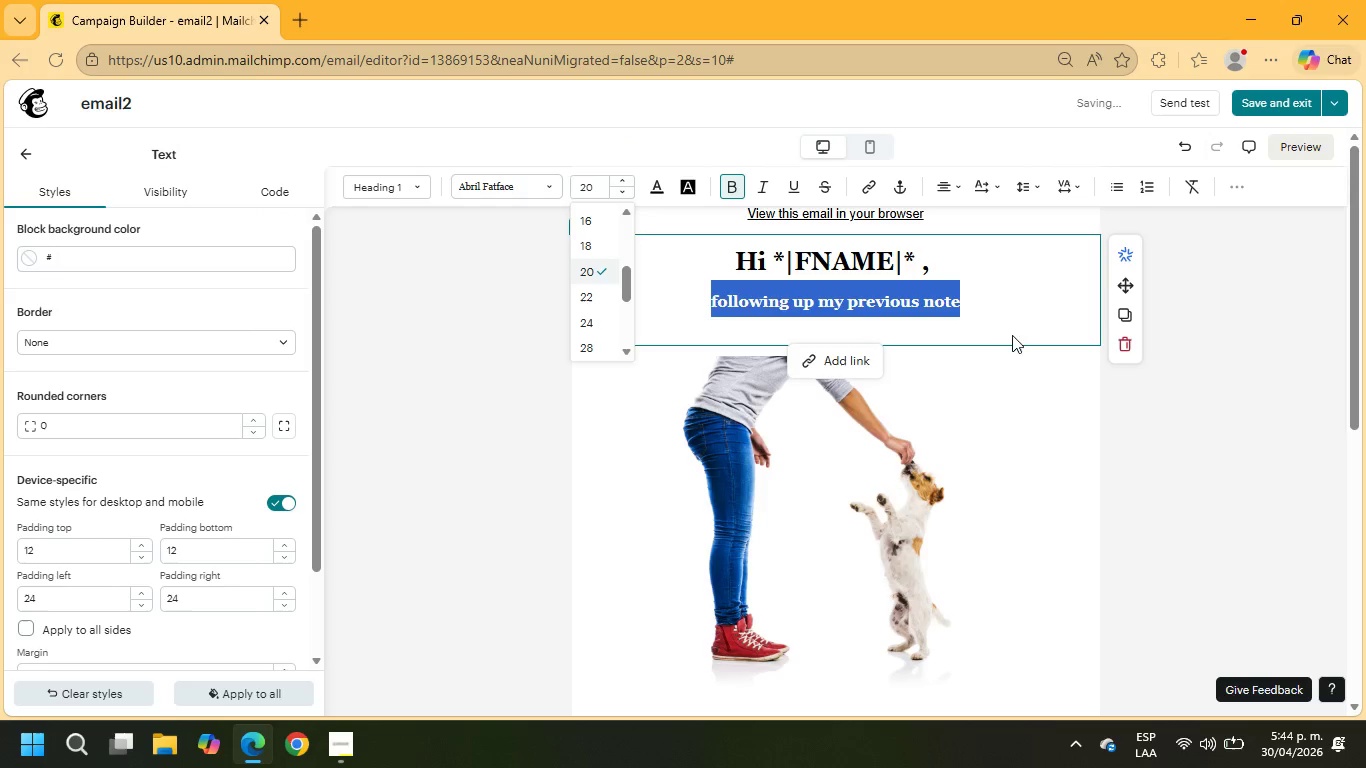 
left_click([1027, 310])
 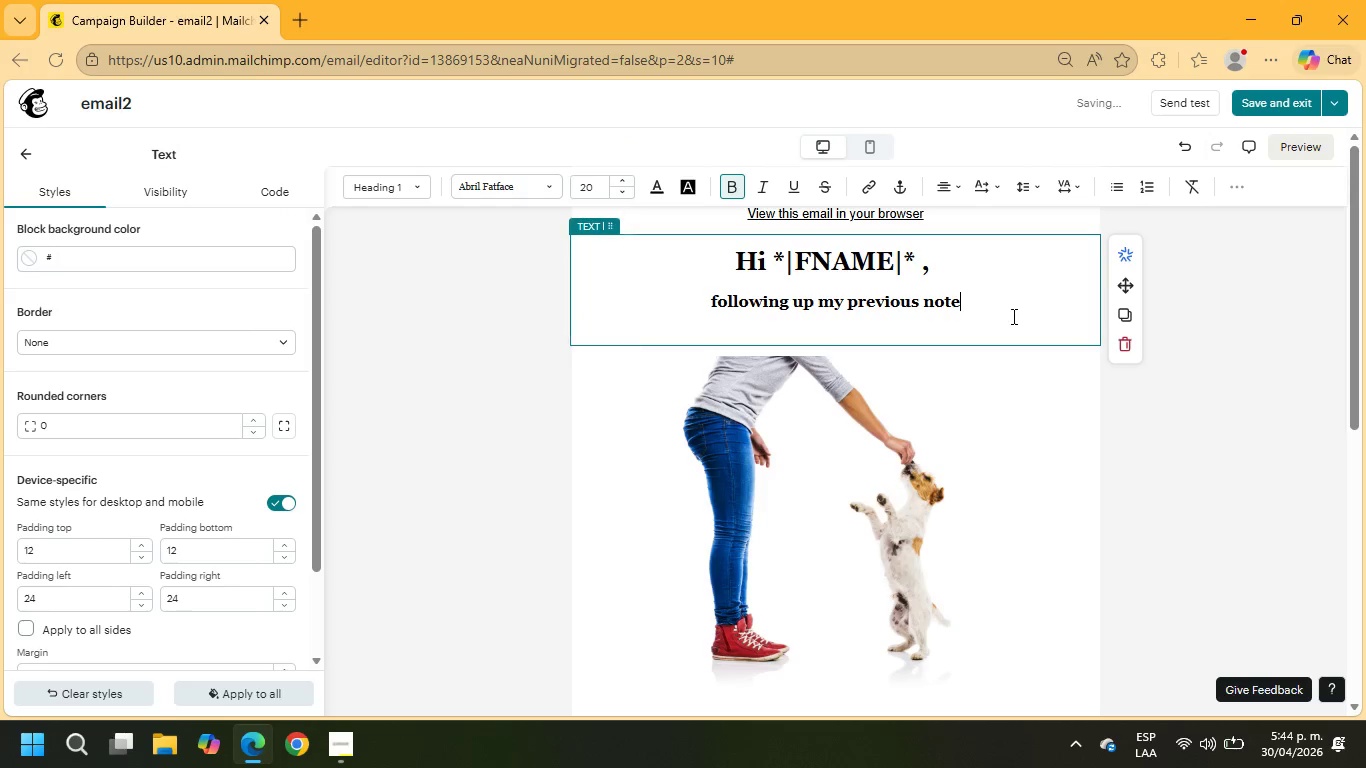 
scroll: coordinate [1012, 317], scroll_direction: down, amount: 1.0
 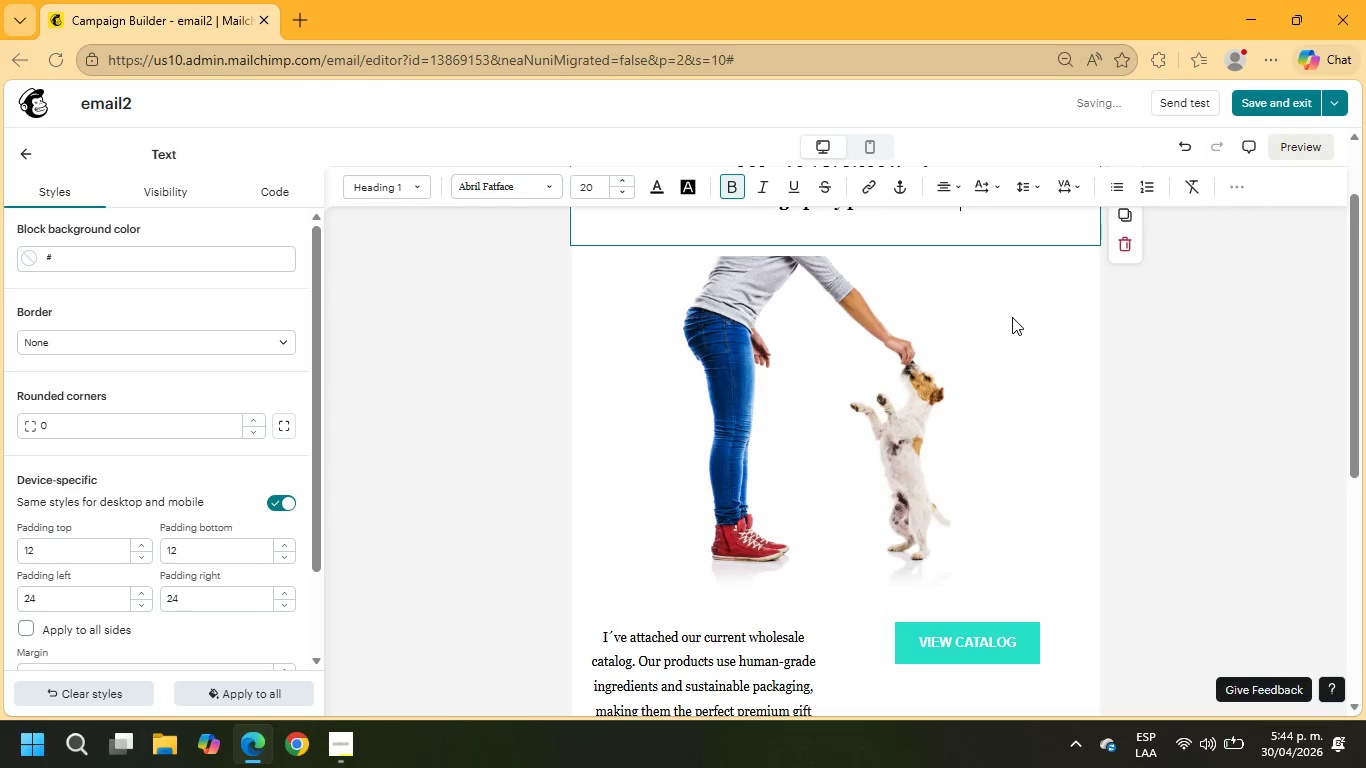 
scroll: coordinate [1012, 317], scroll_direction: up, amount: 2.0
 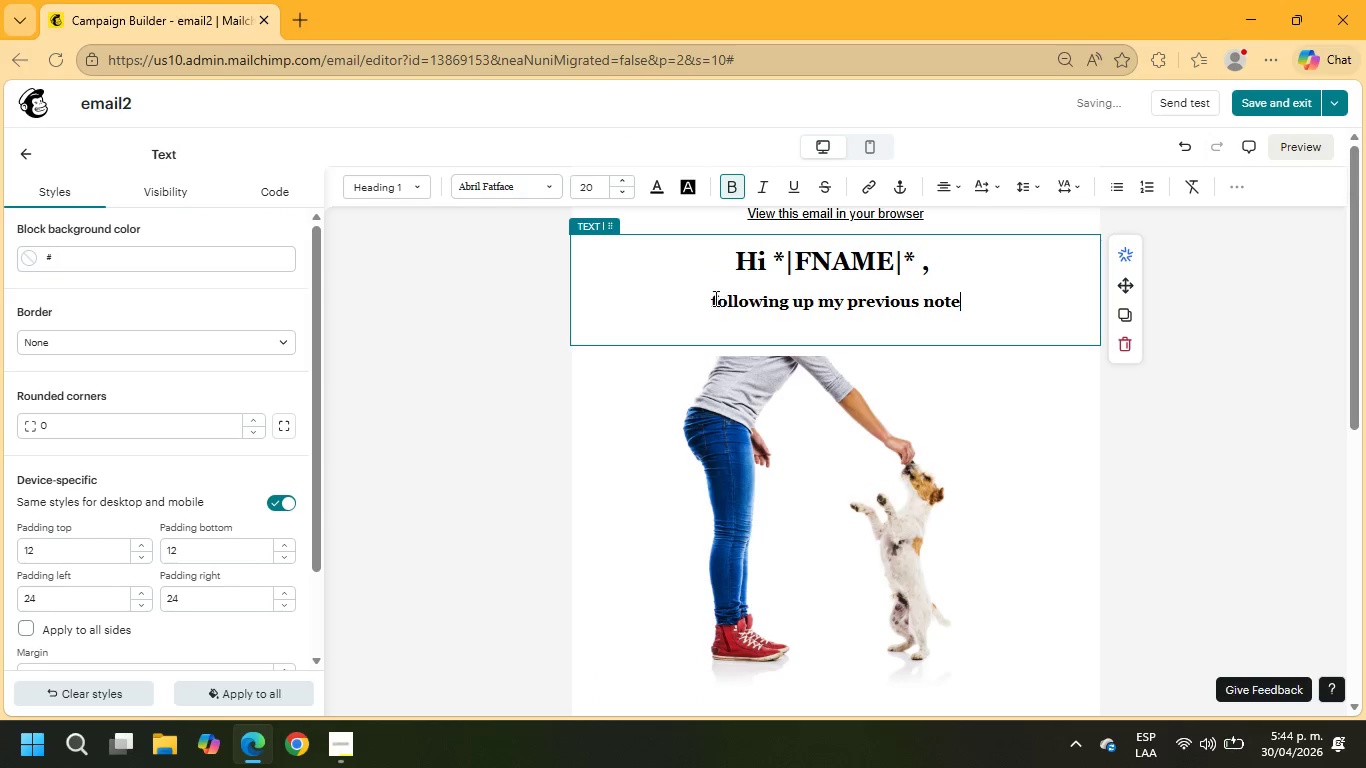 
left_click([714, 298])
 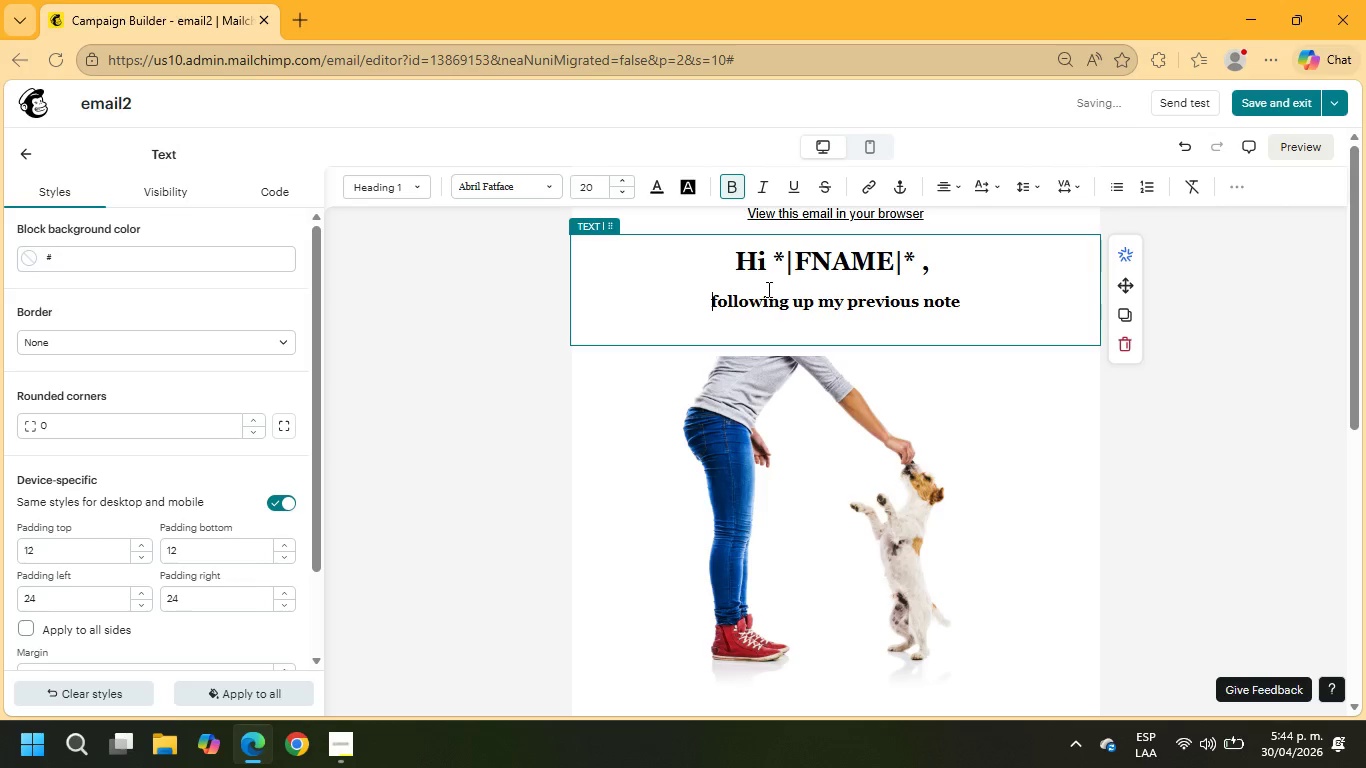 
type(just )
 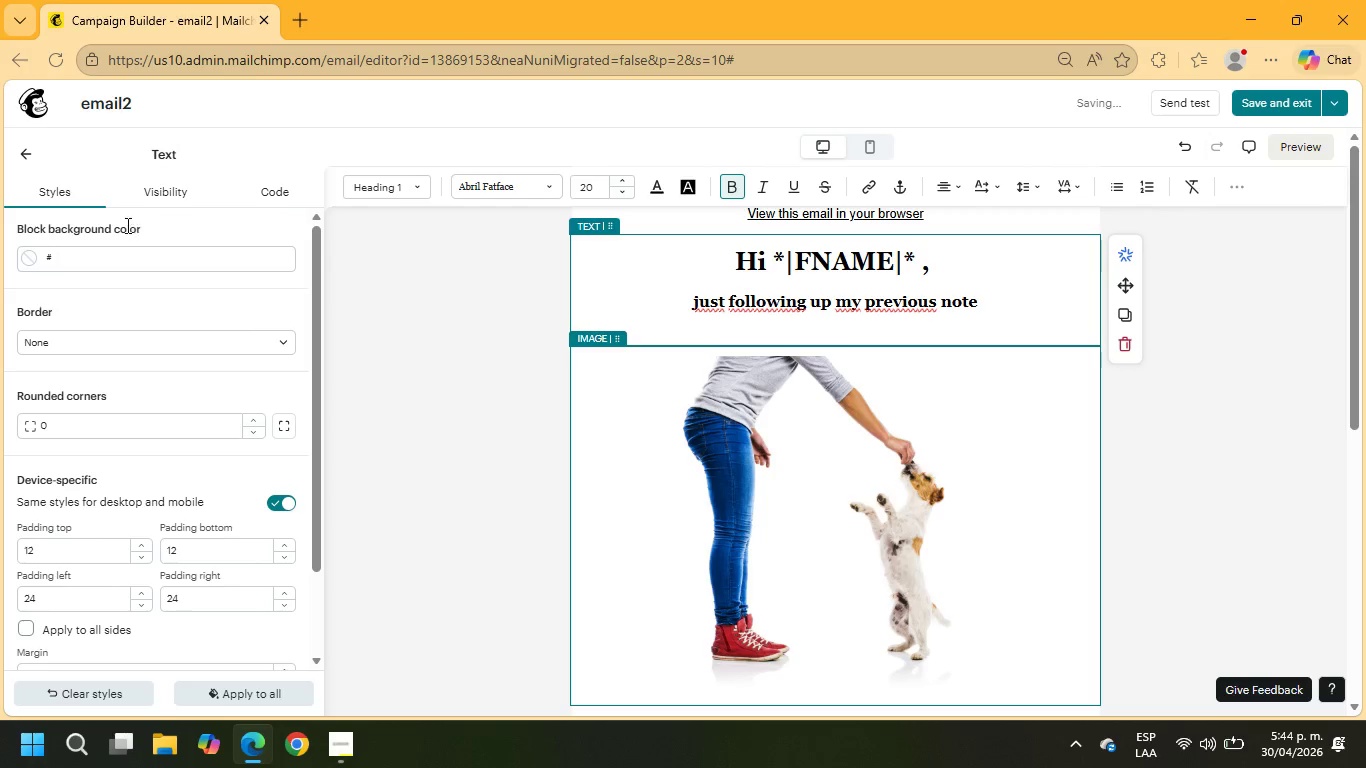 
left_click([25, 148])
 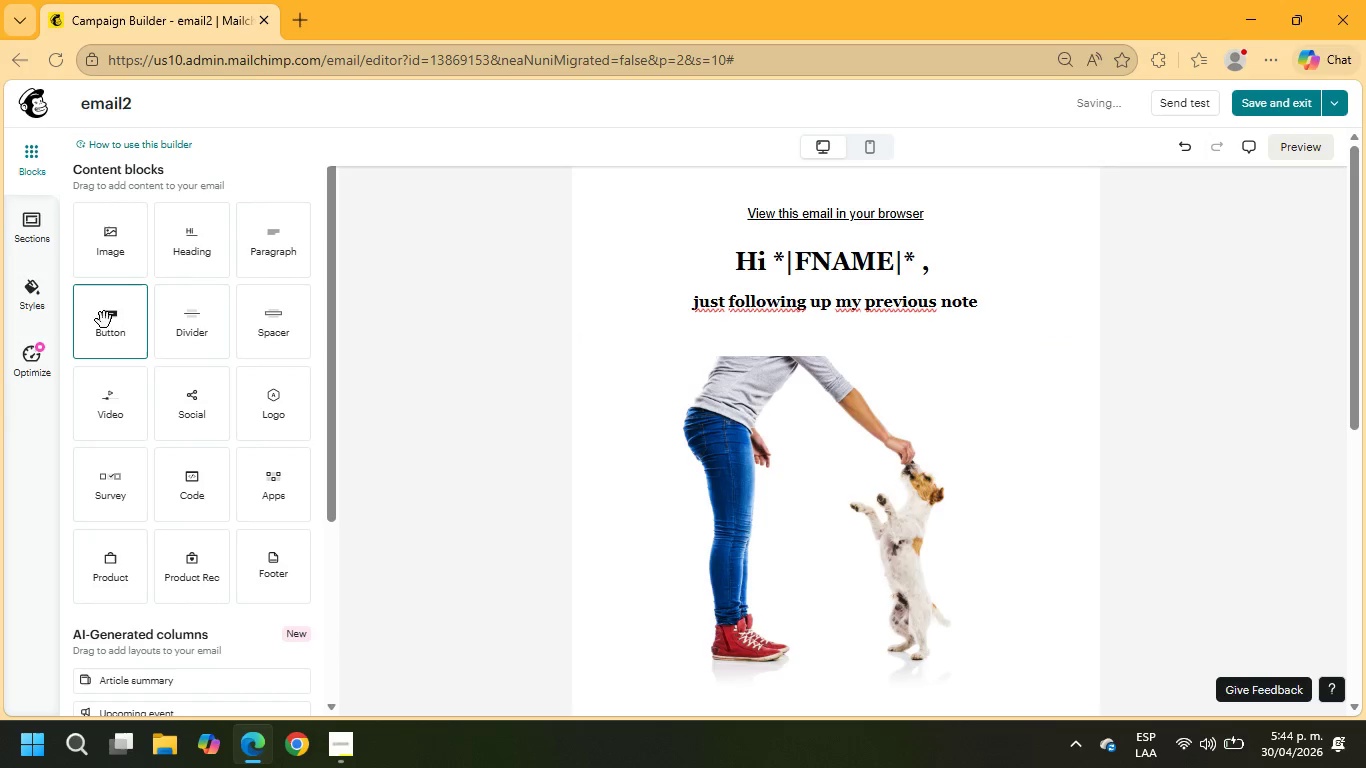 
left_click_drag(start_coordinate=[203, 321], to_coordinate=[796, 351])
 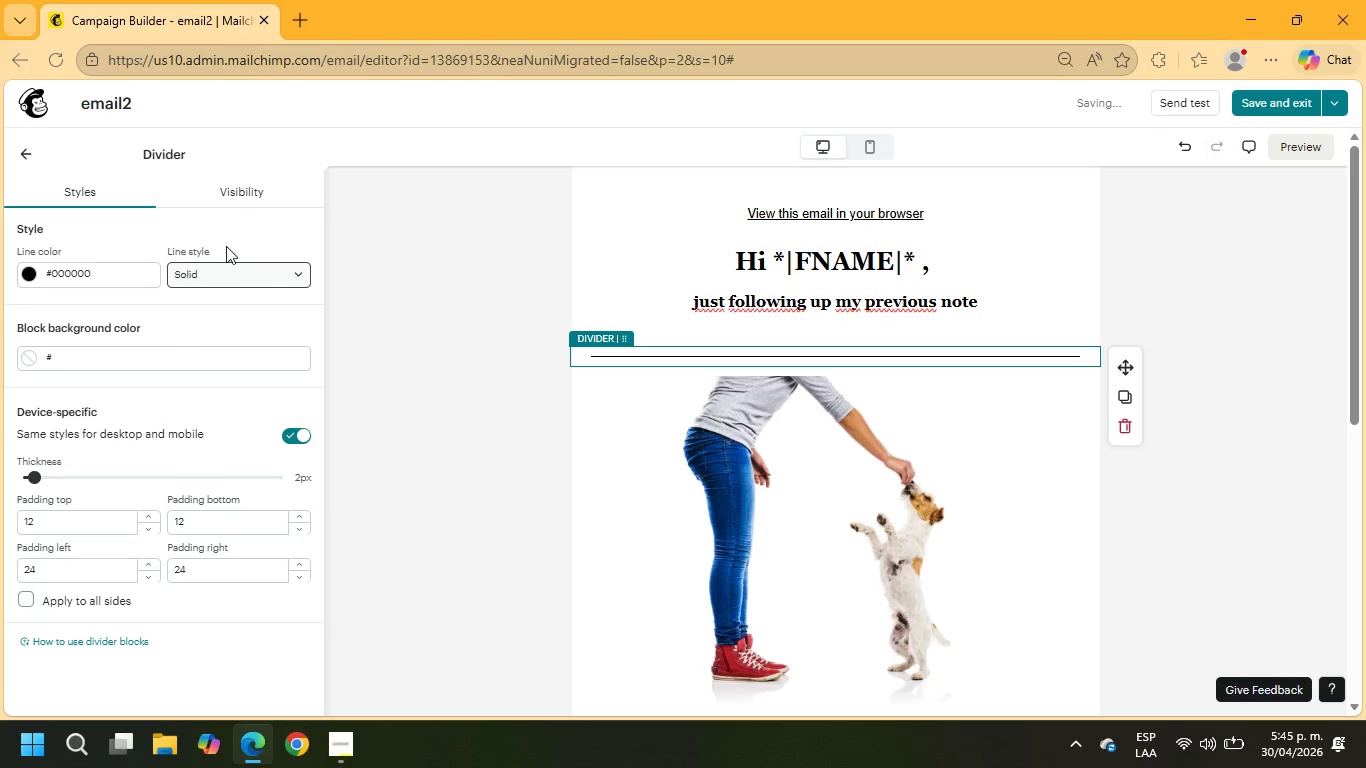 
left_click([217, 191])
 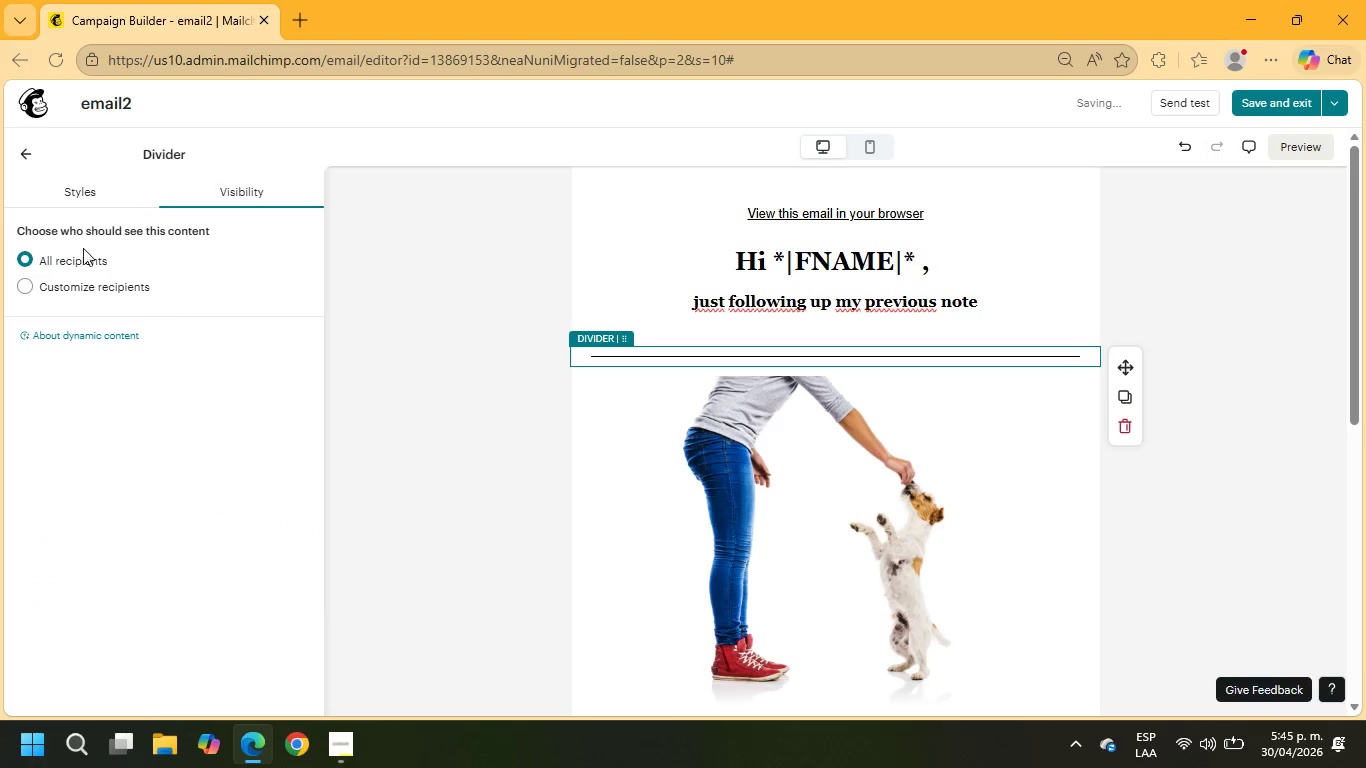 
left_click([84, 187])
 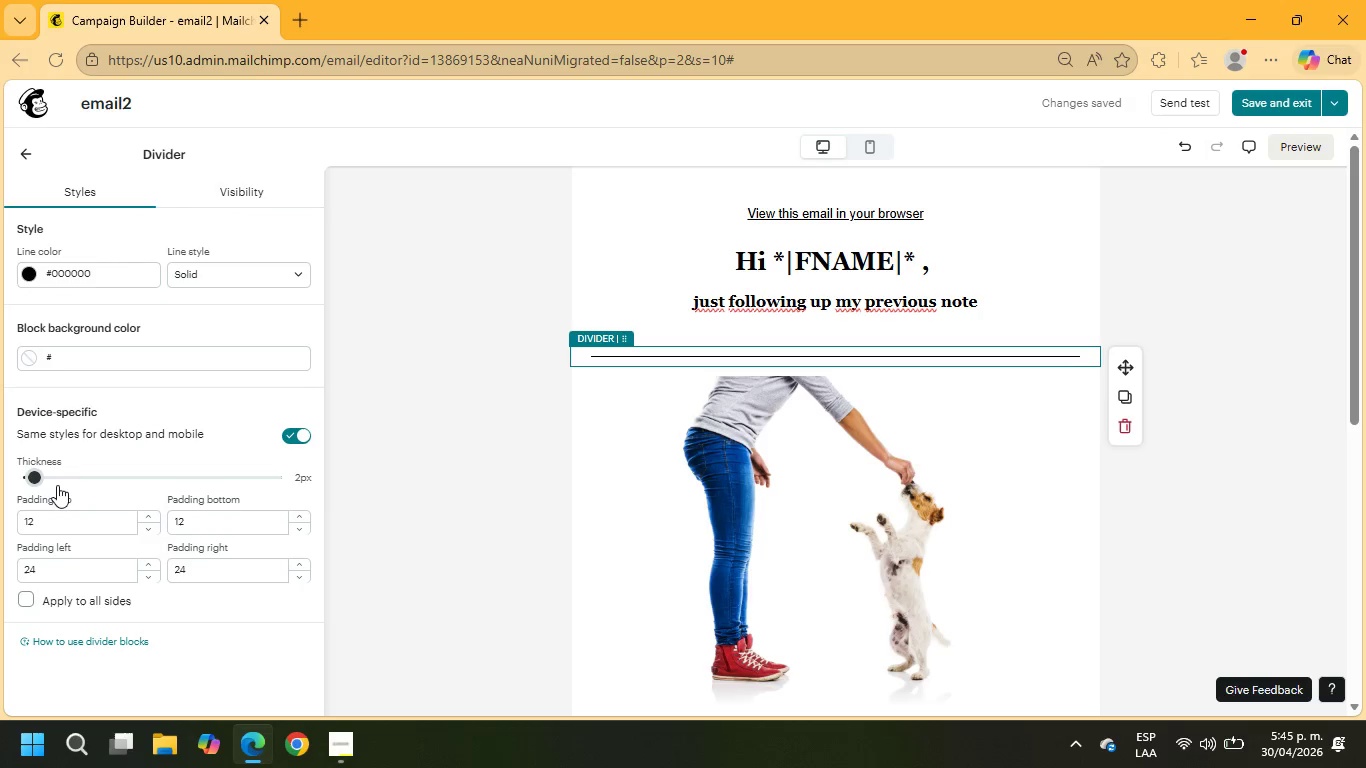 
left_click_drag(start_coordinate=[51, 479], to_coordinate=[57, 482])
 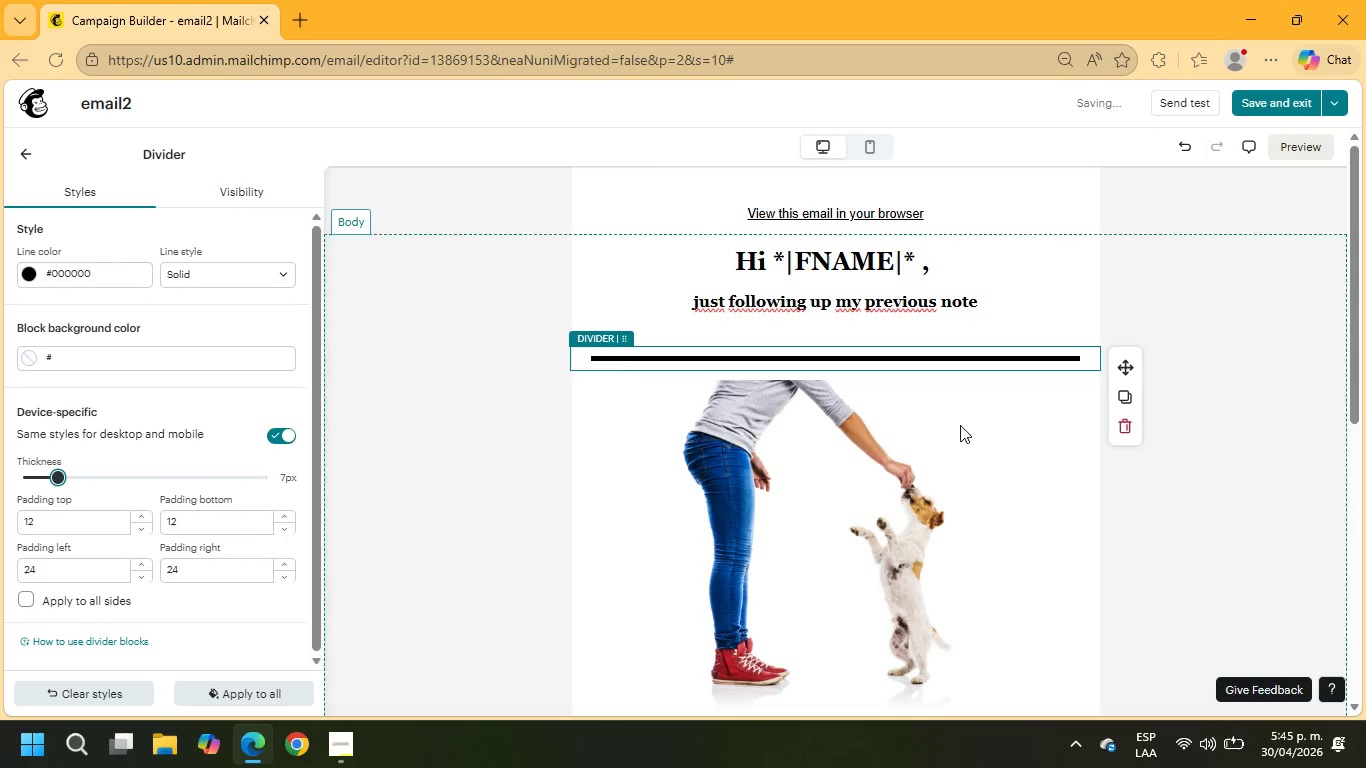 
scroll: coordinate [955, 433], scroll_direction: up, amount: 3.0
 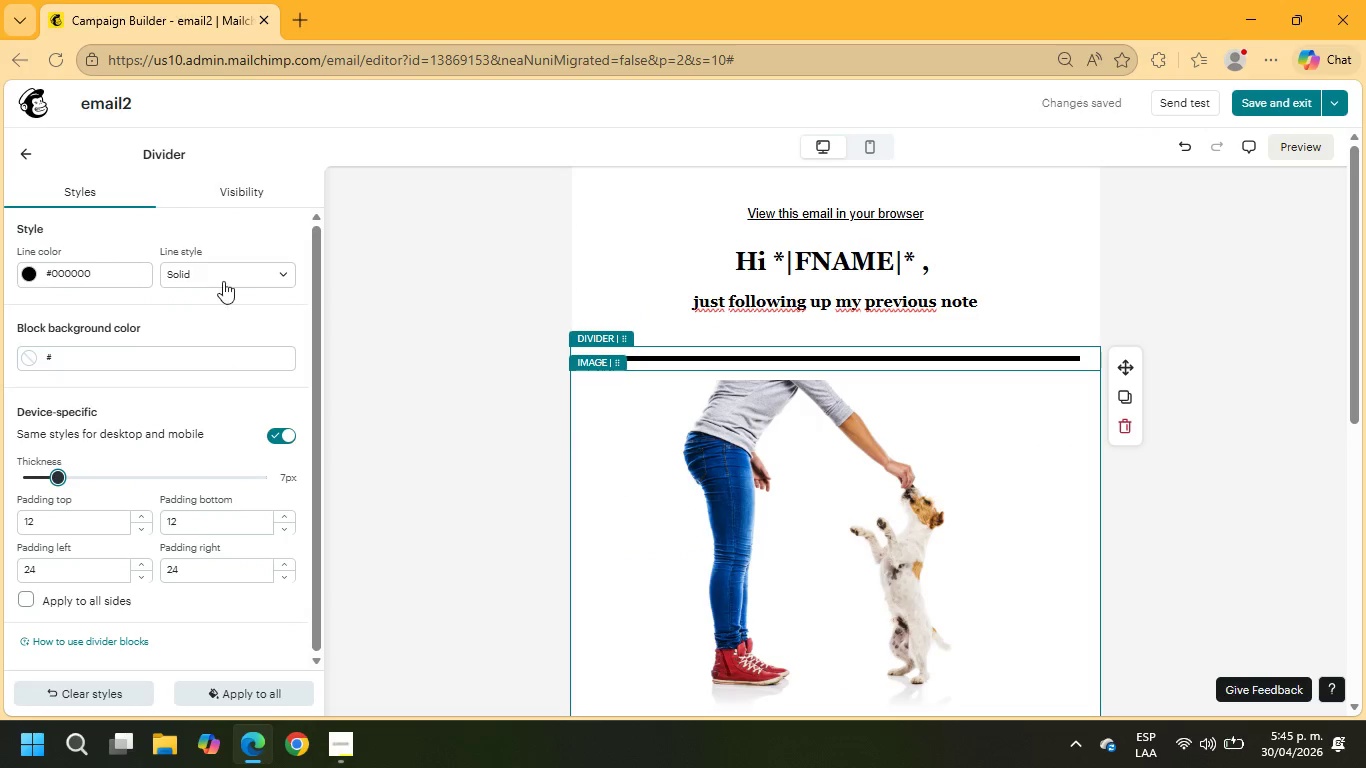 
left_click([381, 173])
 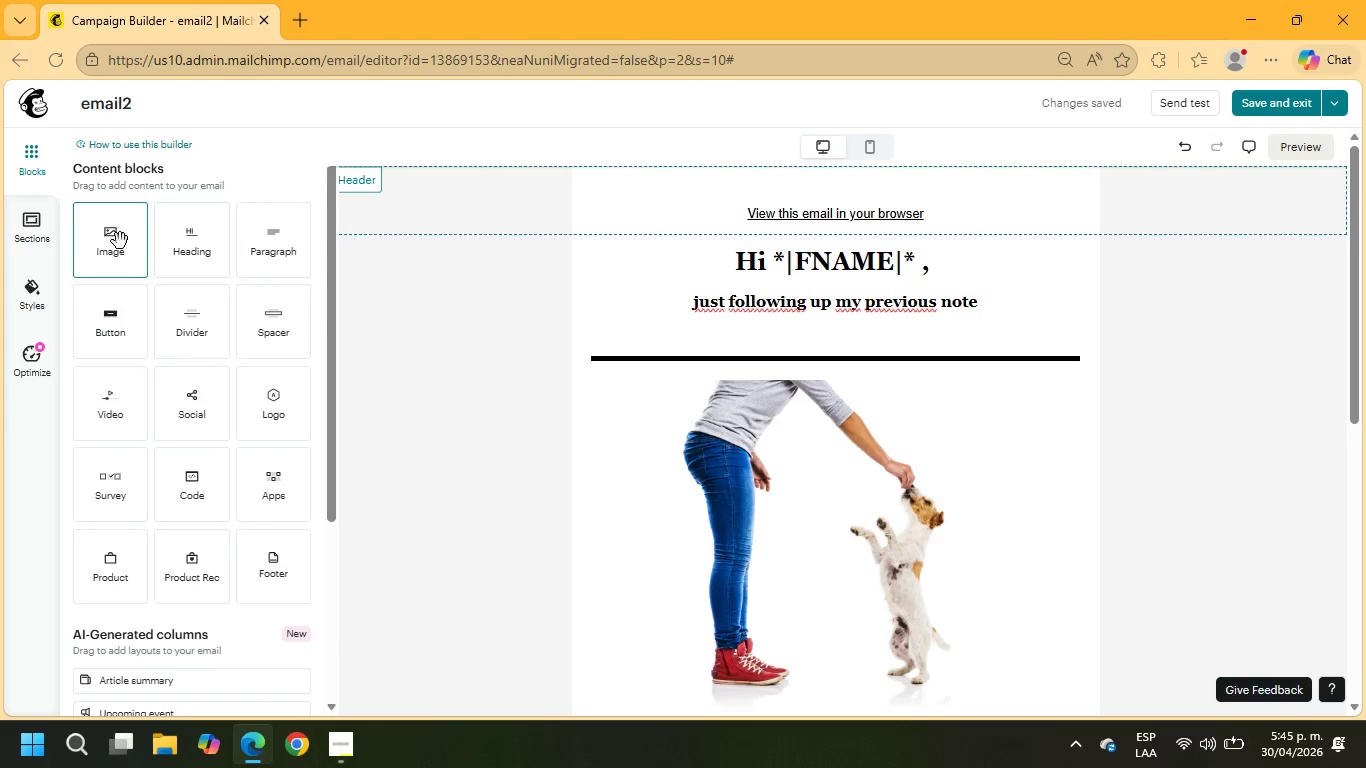 
double_click([473, 195])
 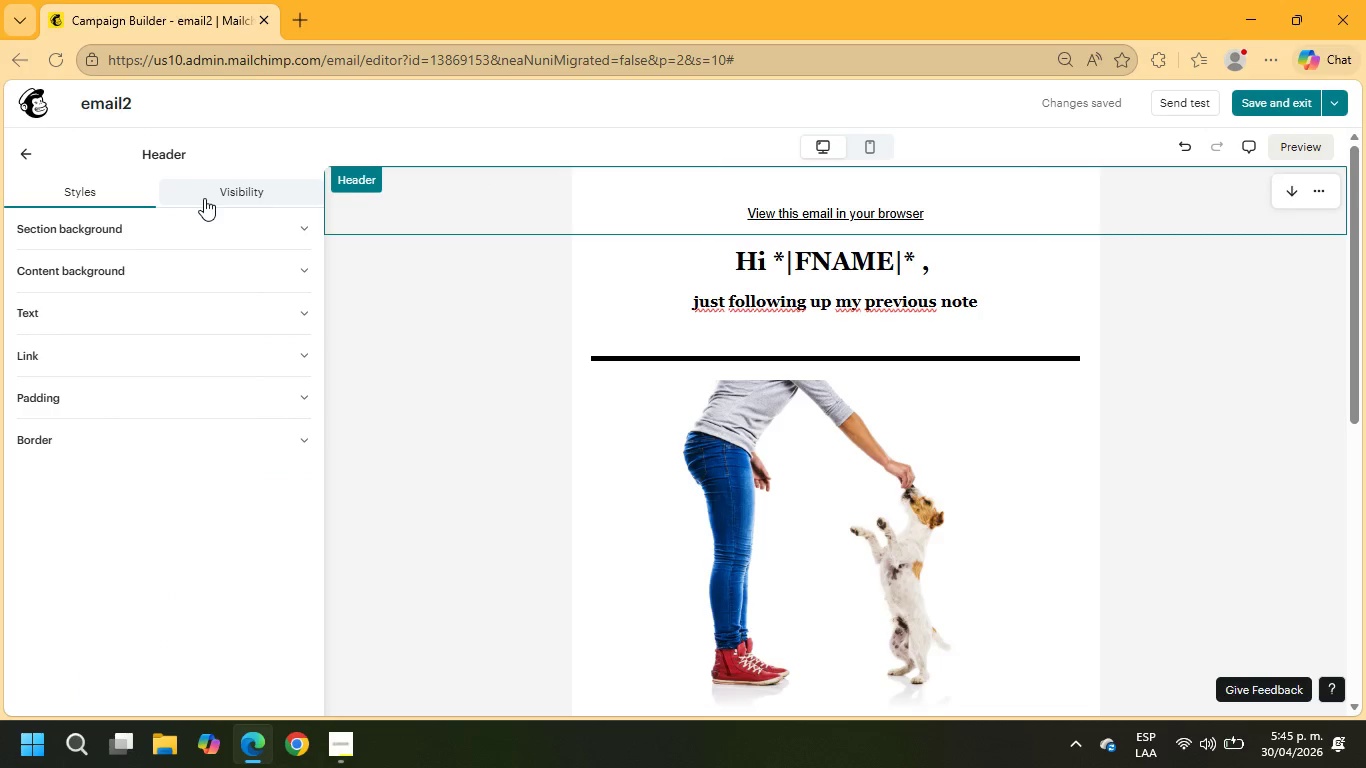 
left_click([206, 234])
 